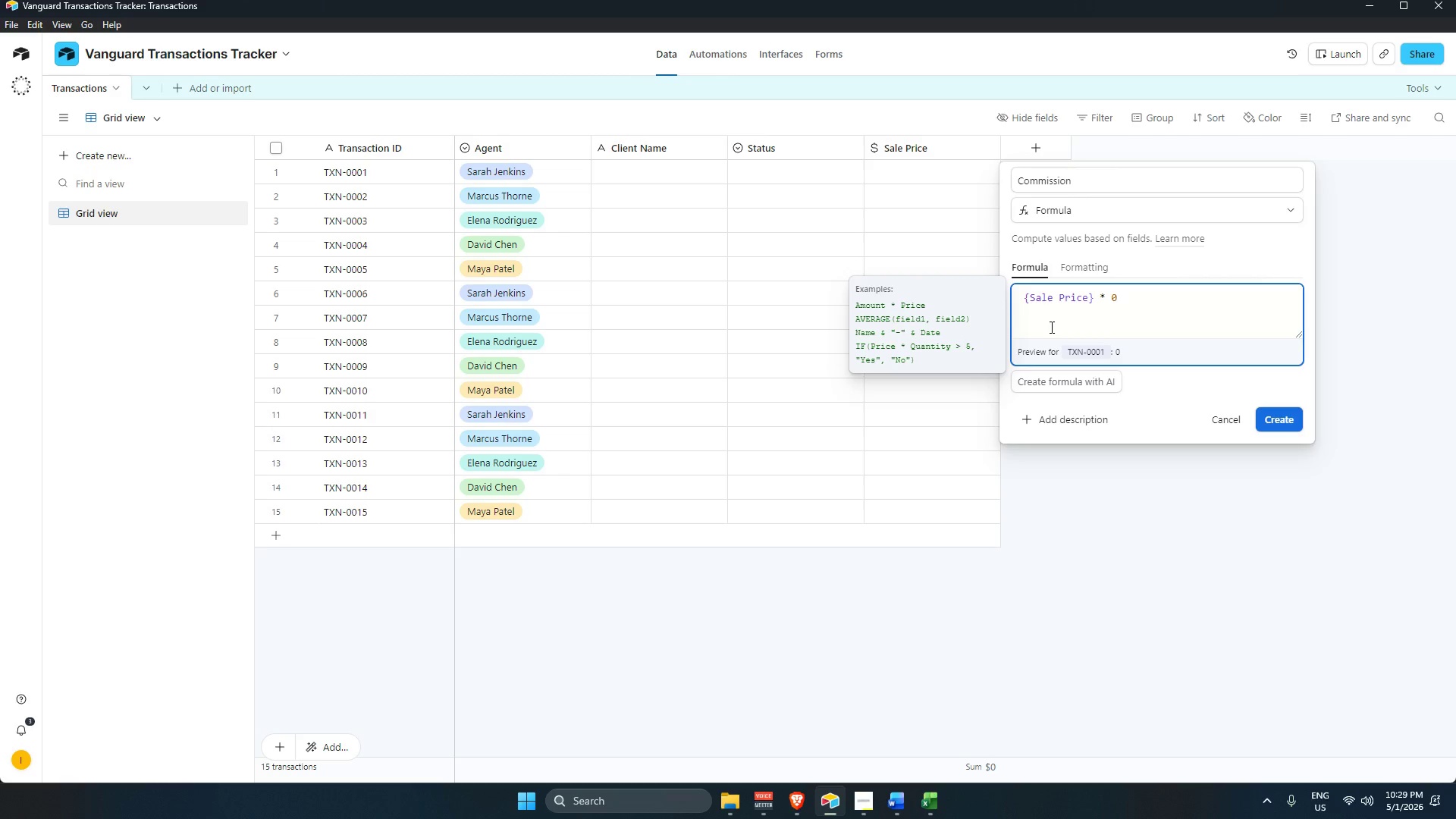 
key(Period)
 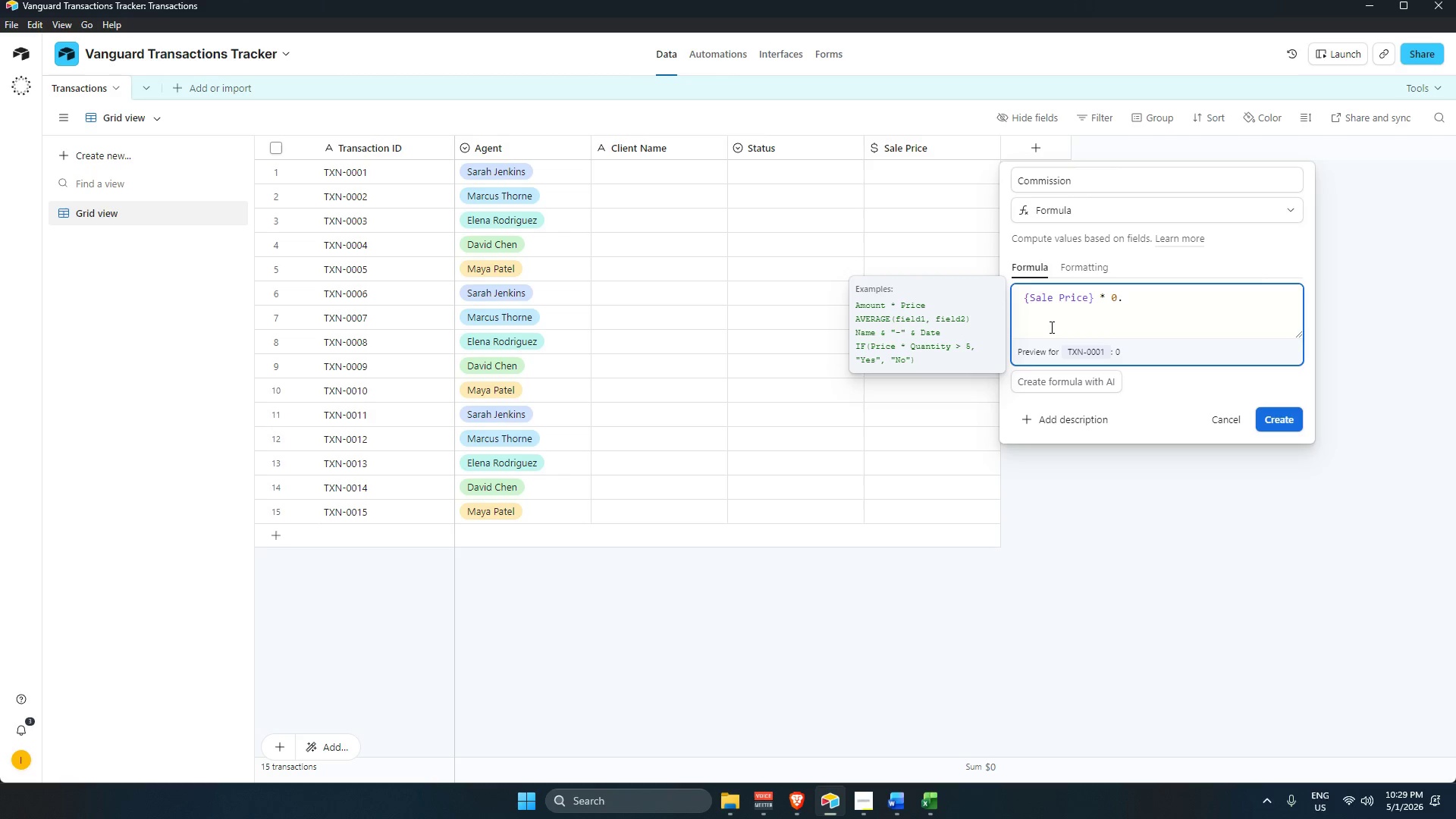 
key(Numpad0)
 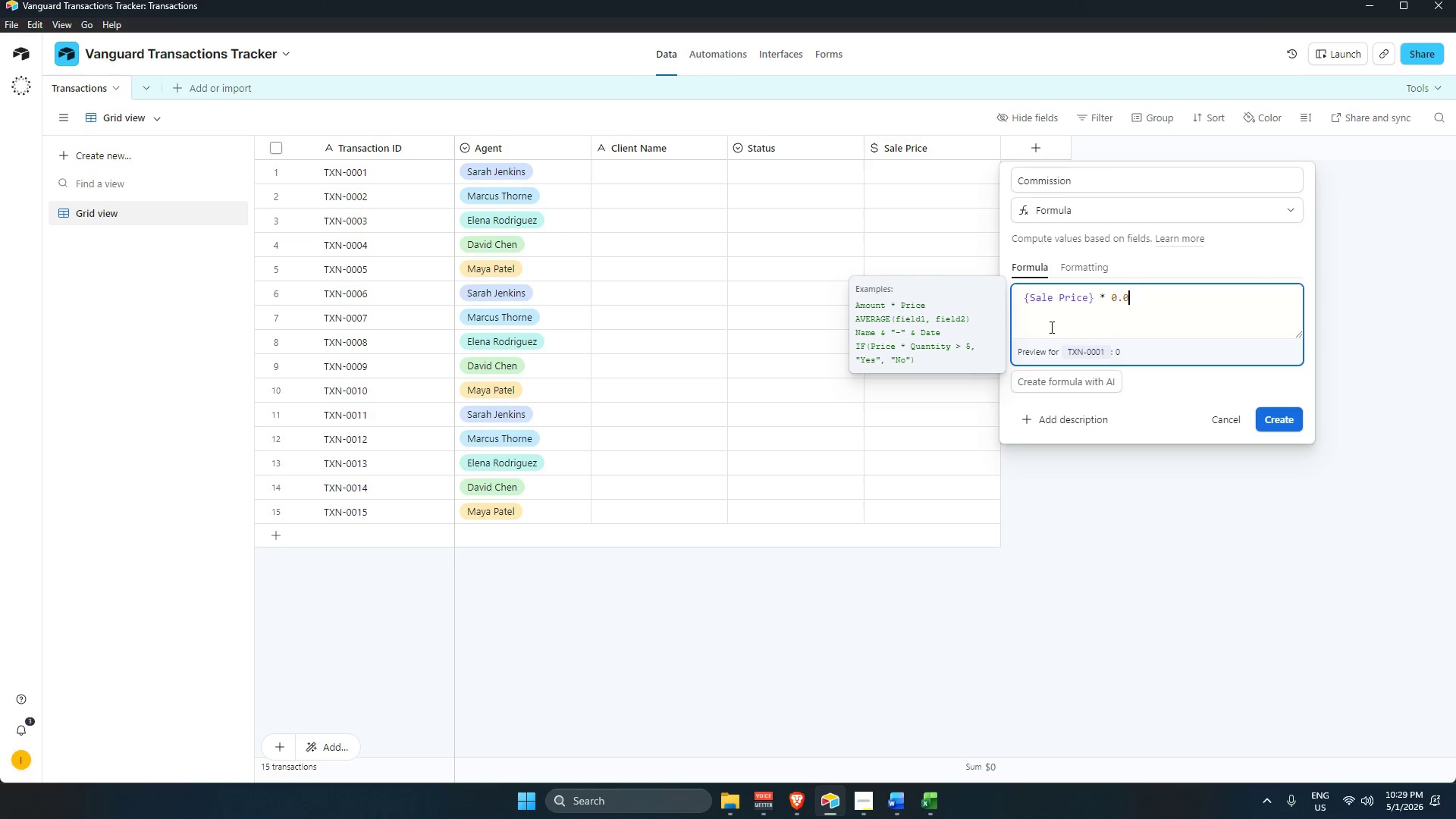 
key(Numpad3)
 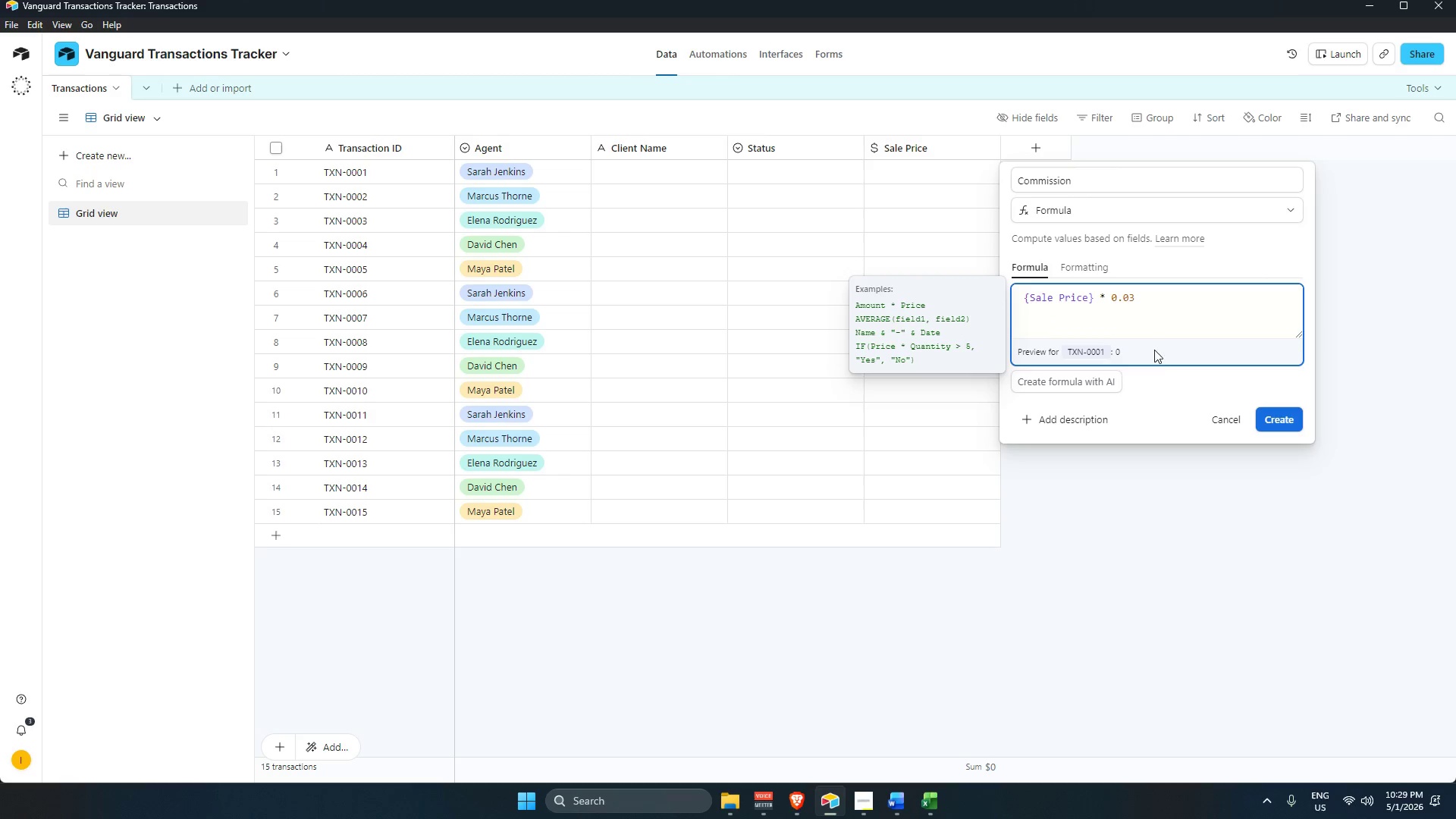 
left_click([1272, 415])
 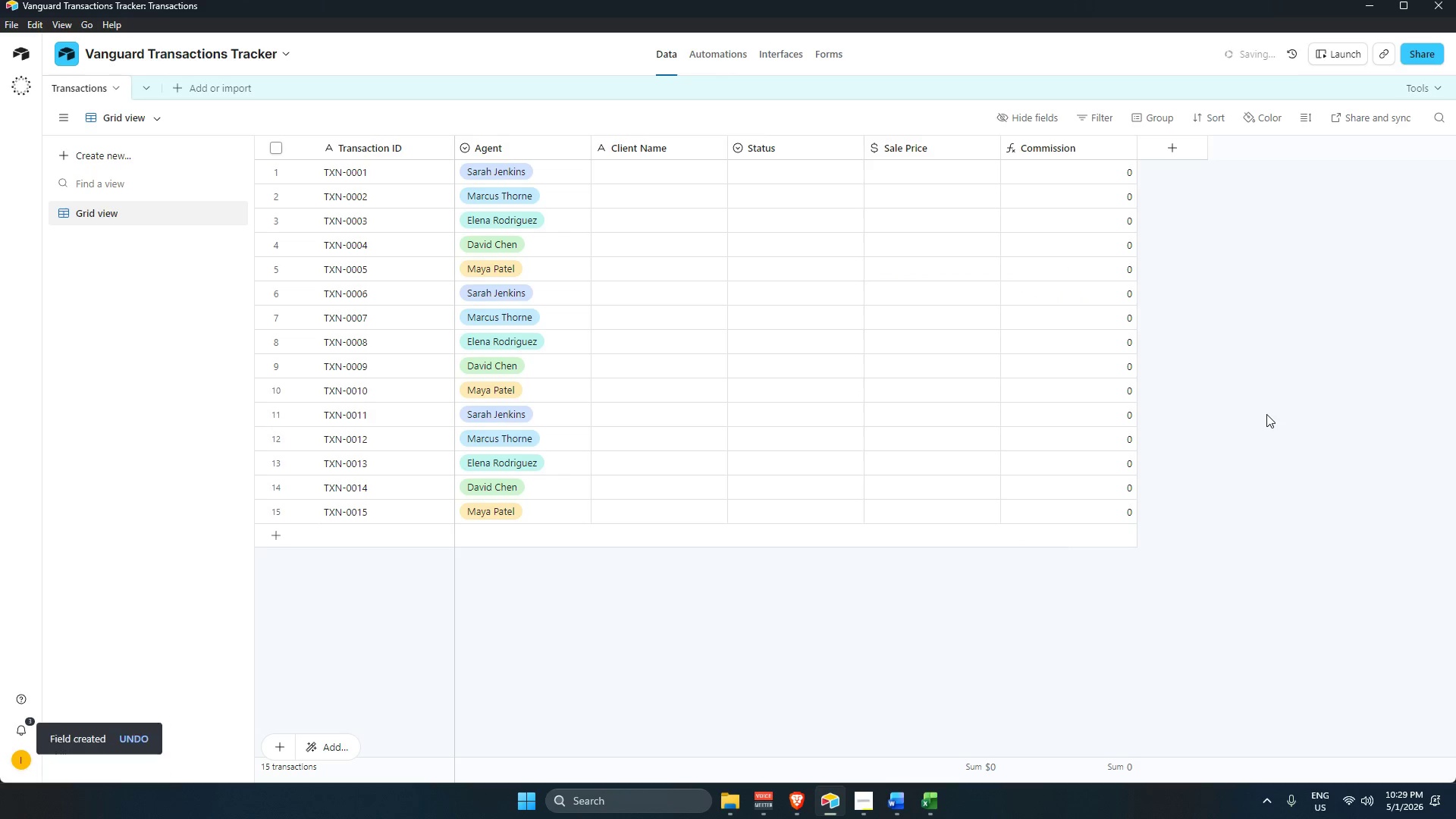 
left_click([1251, 466])
 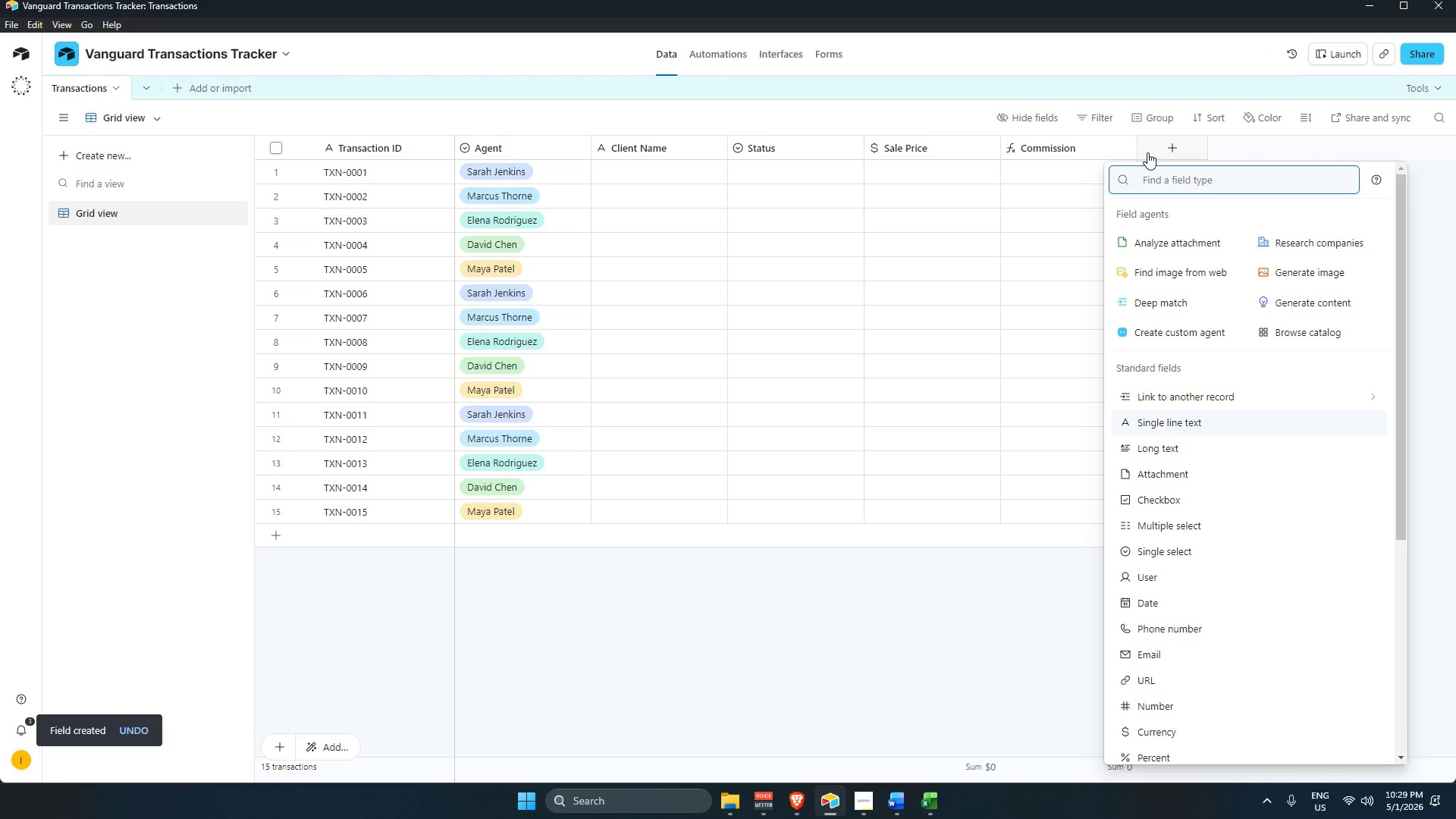 
wait(6.64)
 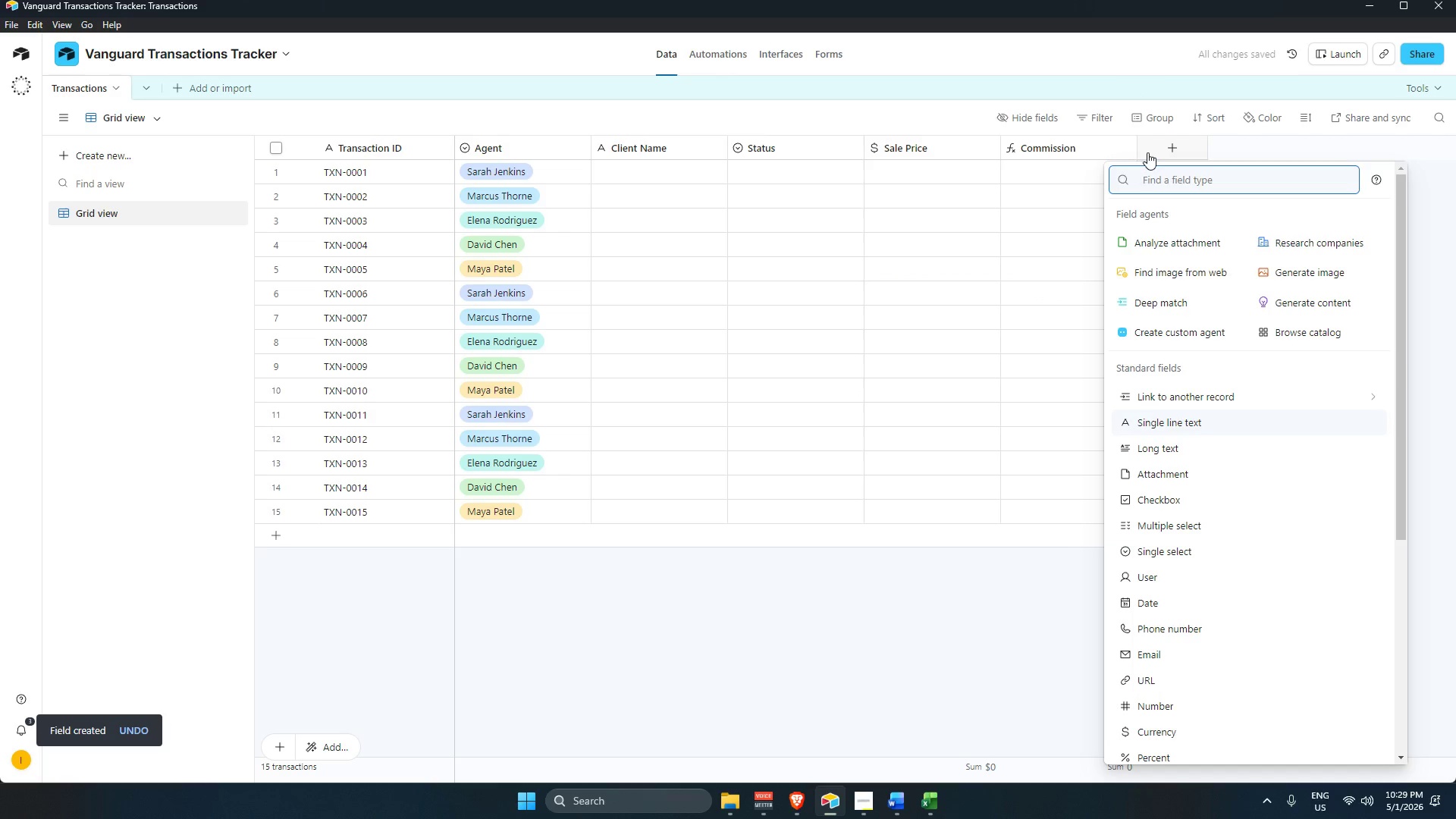 
hold_key(key=ShiftLeft, duration=0.98)
 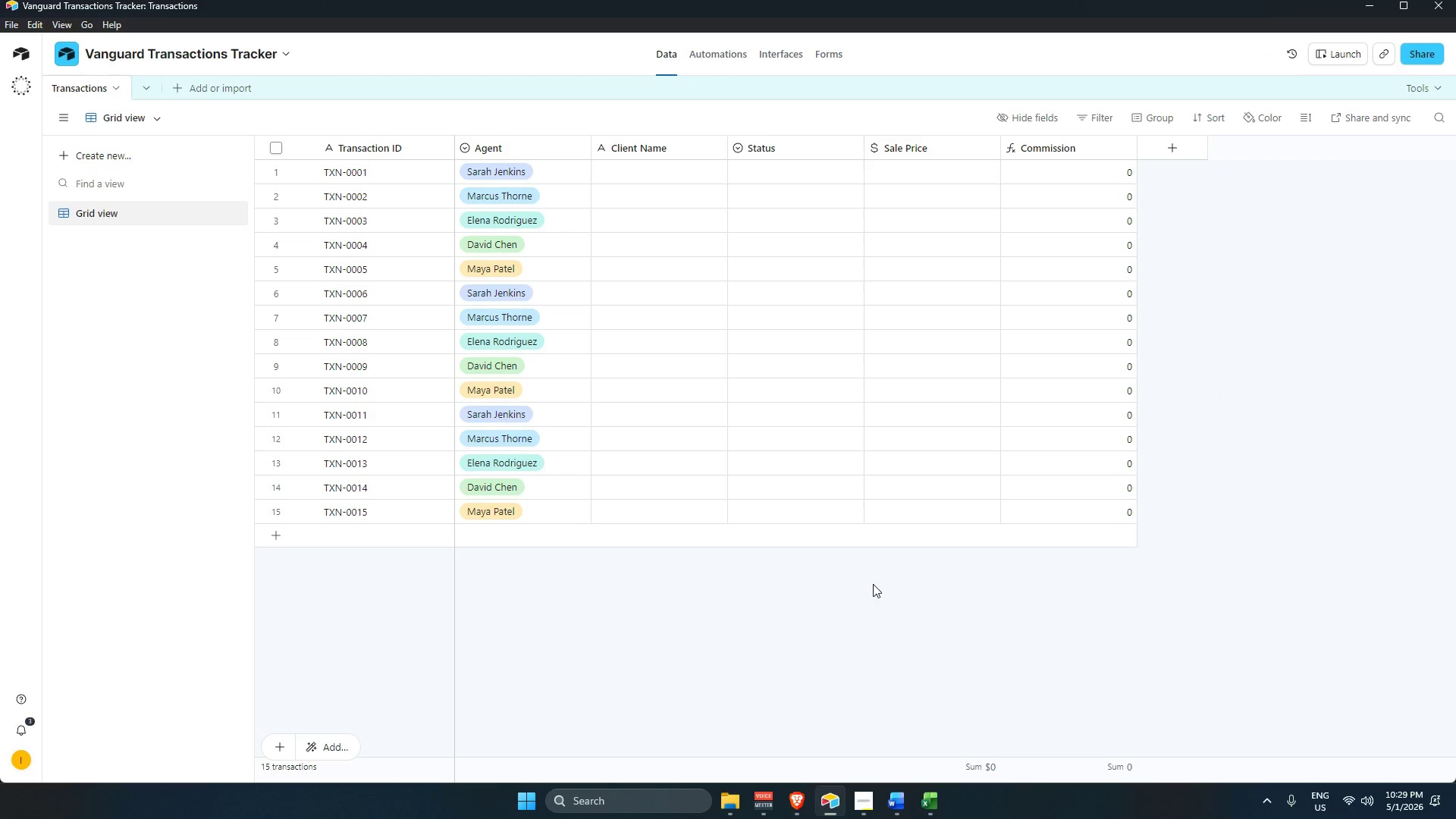 
key(Alt+AltLeft)
 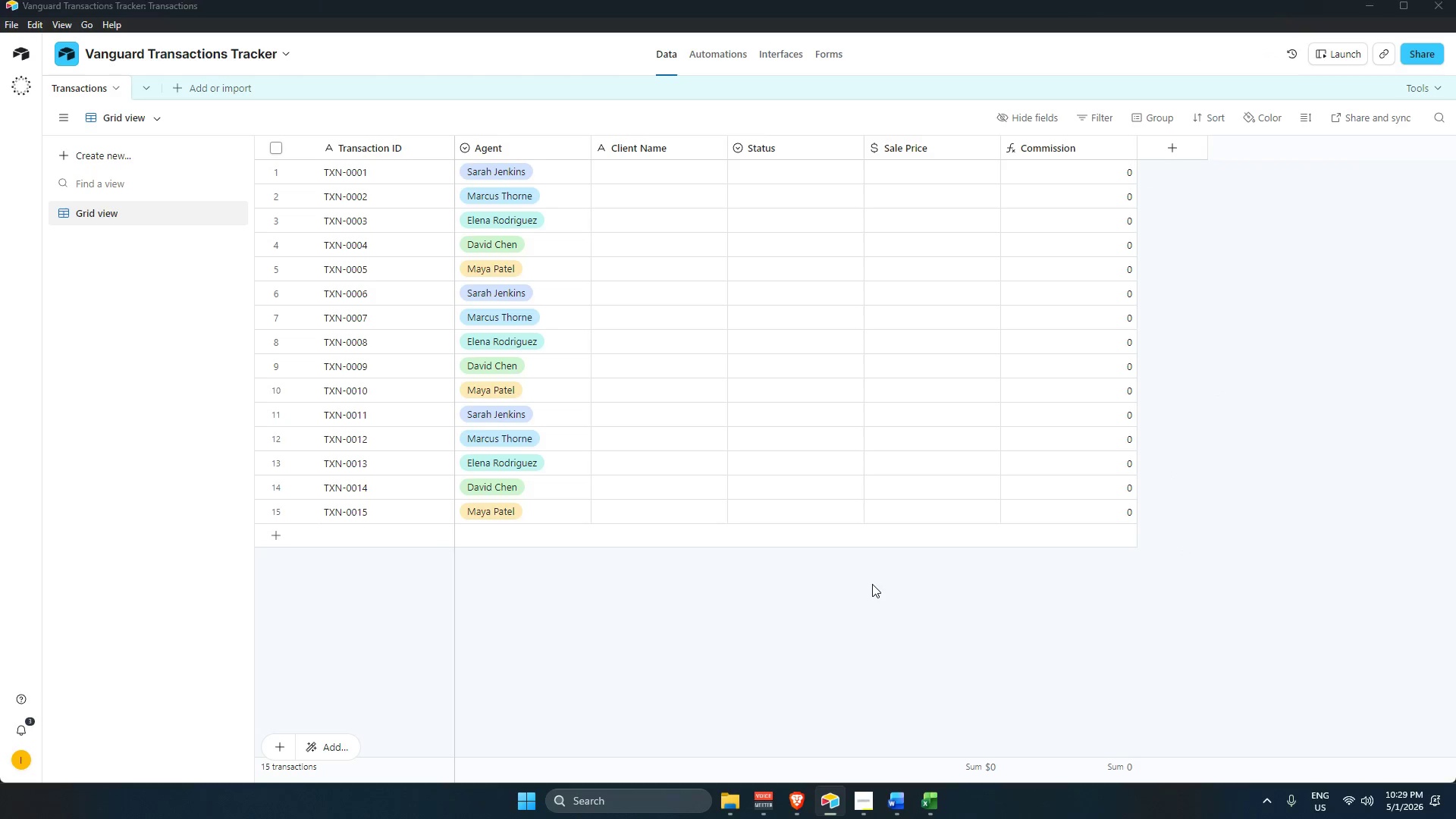 
key(Alt+Tab)
 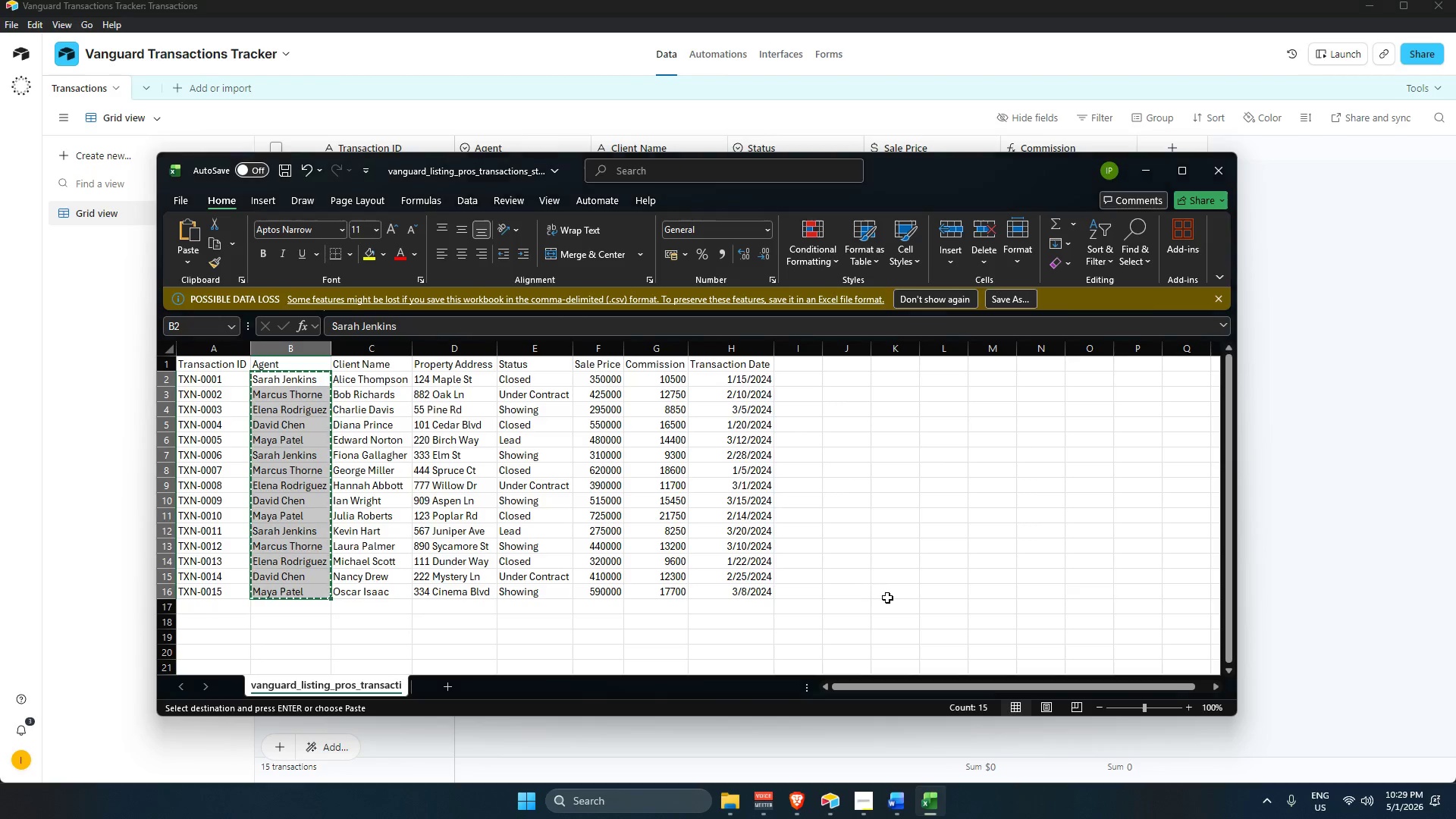 
key(Alt+AltLeft)
 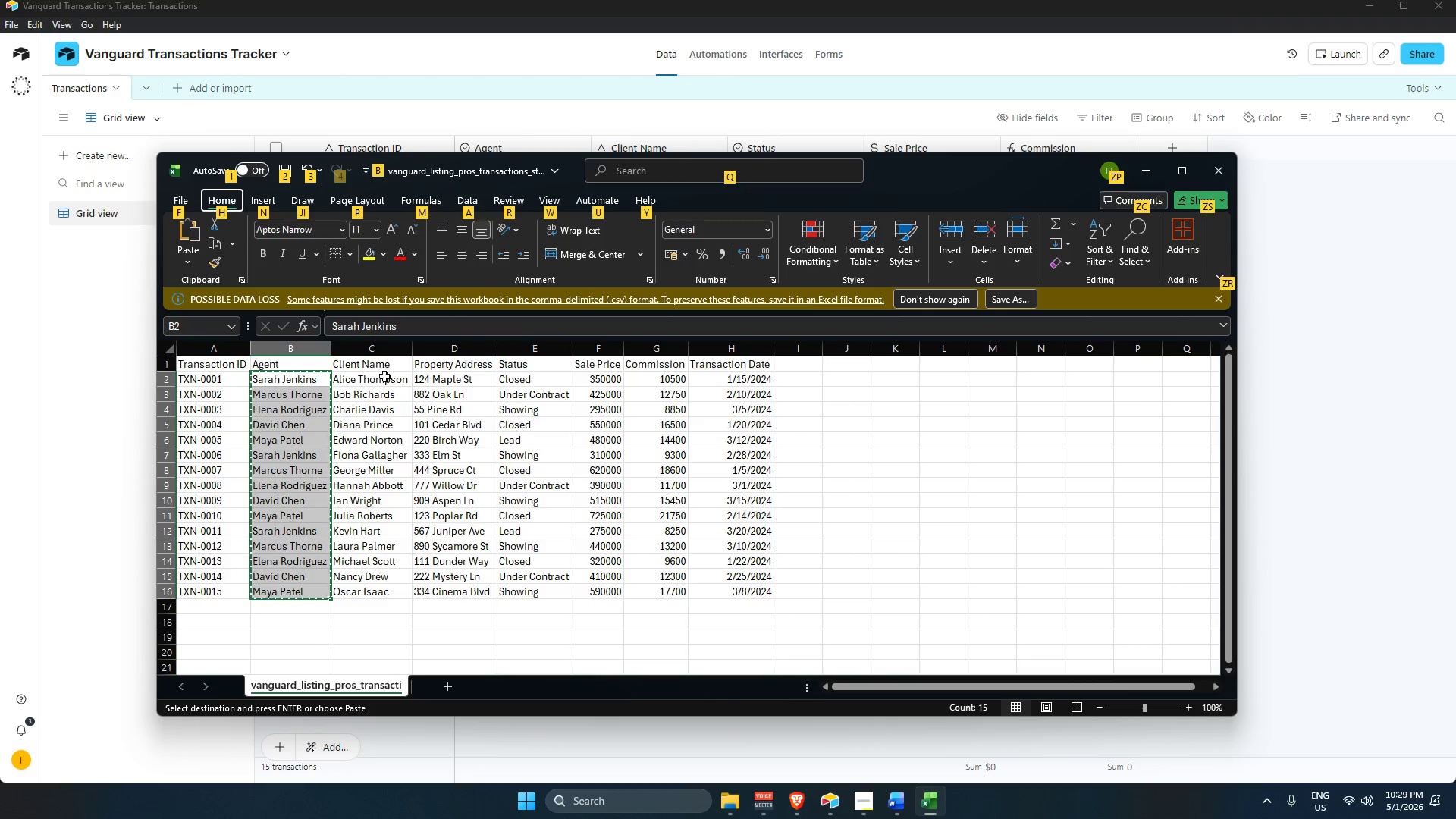 
key(Alt+AltLeft)
 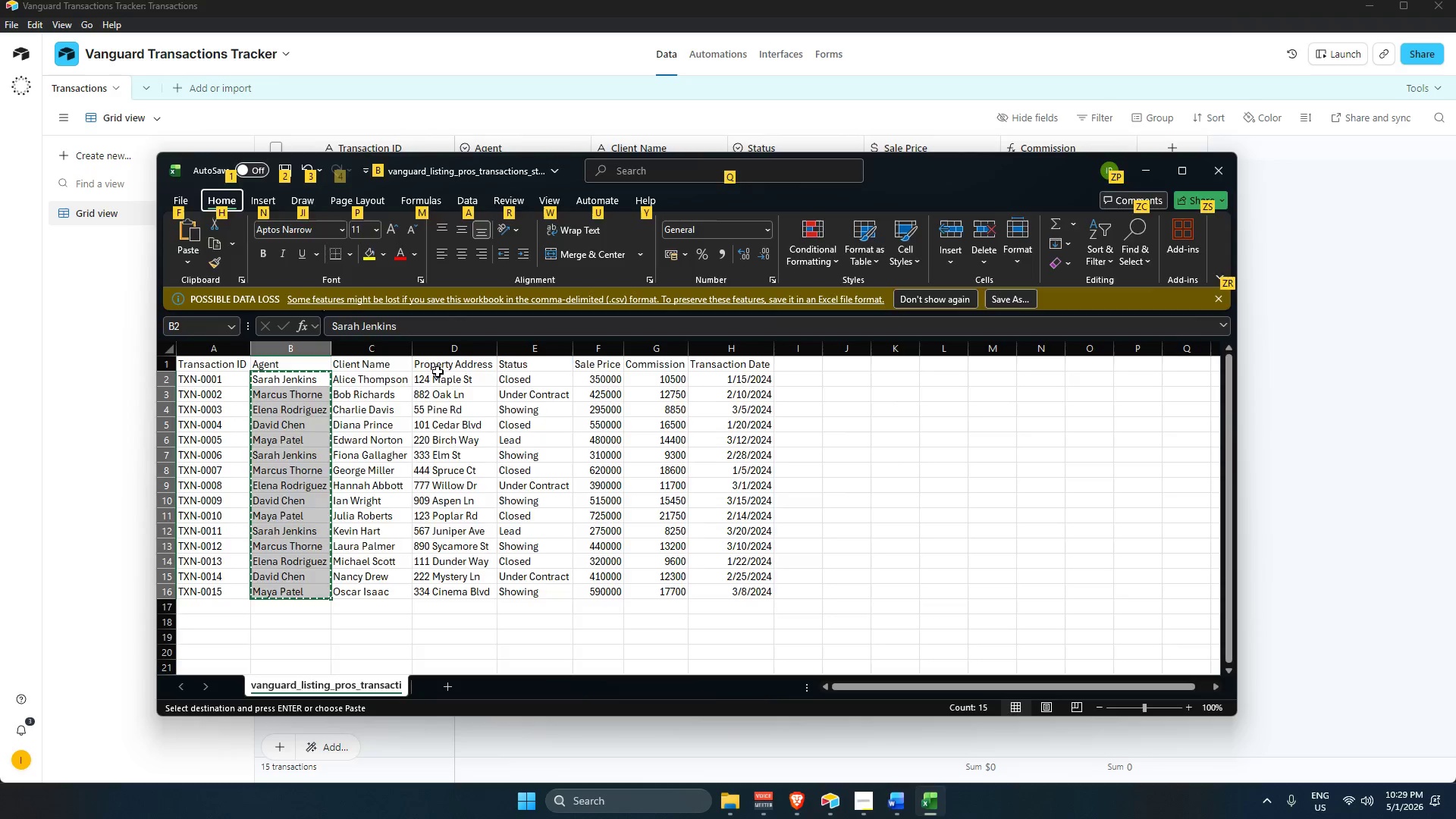 
key(Alt+Tab)
 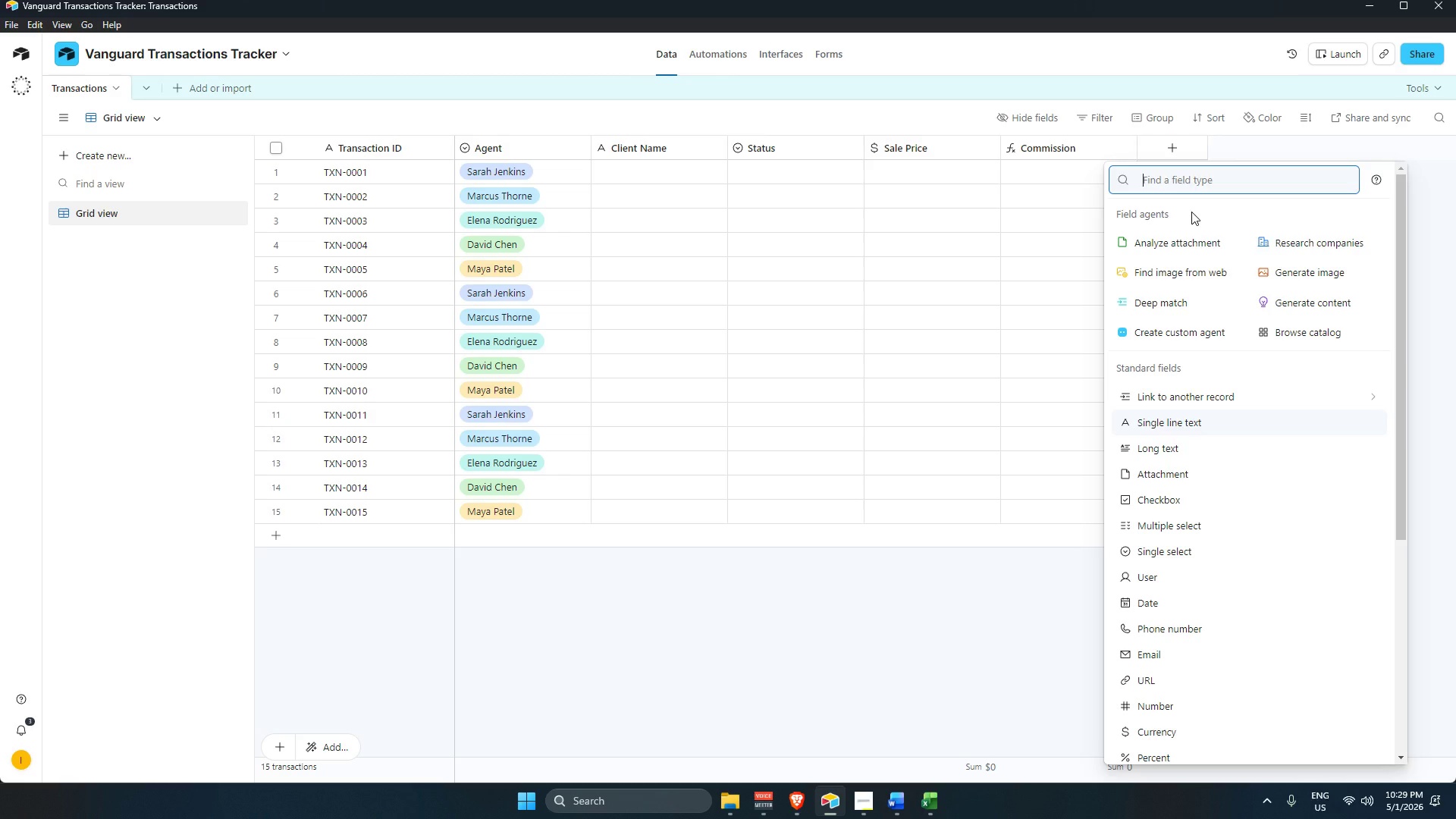 
type(sin)
 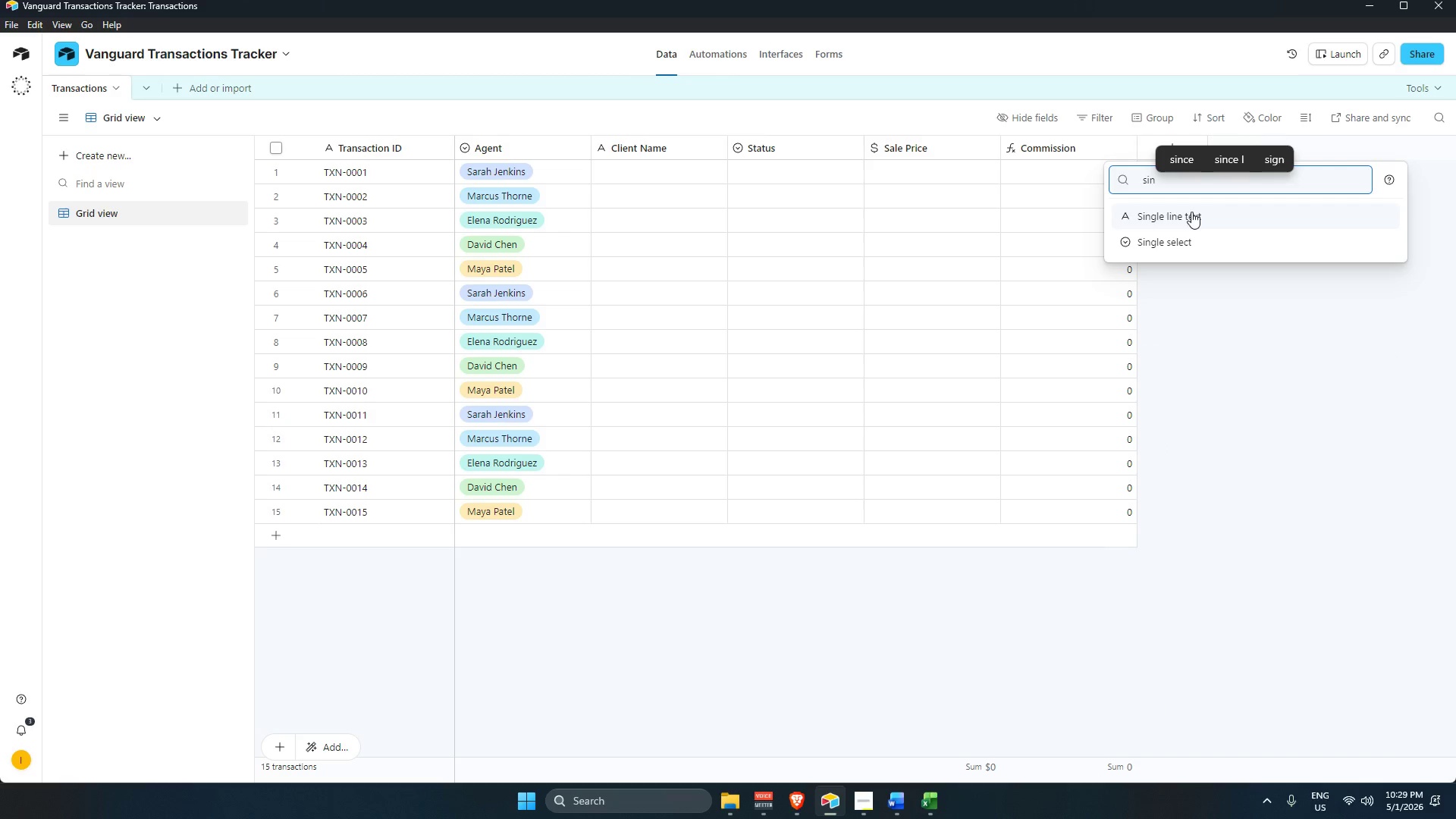 
key(Enter)
 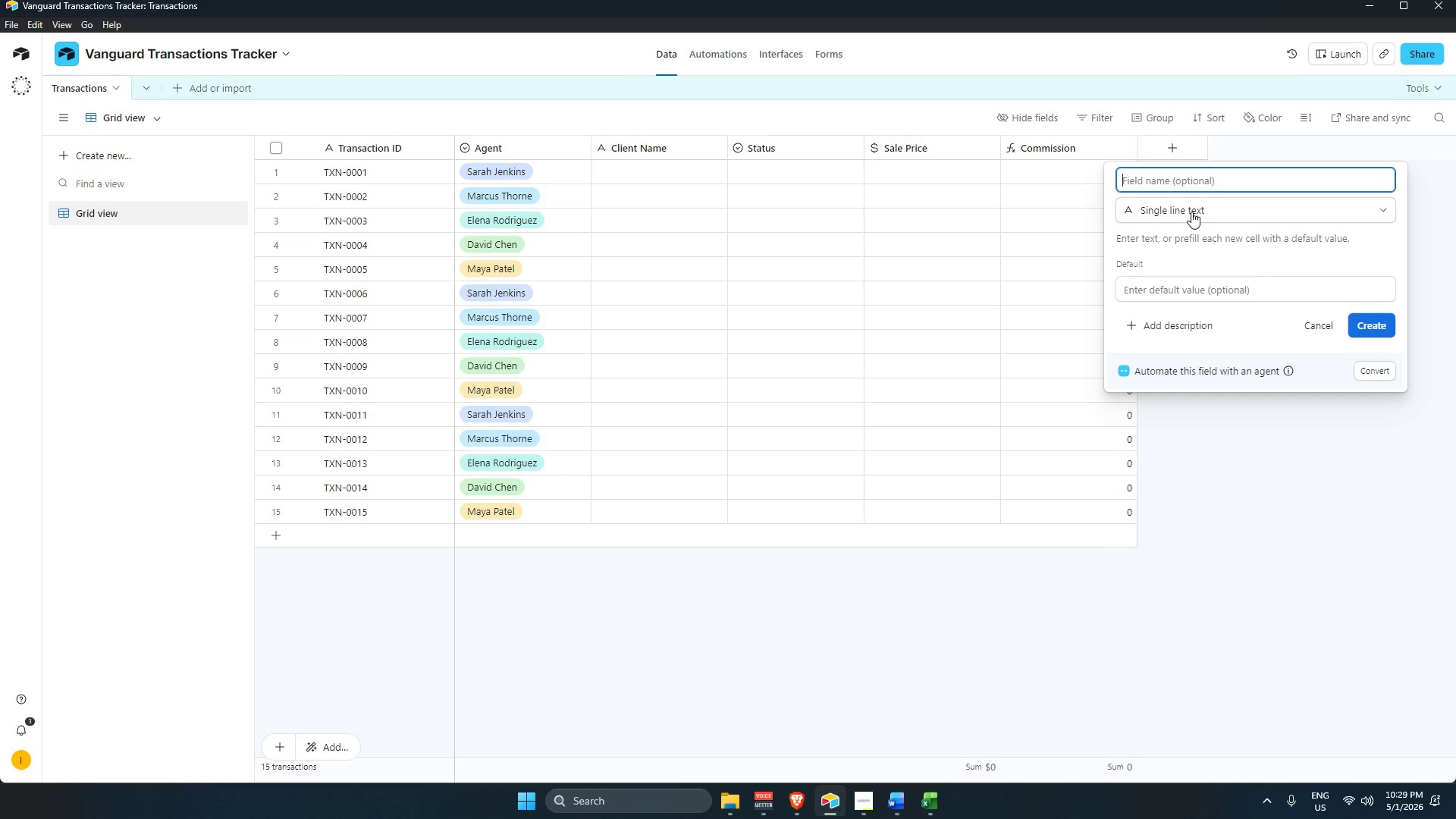 
type(Property Address)
 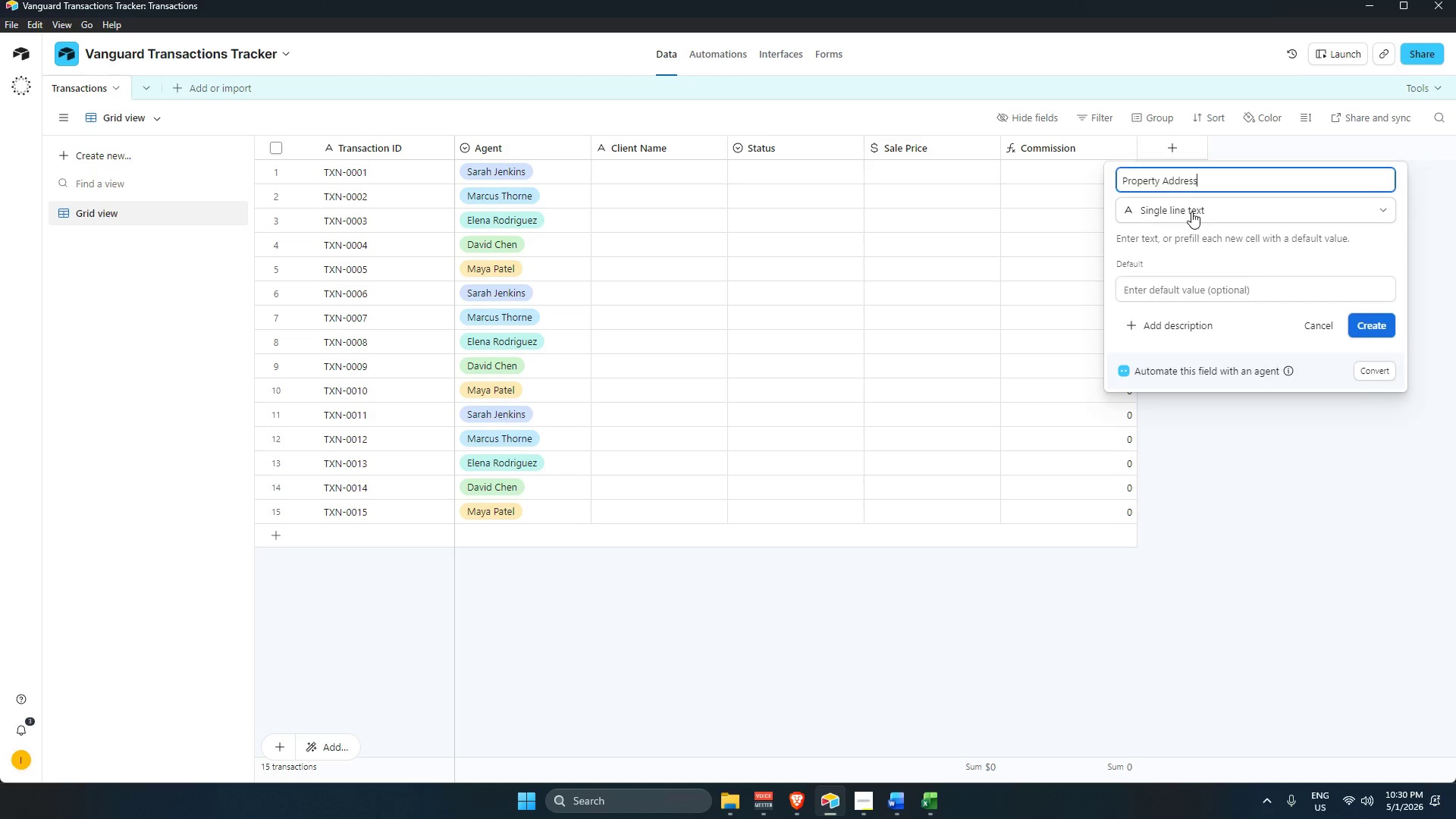 
 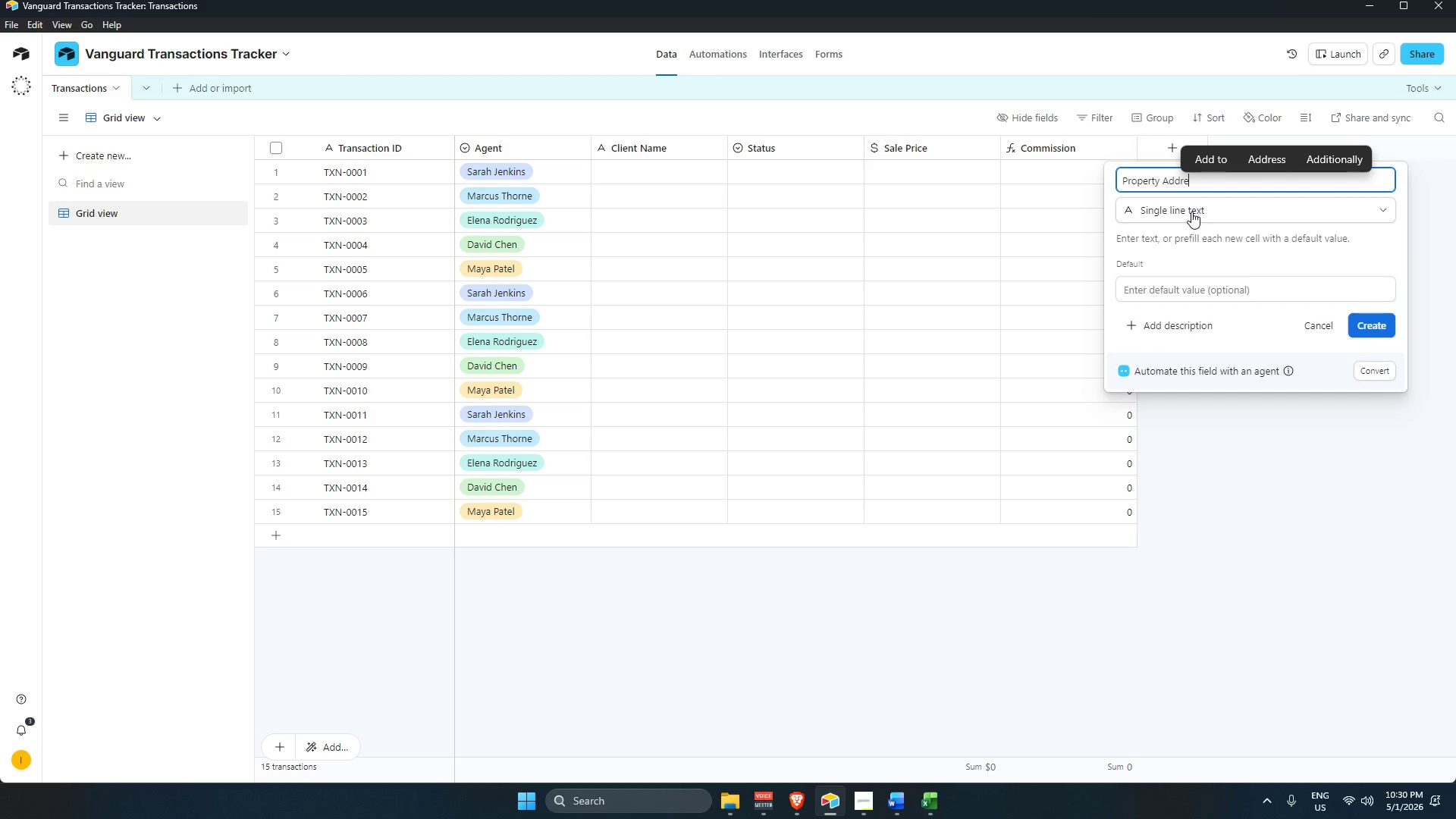 
key(Enter)
 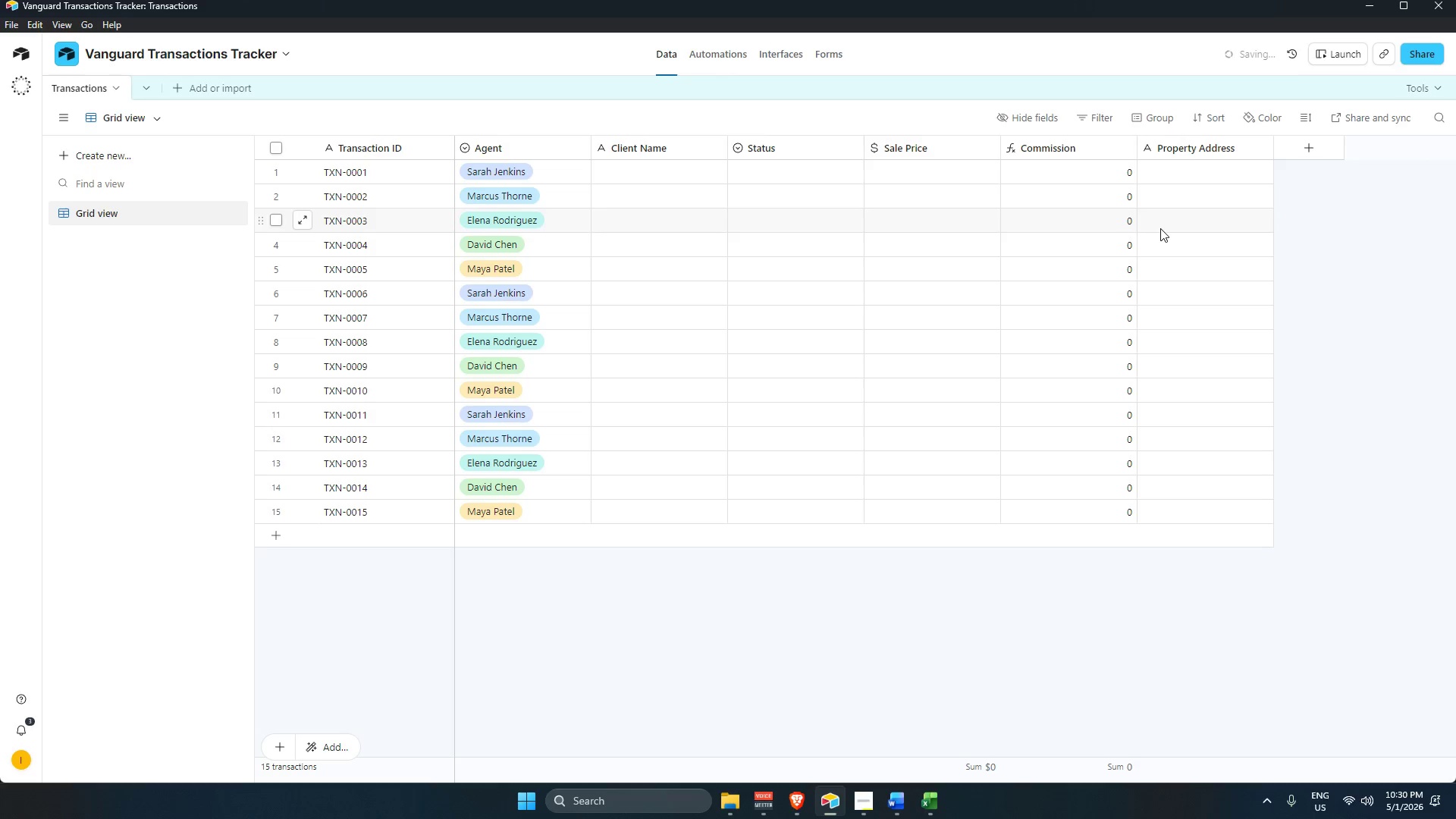 
key(Alt+AltLeft)
 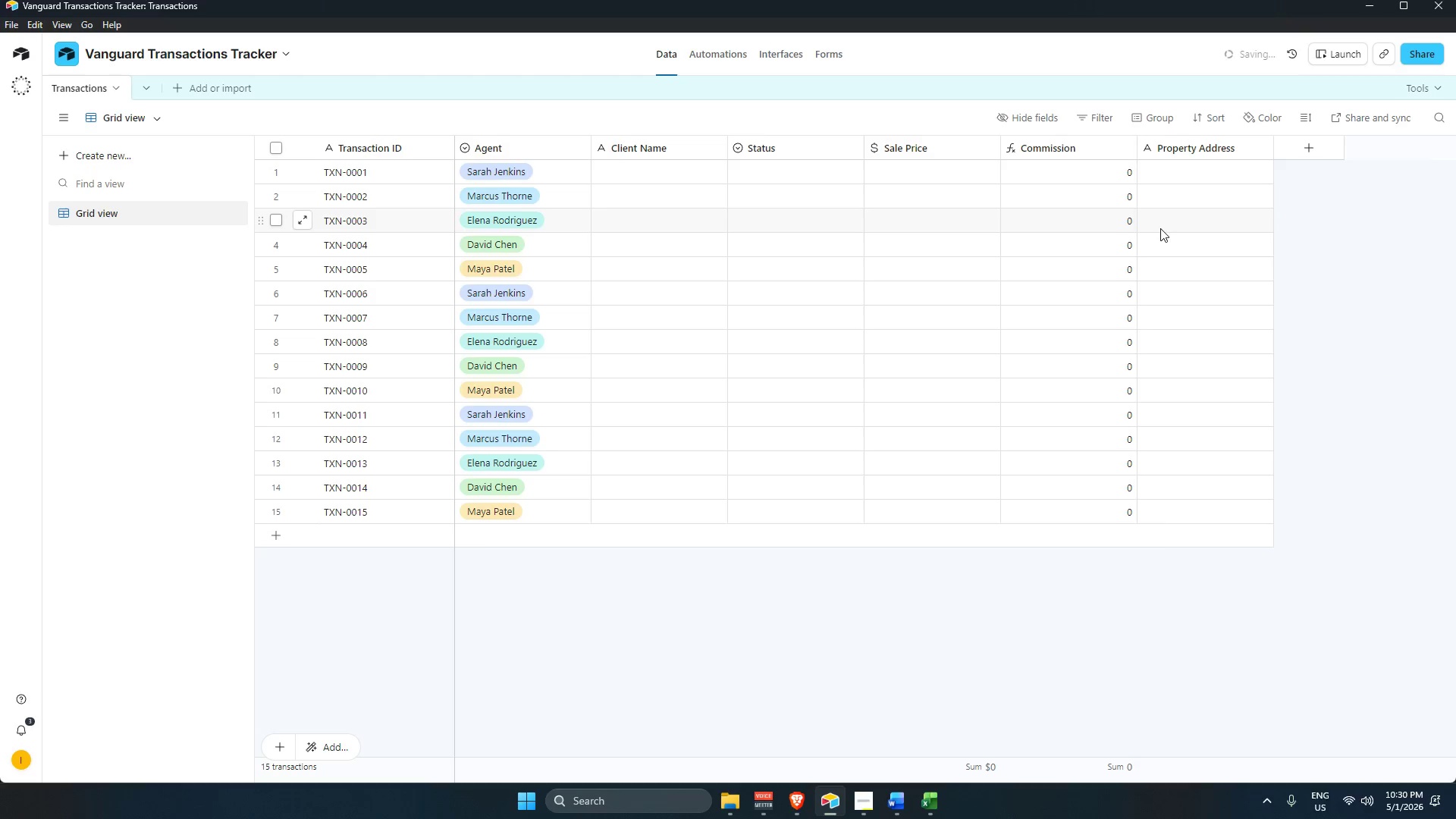 
key(Alt+Tab)
 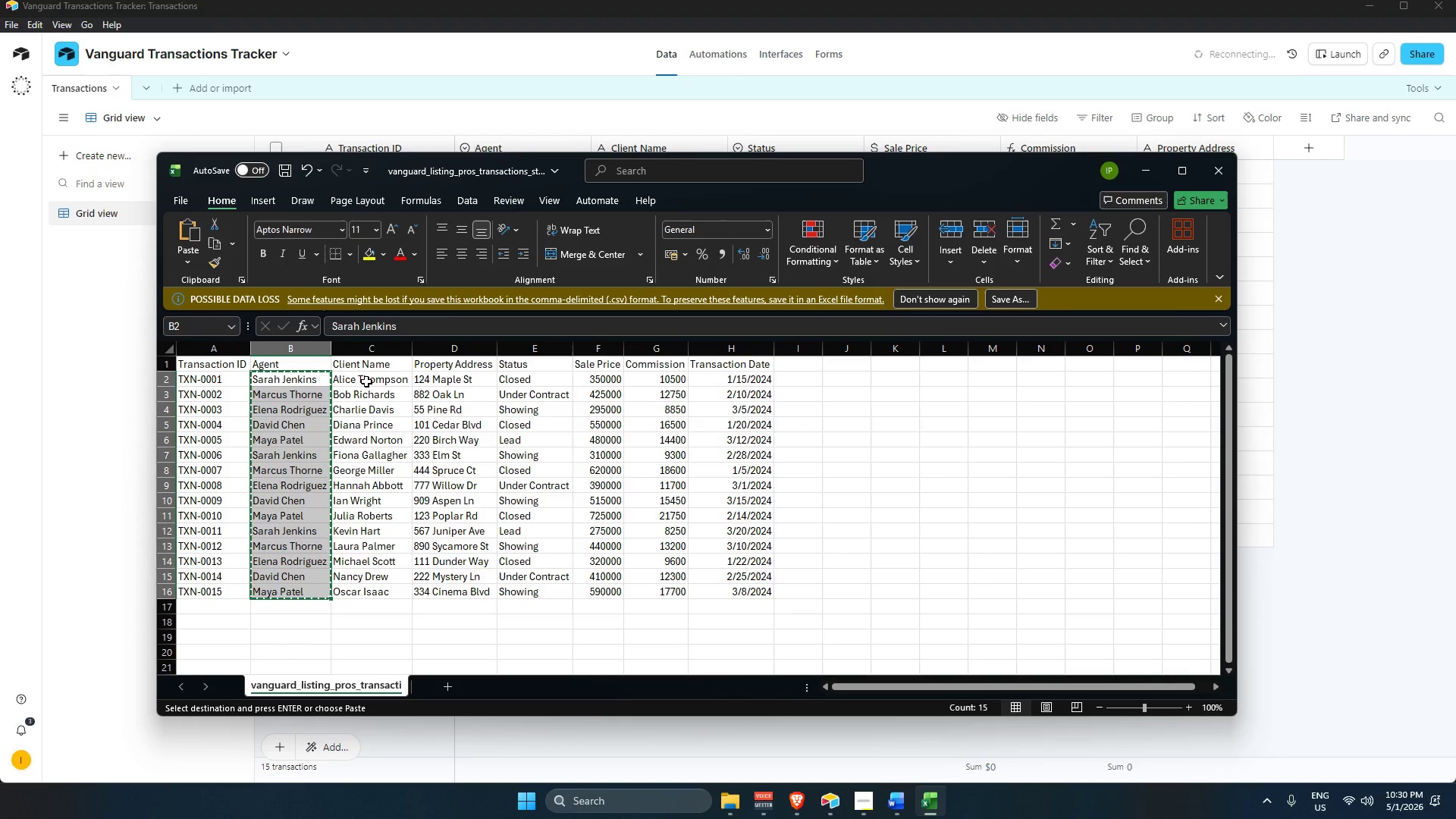 
left_click([374, 377])
 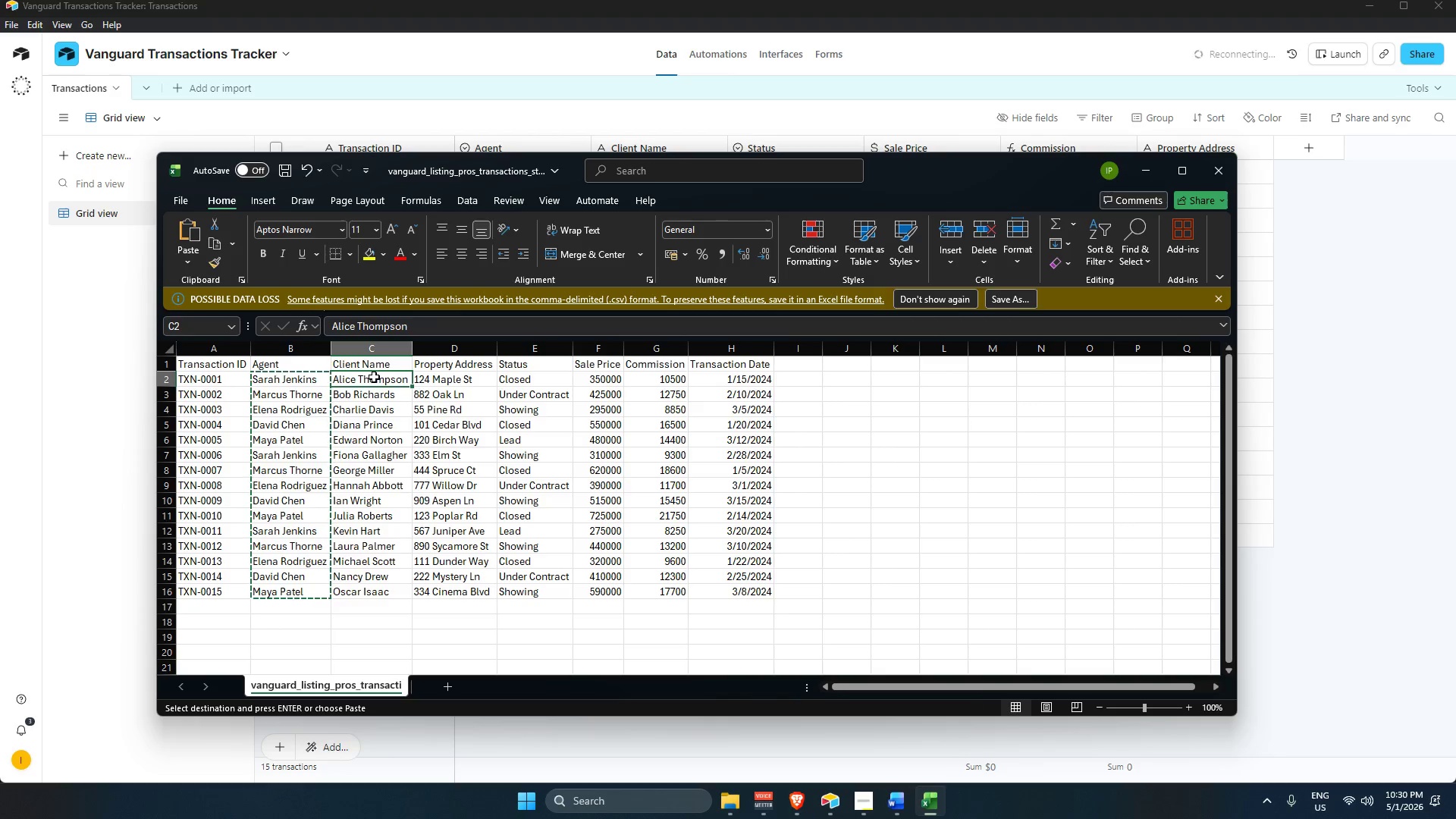 
key(Alt+AltLeft)
 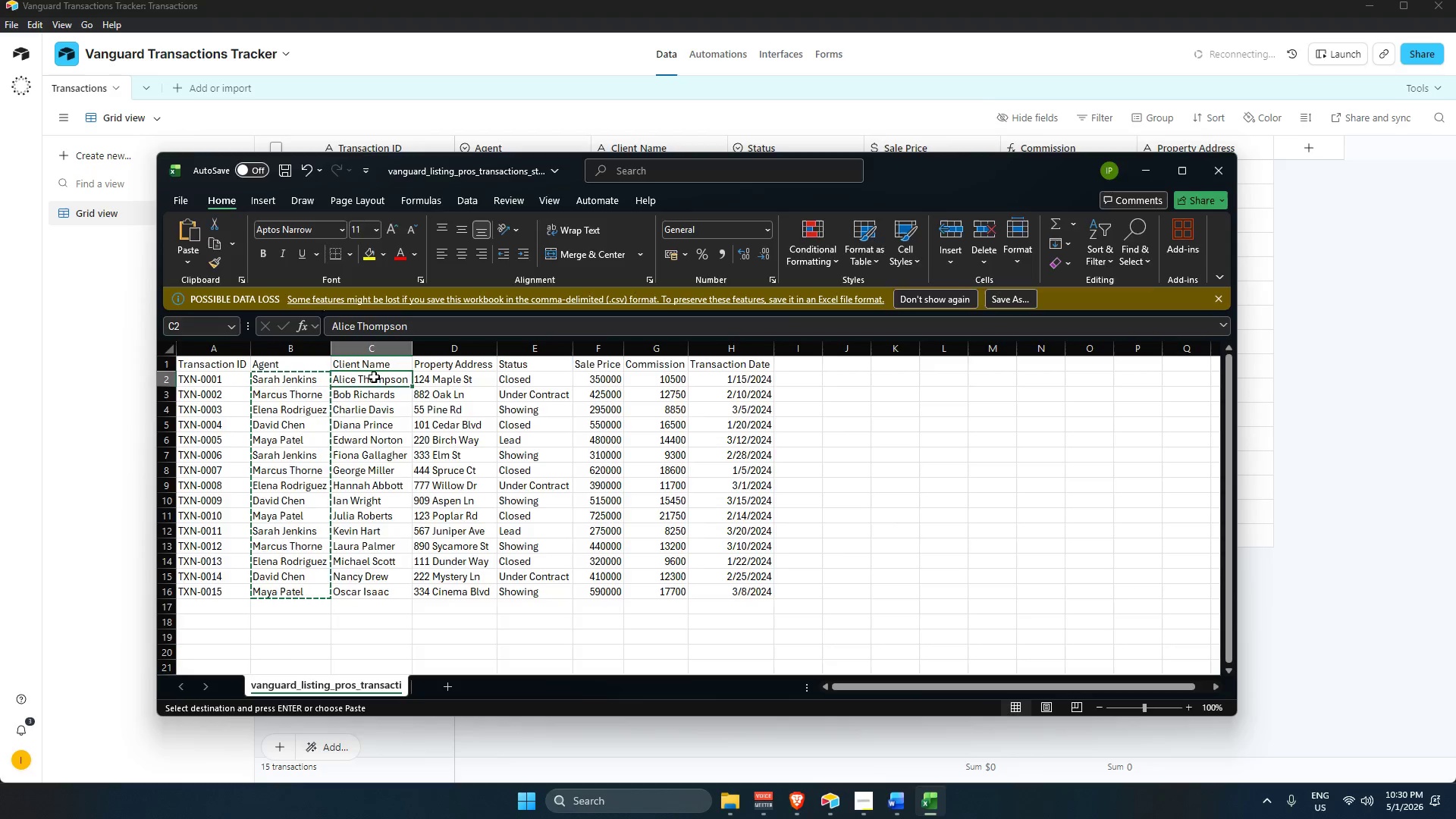 
key(Alt+Tab)
 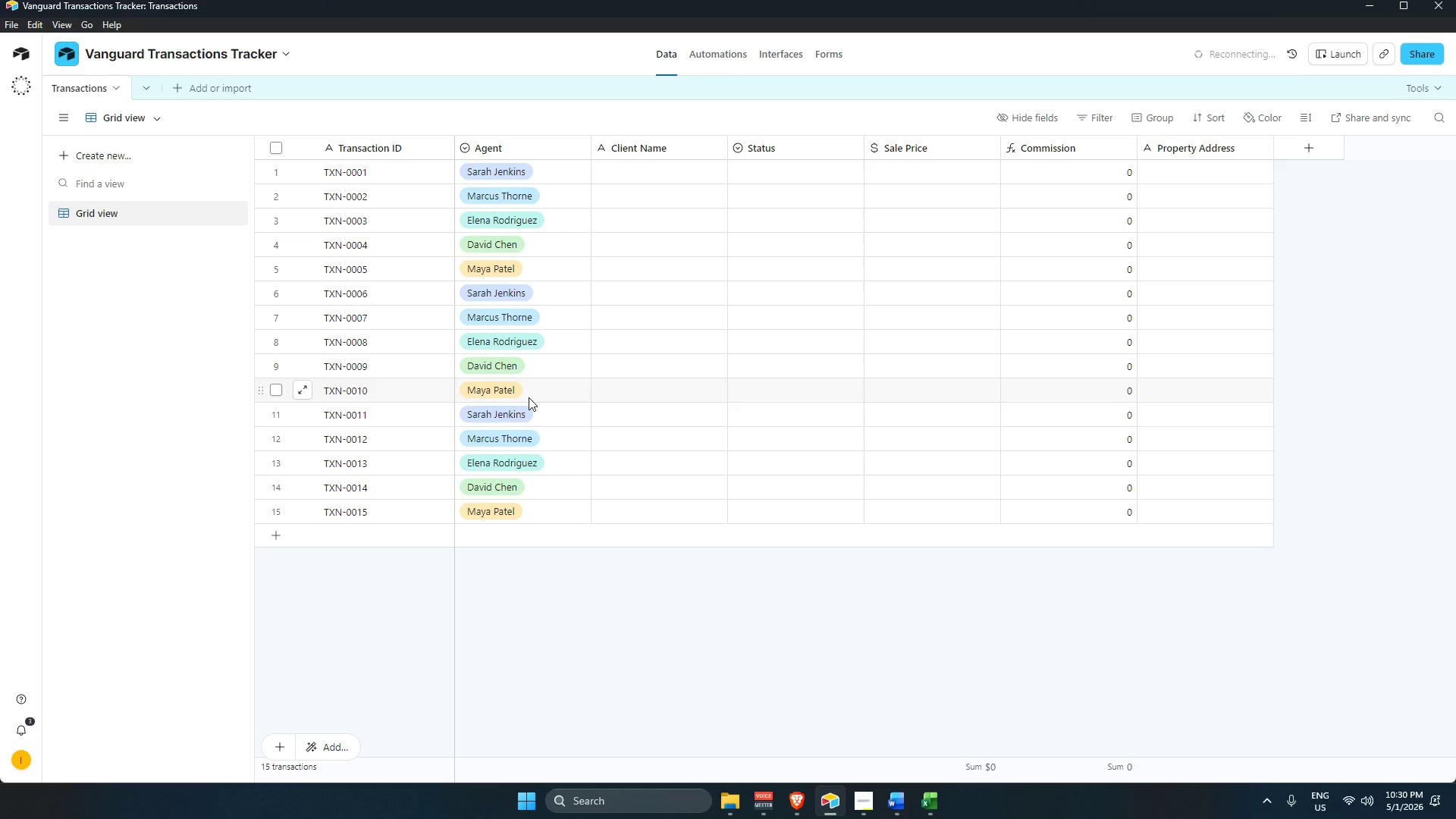 
key(Alt+AltLeft)
 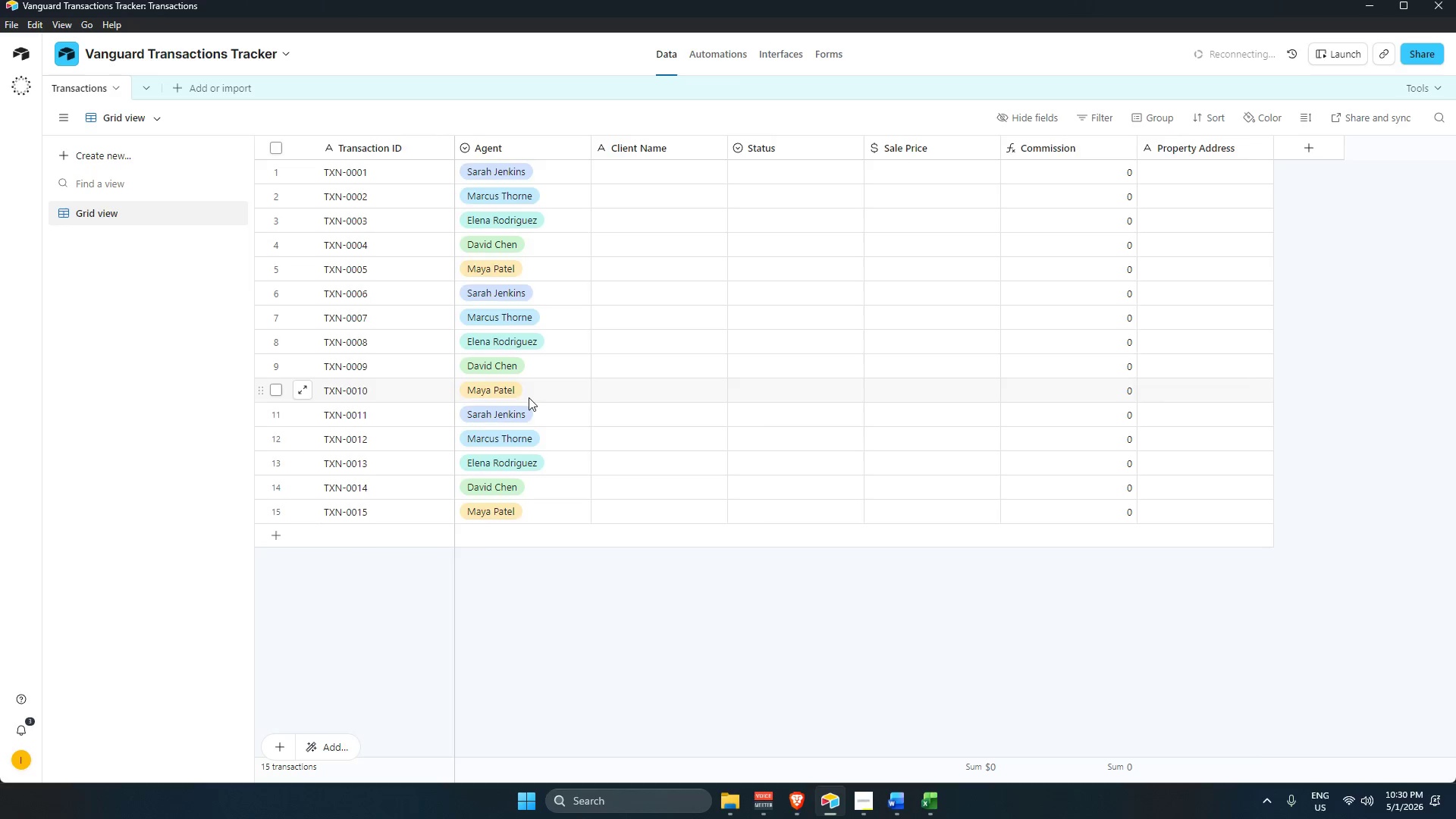 
key(Alt+Tab)
 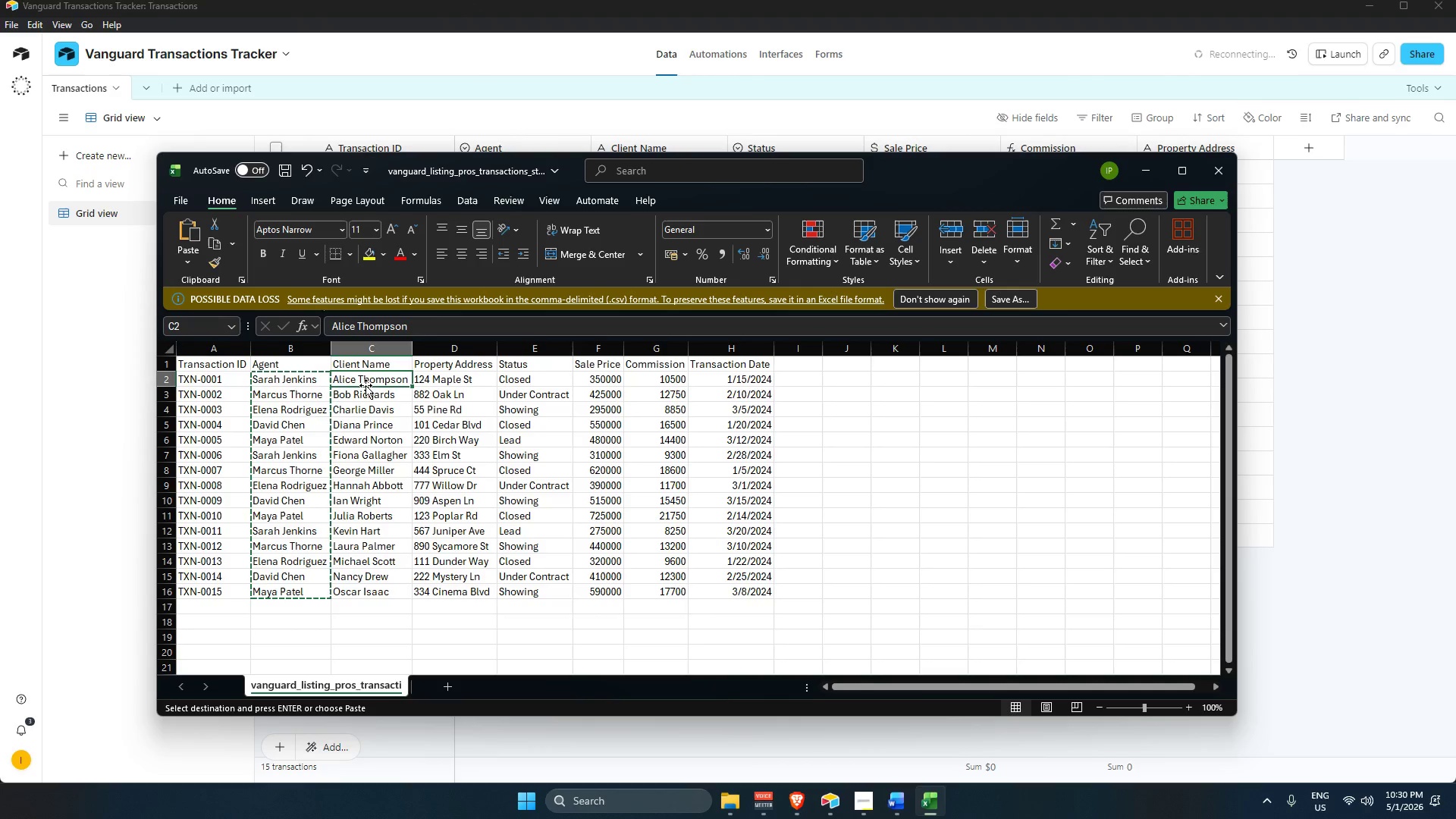 
left_click_drag(start_coordinate=[368, 378], to_coordinate=[384, 588])
 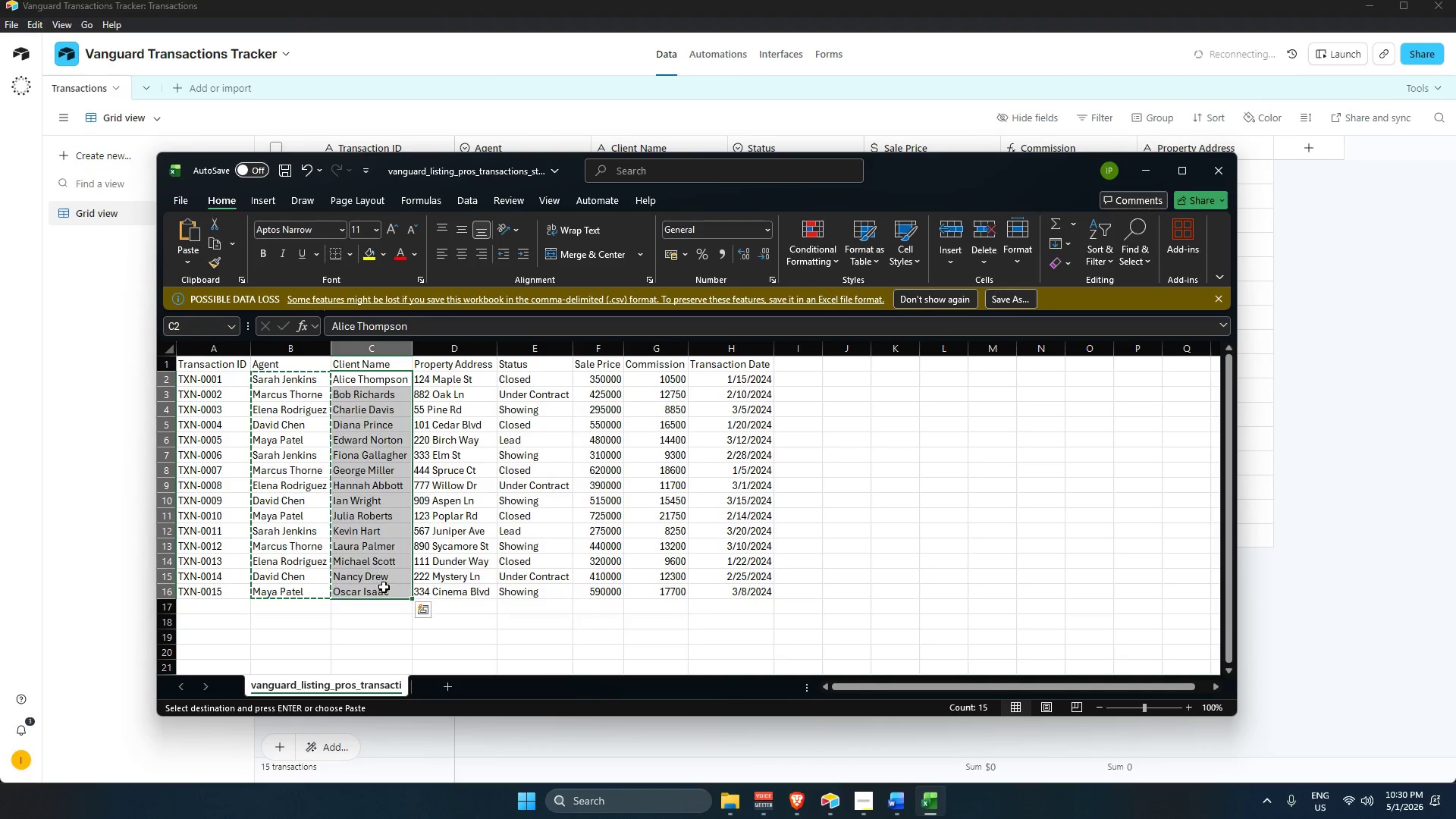 
key(Control+C)
 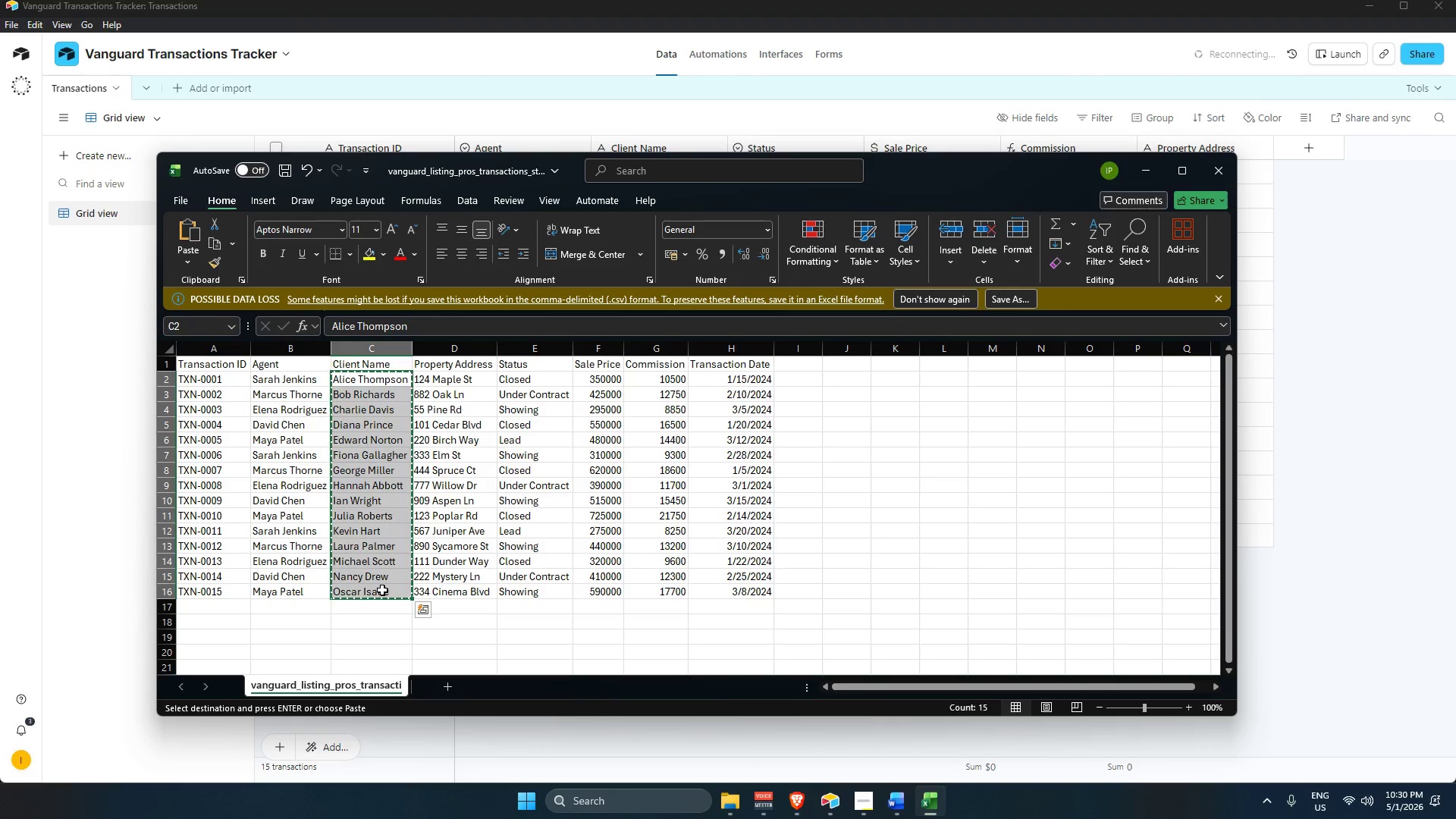 
key(Alt+AltLeft)
 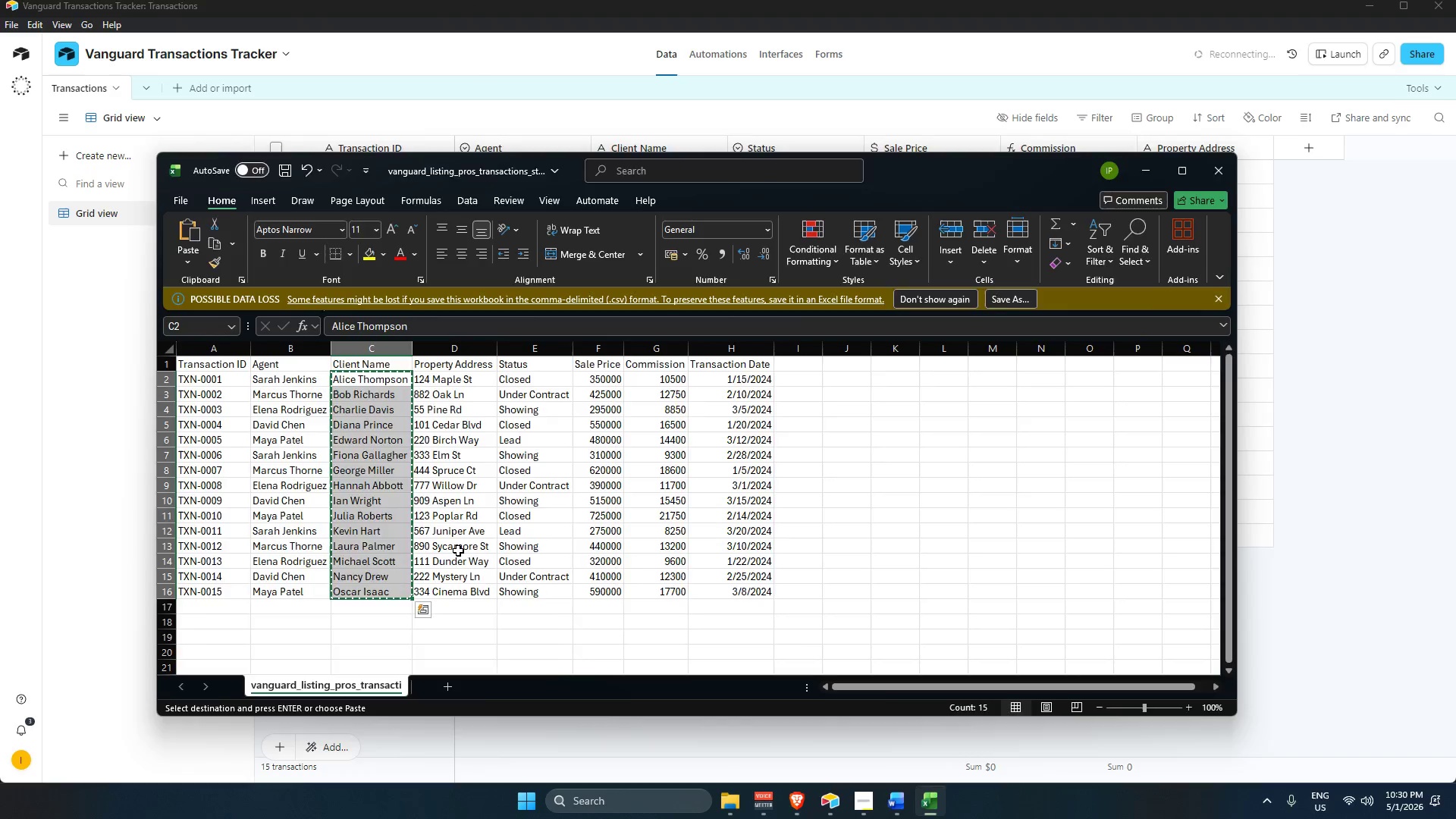 
key(Alt+Tab)
 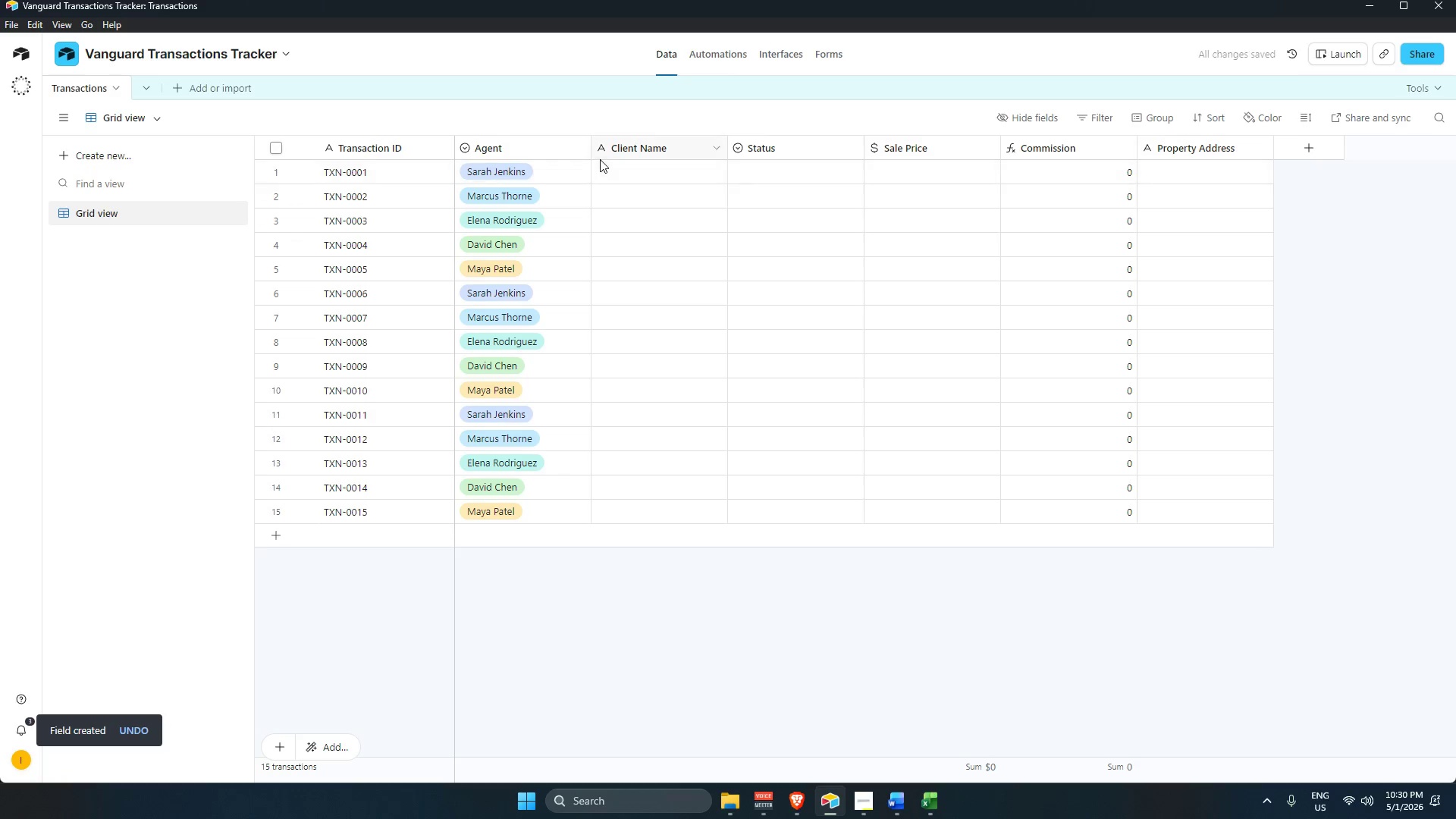 
hold_key(key=ControlLeft, duration=0.36)
 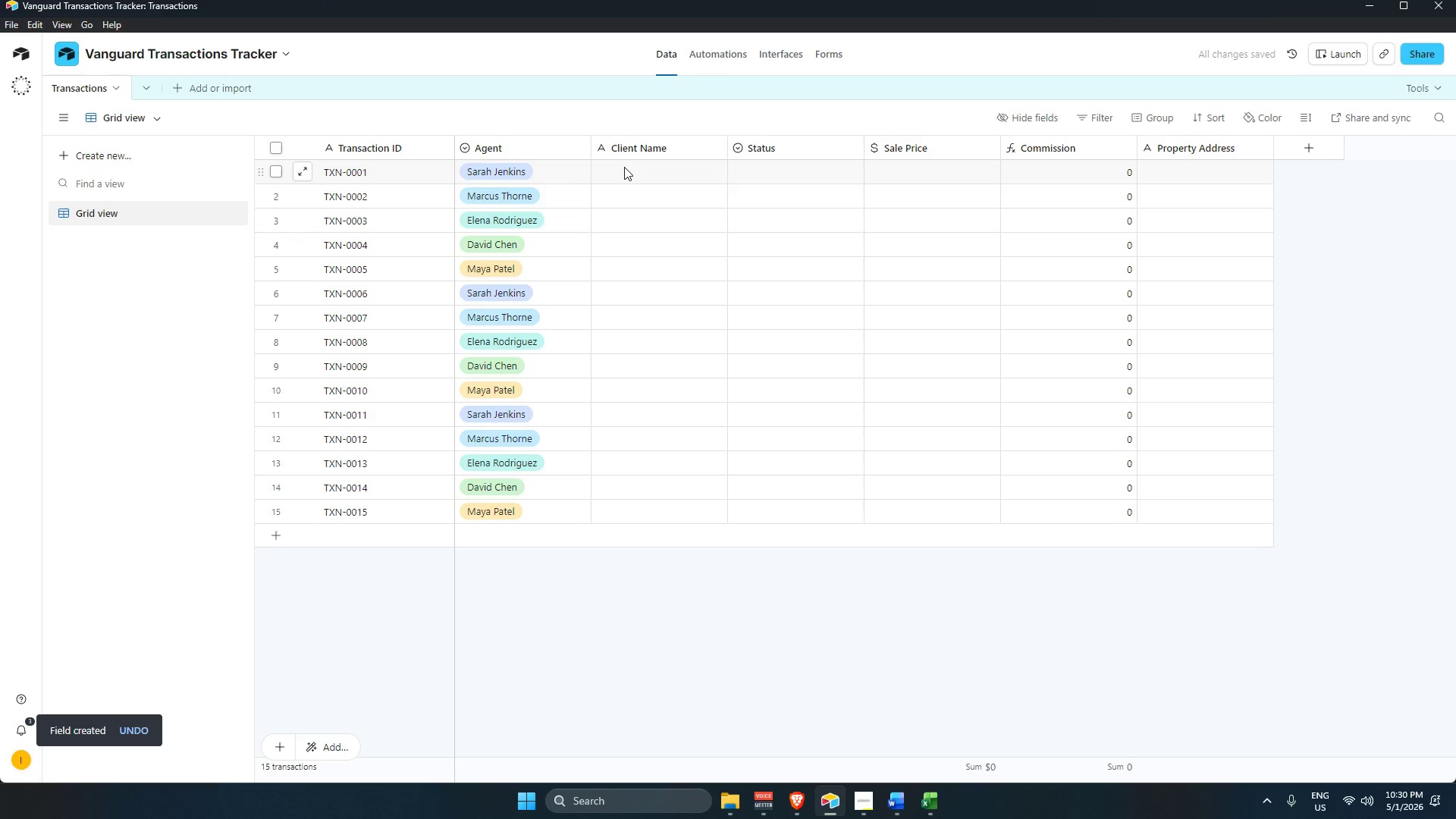 
left_click([624, 167])
 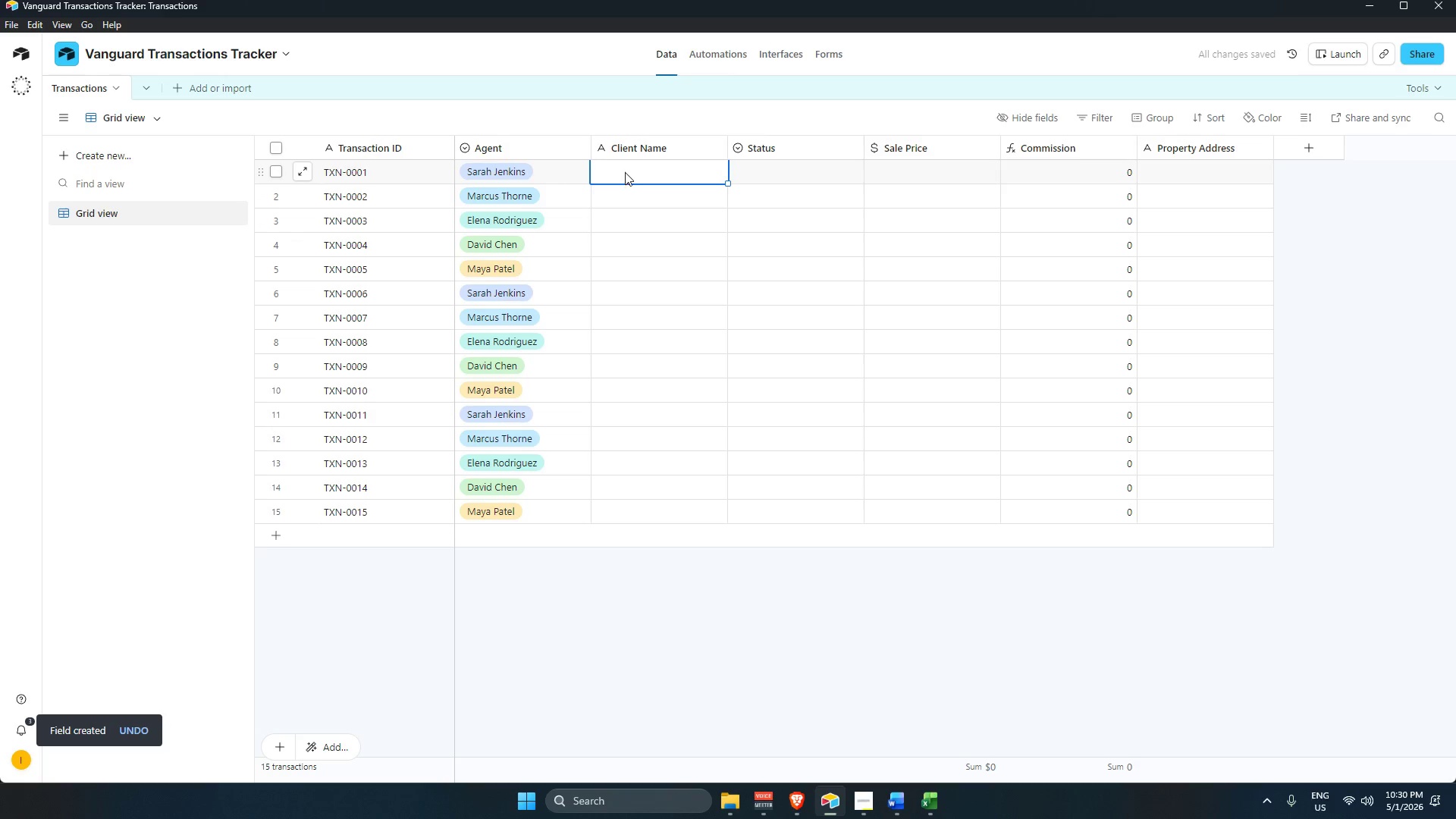 
key(Control+V)
 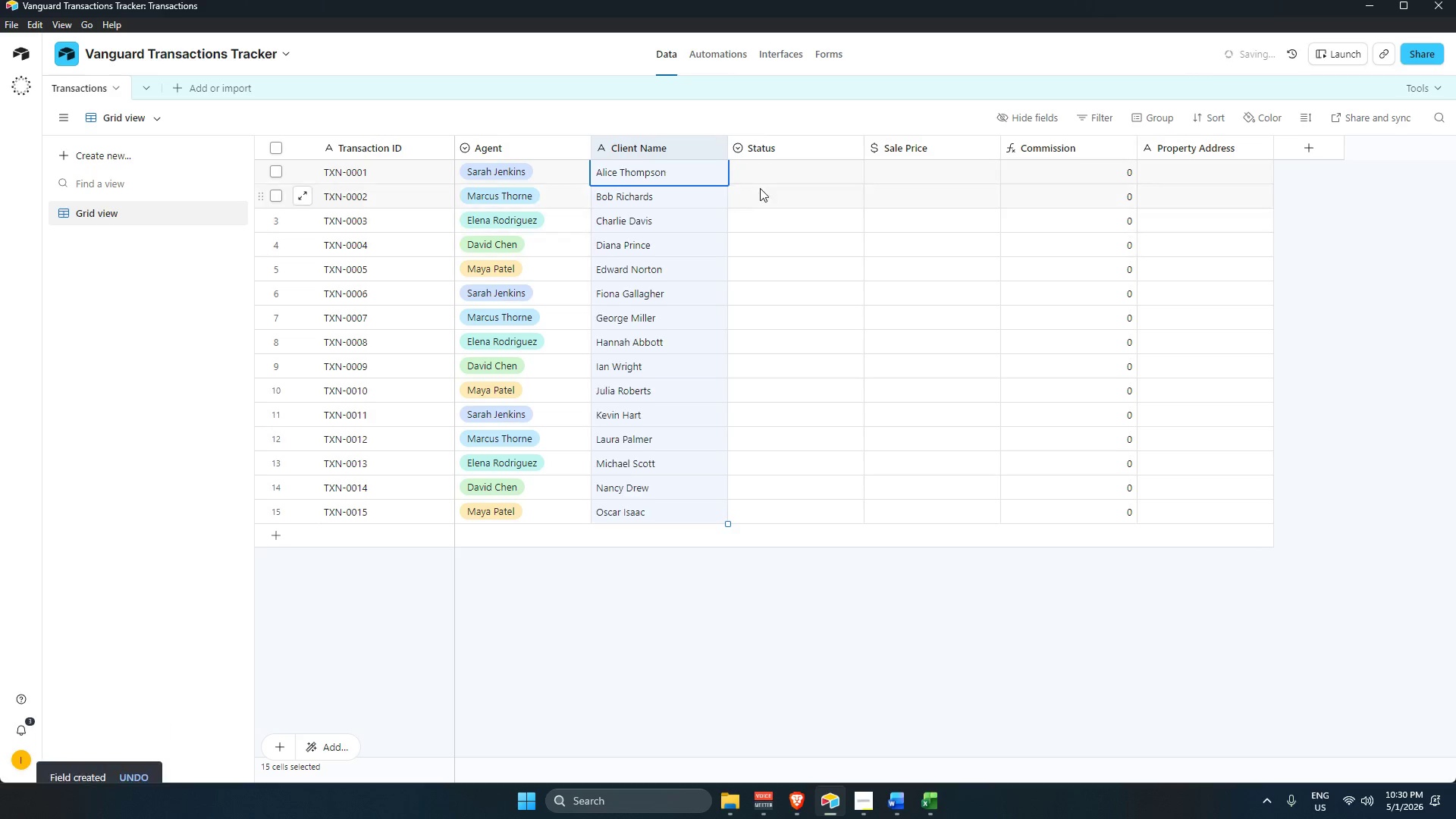 
left_click([768, 165])
 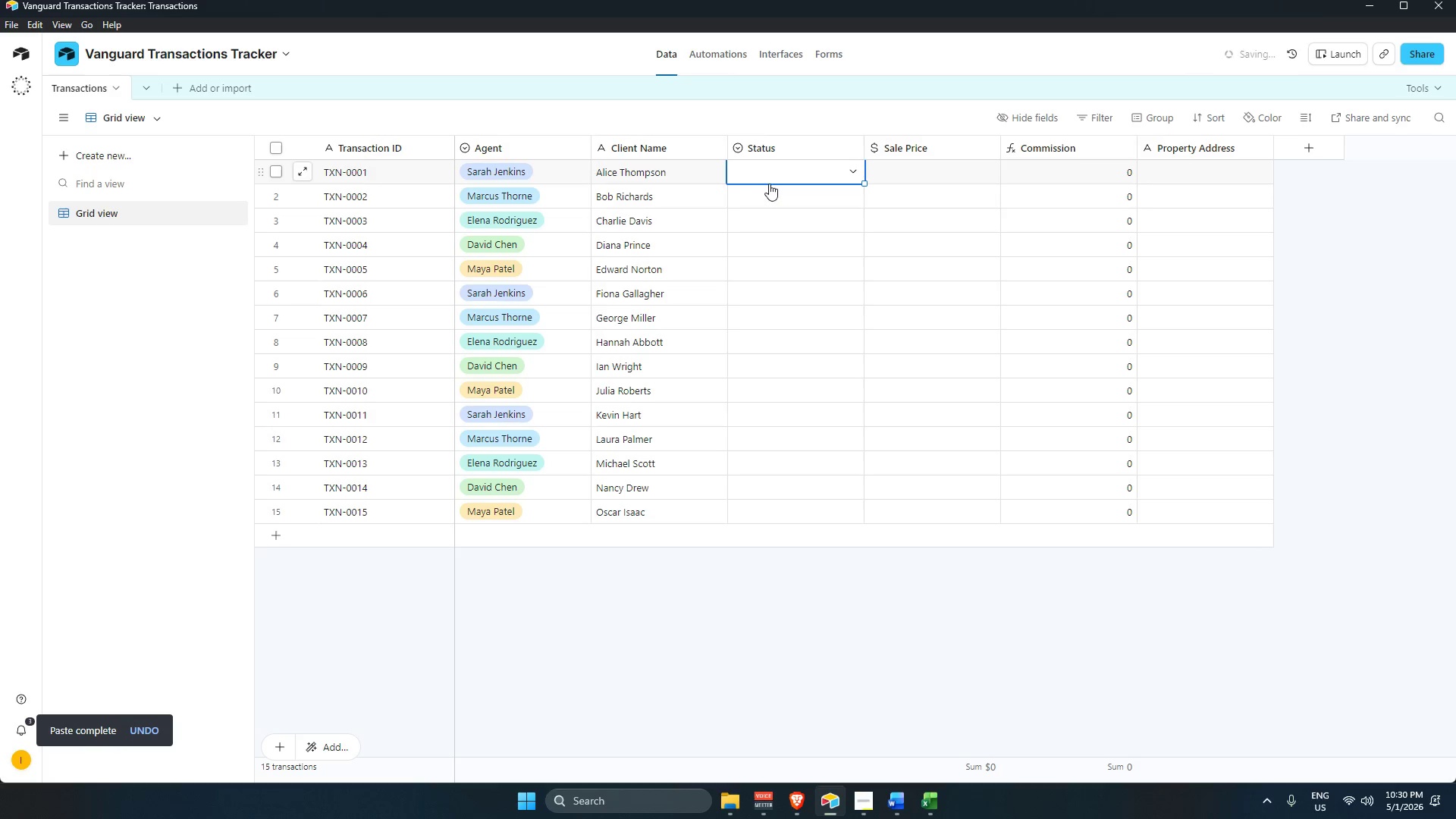 
key(Alt+AltLeft)
 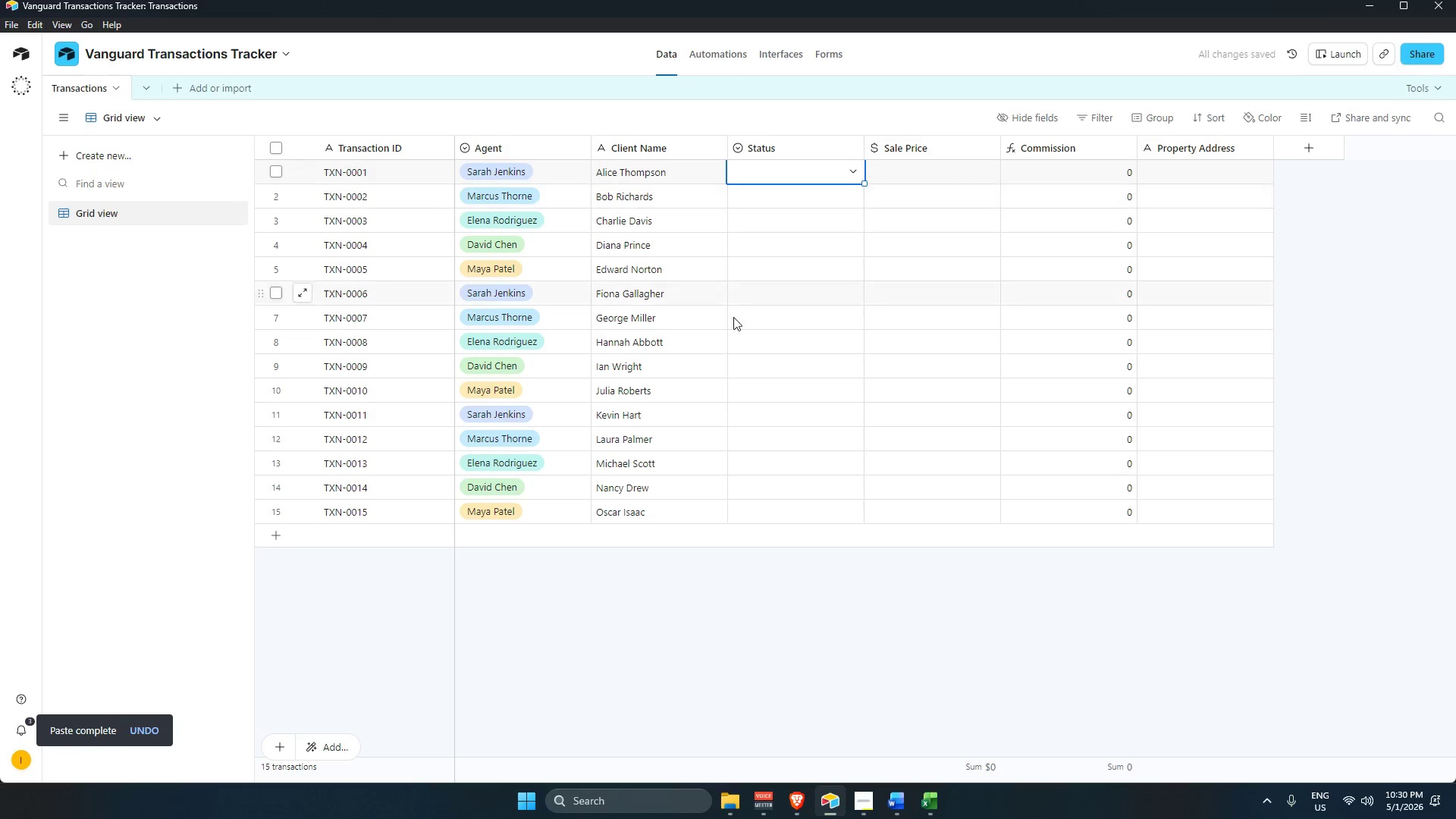 
key(Alt+Tab)
 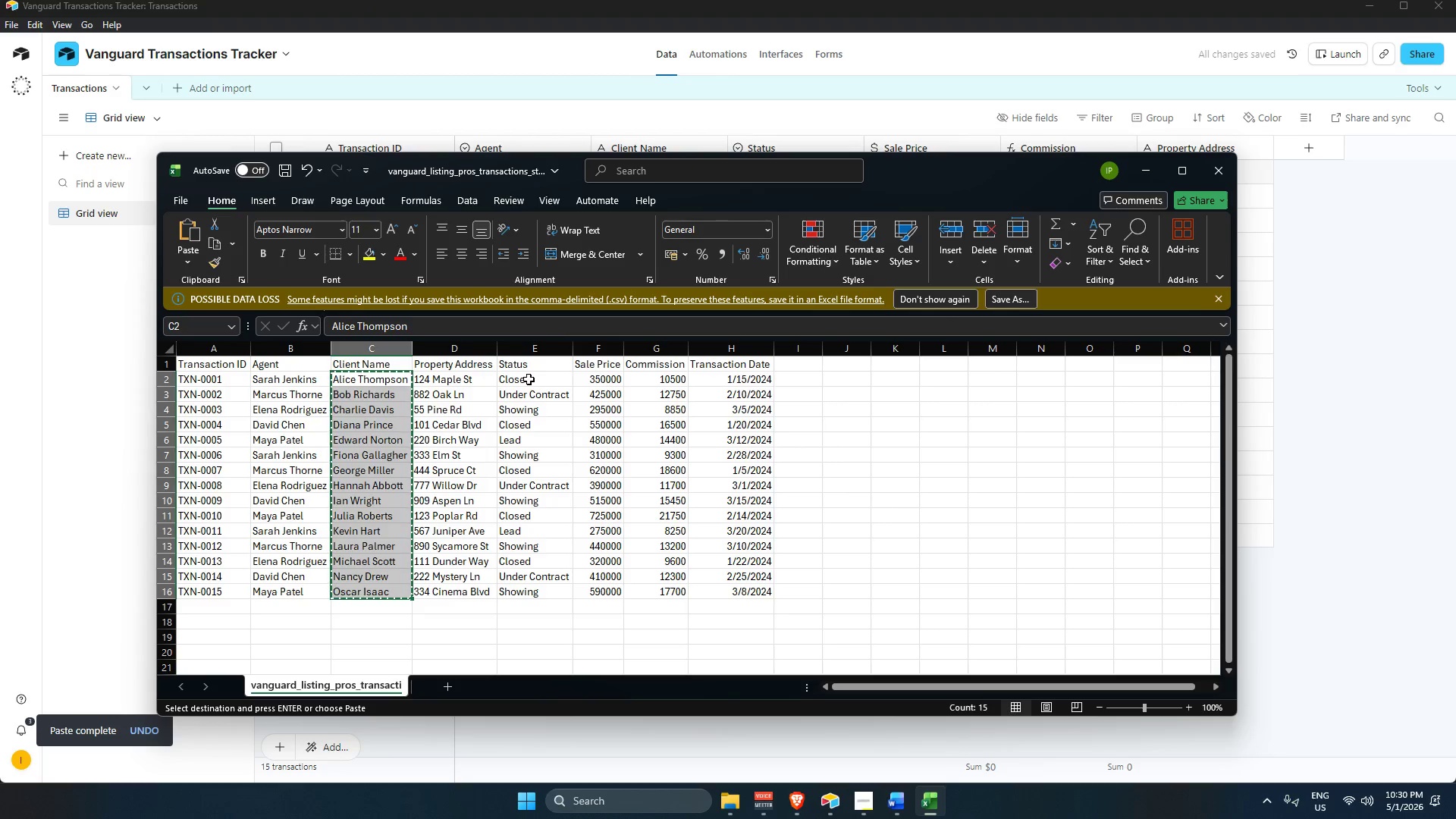 
left_click_drag(start_coordinate=[451, 378], to_coordinate=[457, 591])
 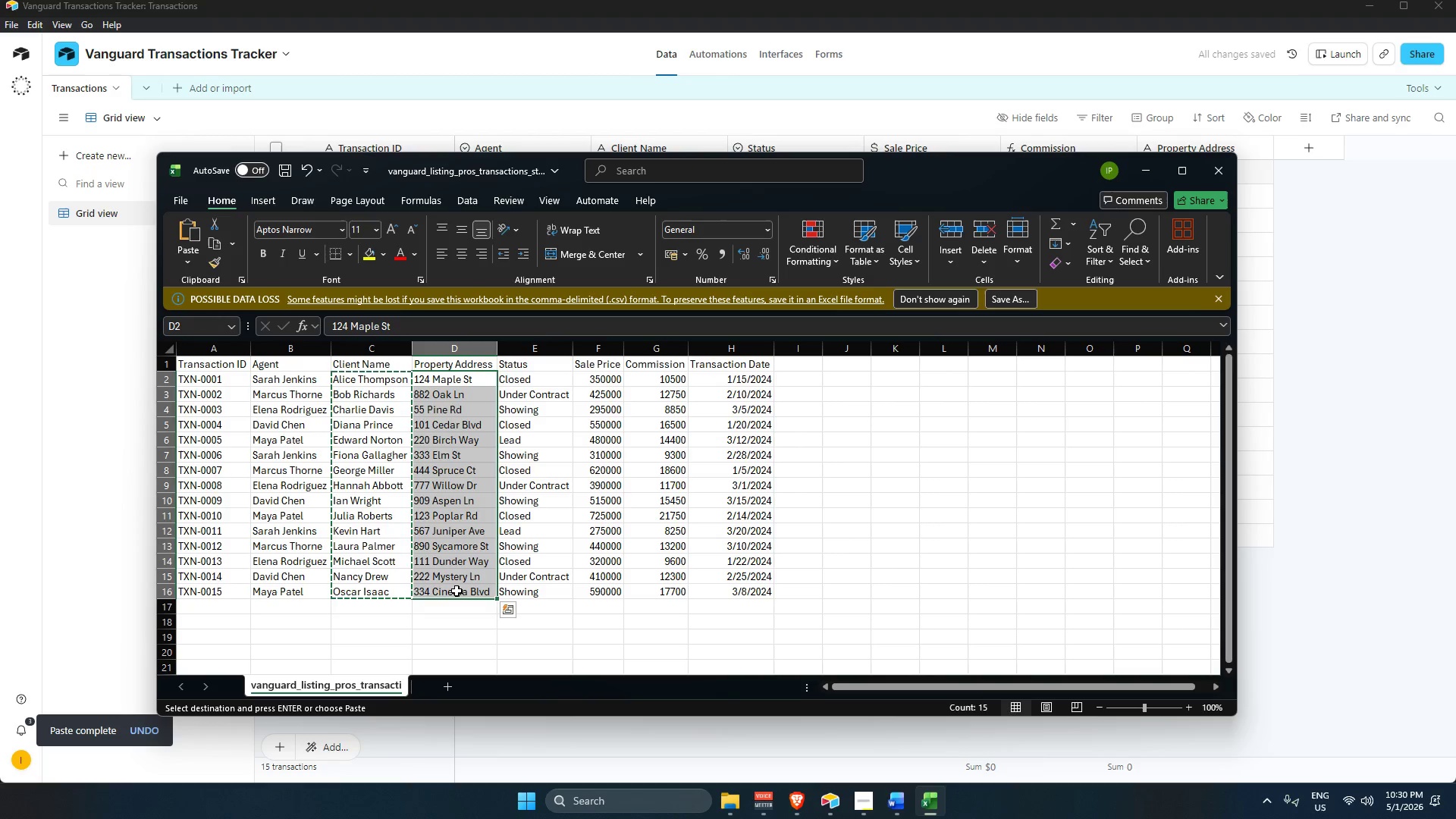 
key(Control+C)
 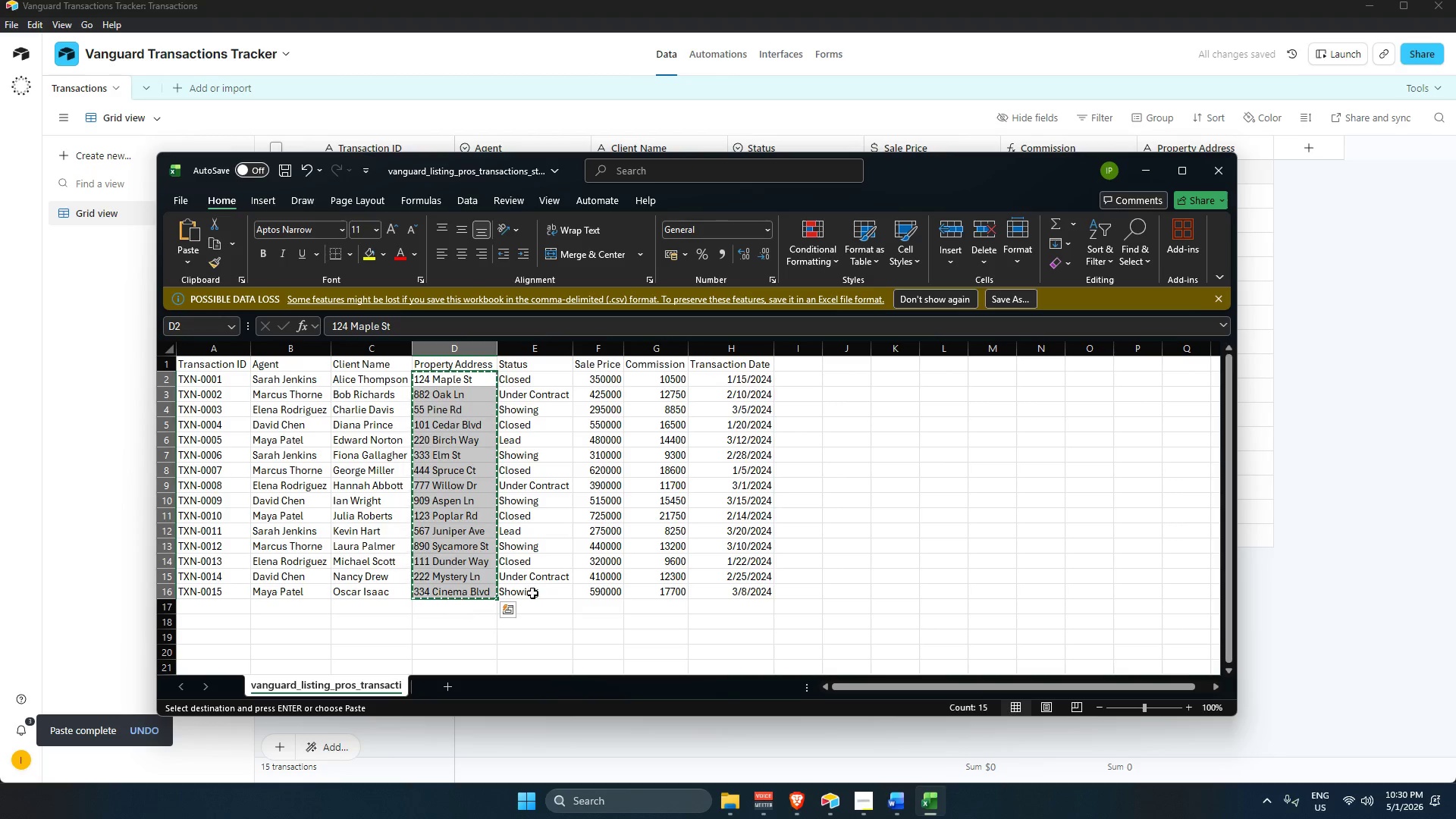 
key(Alt+AltLeft)
 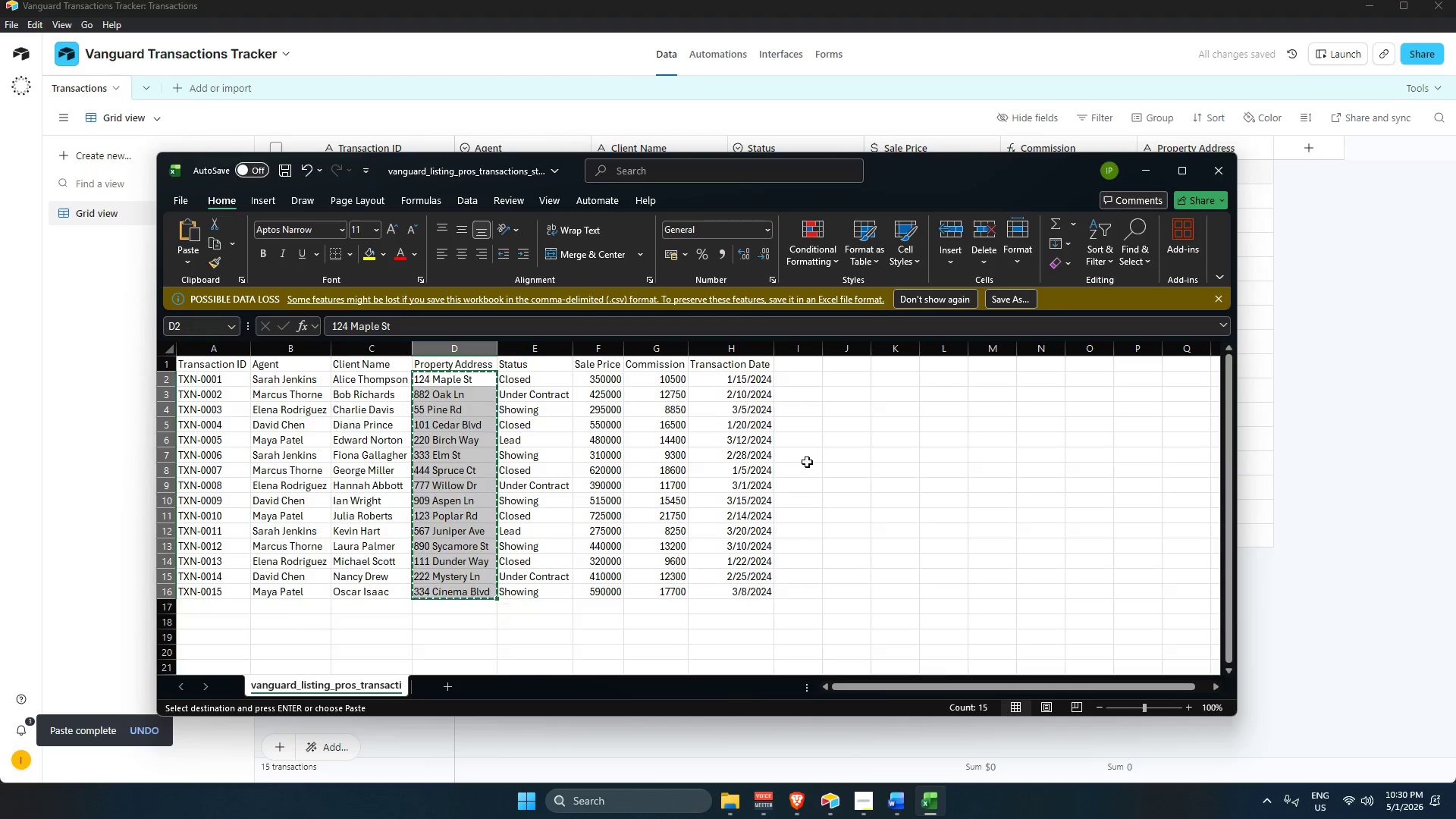 
key(Alt+Tab)
 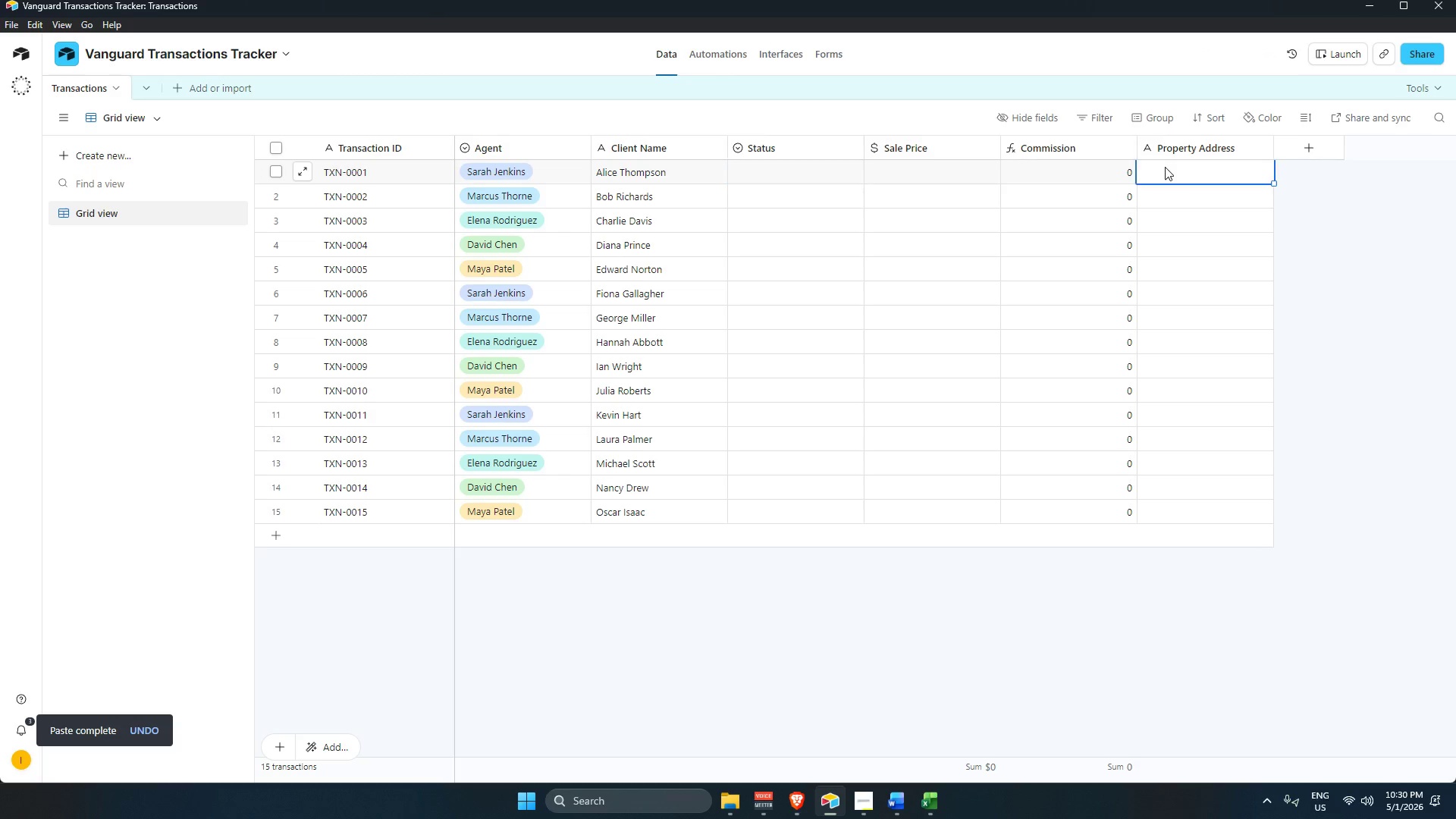 
key(Control+V)
 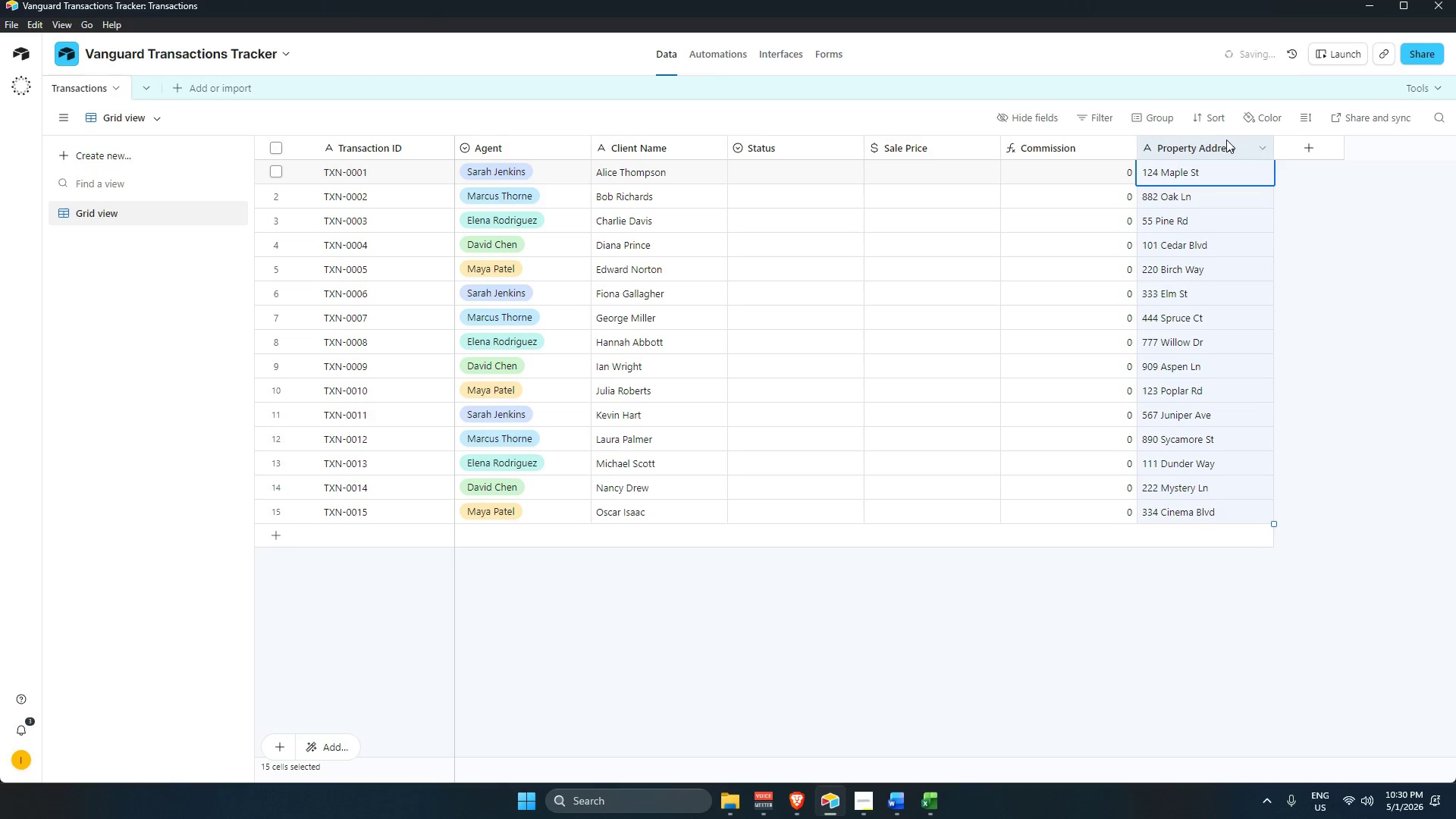 
left_click_drag(start_coordinate=[1226, 140], to_coordinate=[798, 155])
 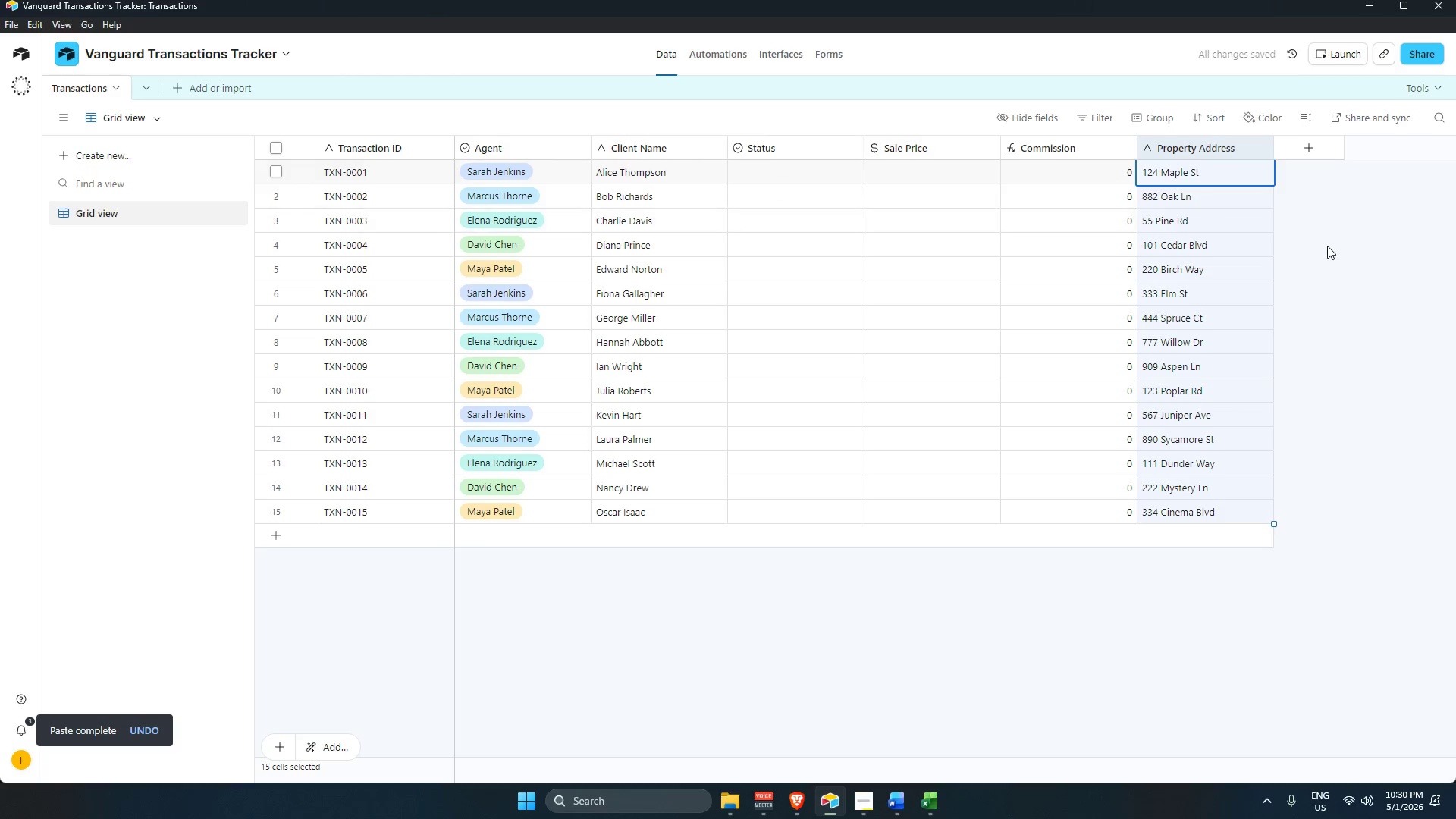 
left_click([1329, 246])
 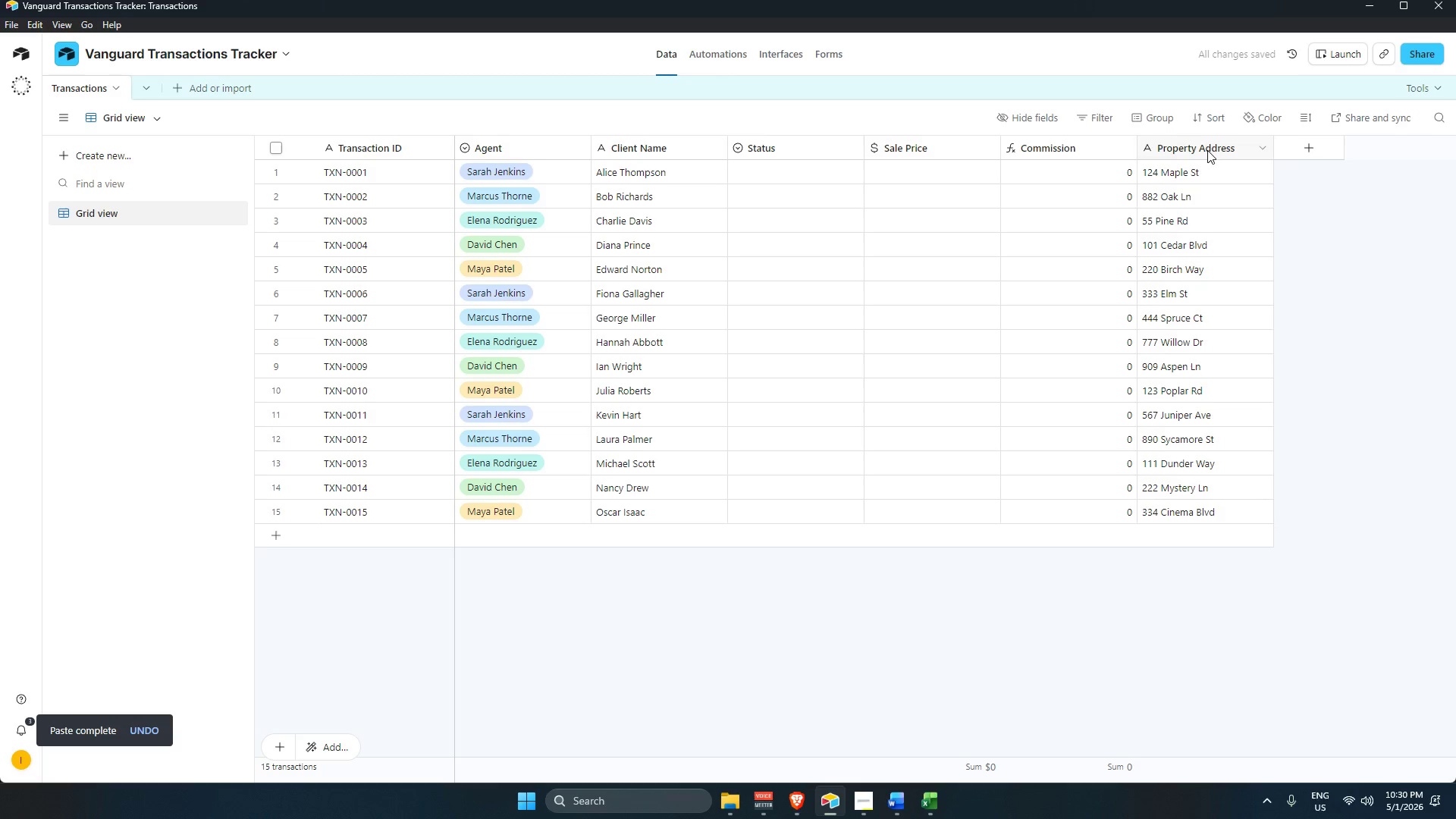 
left_click_drag(start_coordinate=[1207, 149], to_coordinate=[761, 152])
 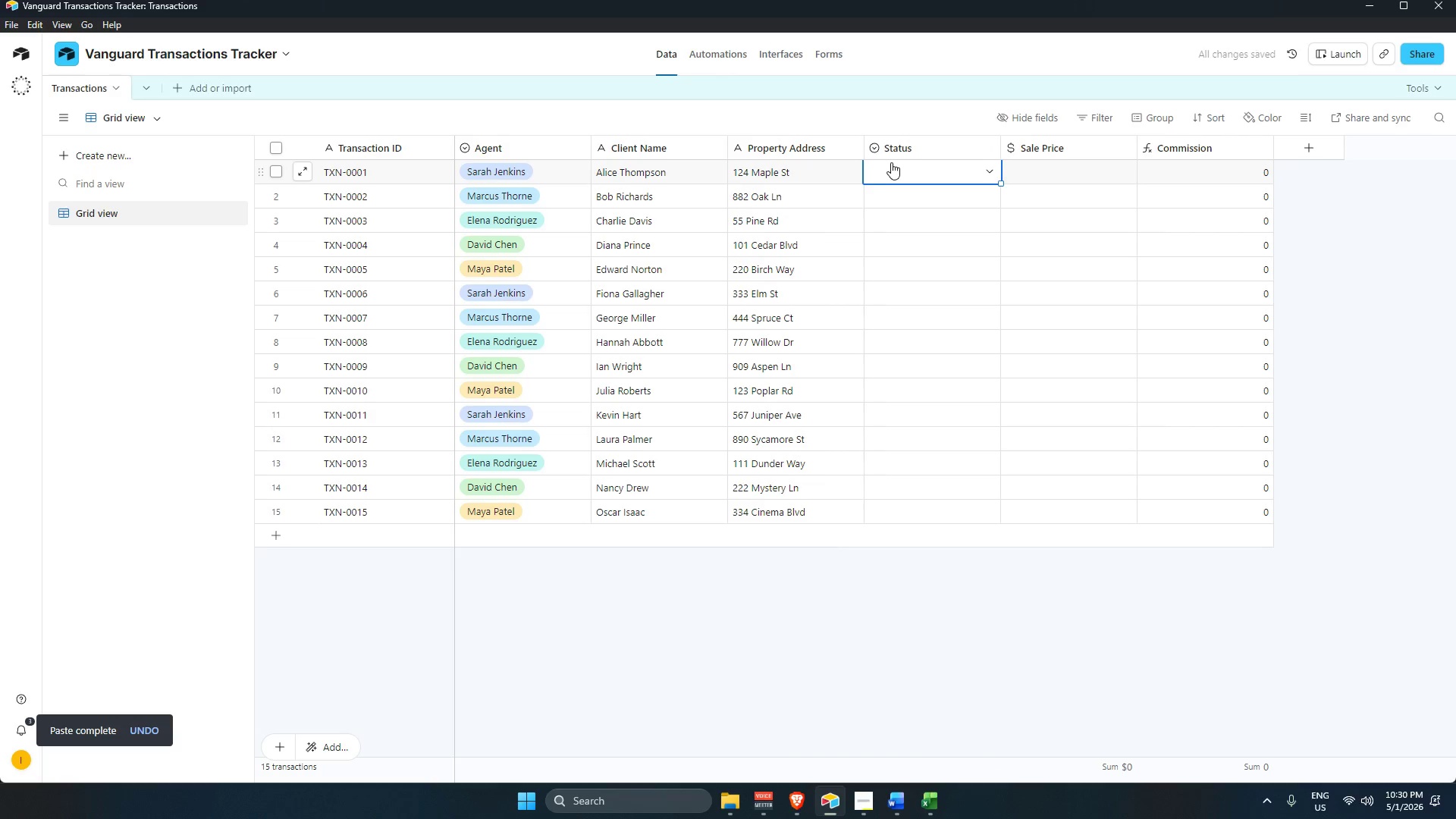 
key(Alt+AltLeft)
 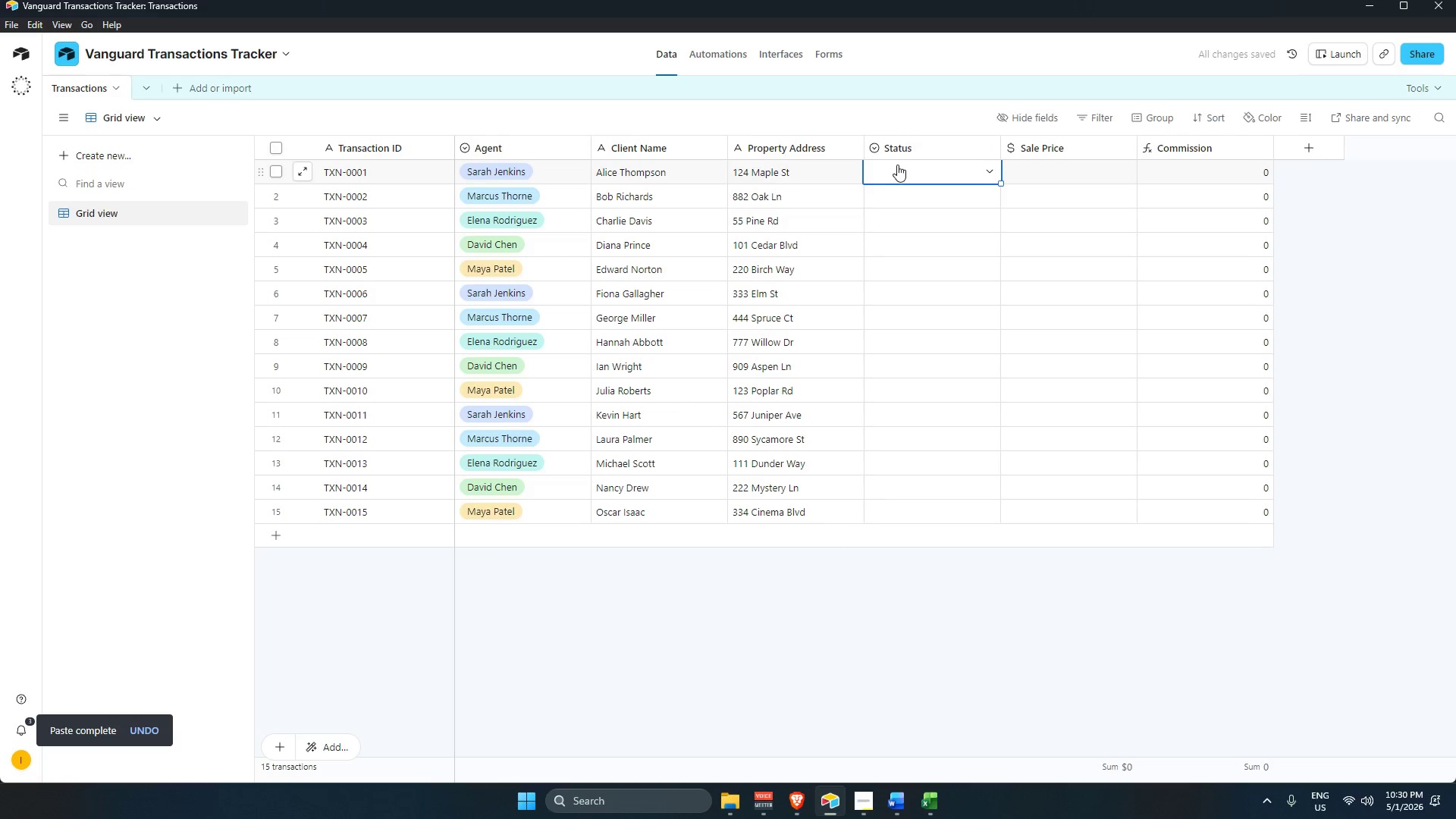 
key(Alt+Tab)
 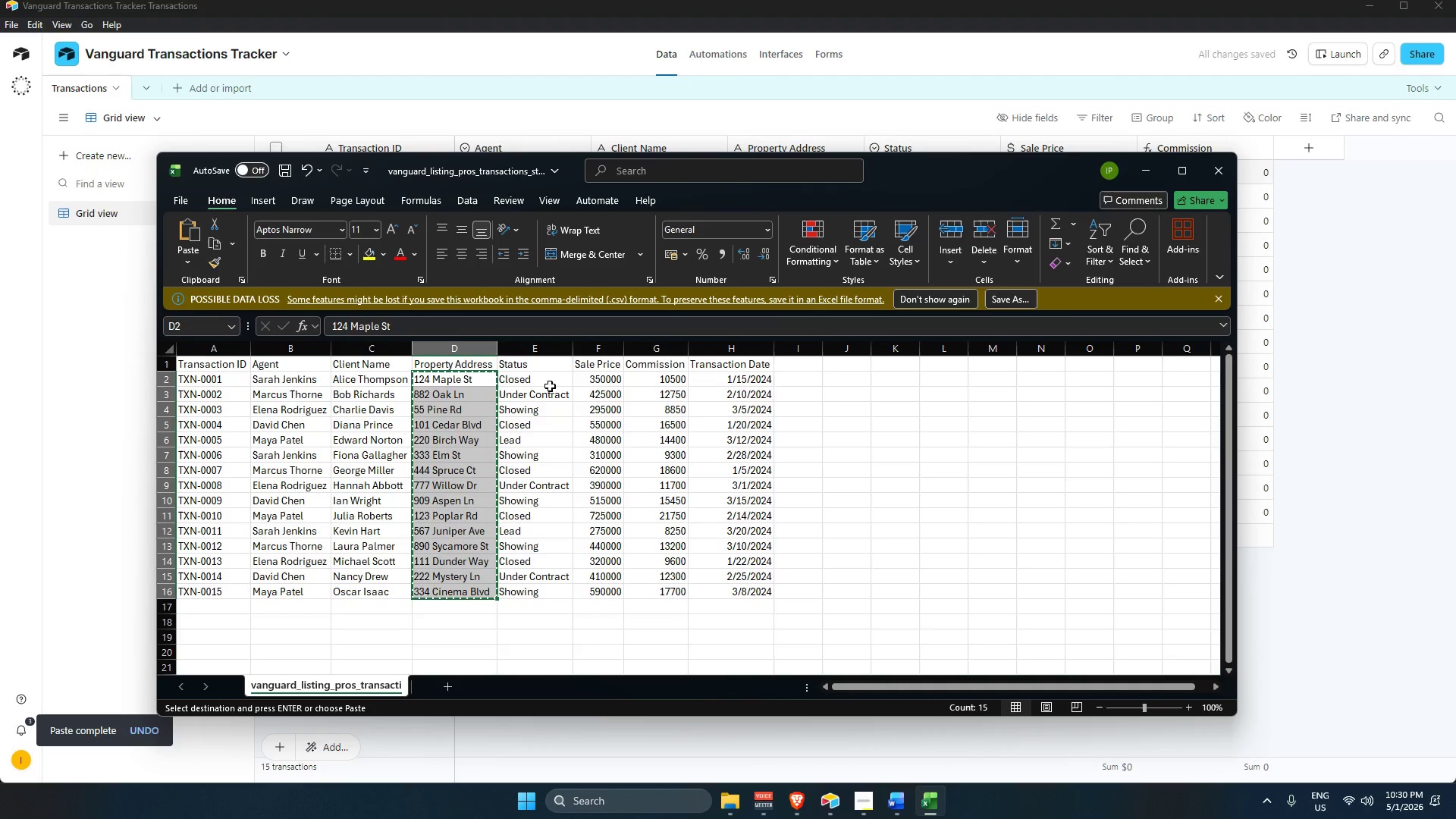 
left_click_drag(start_coordinate=[543, 379], to_coordinate=[533, 591])
 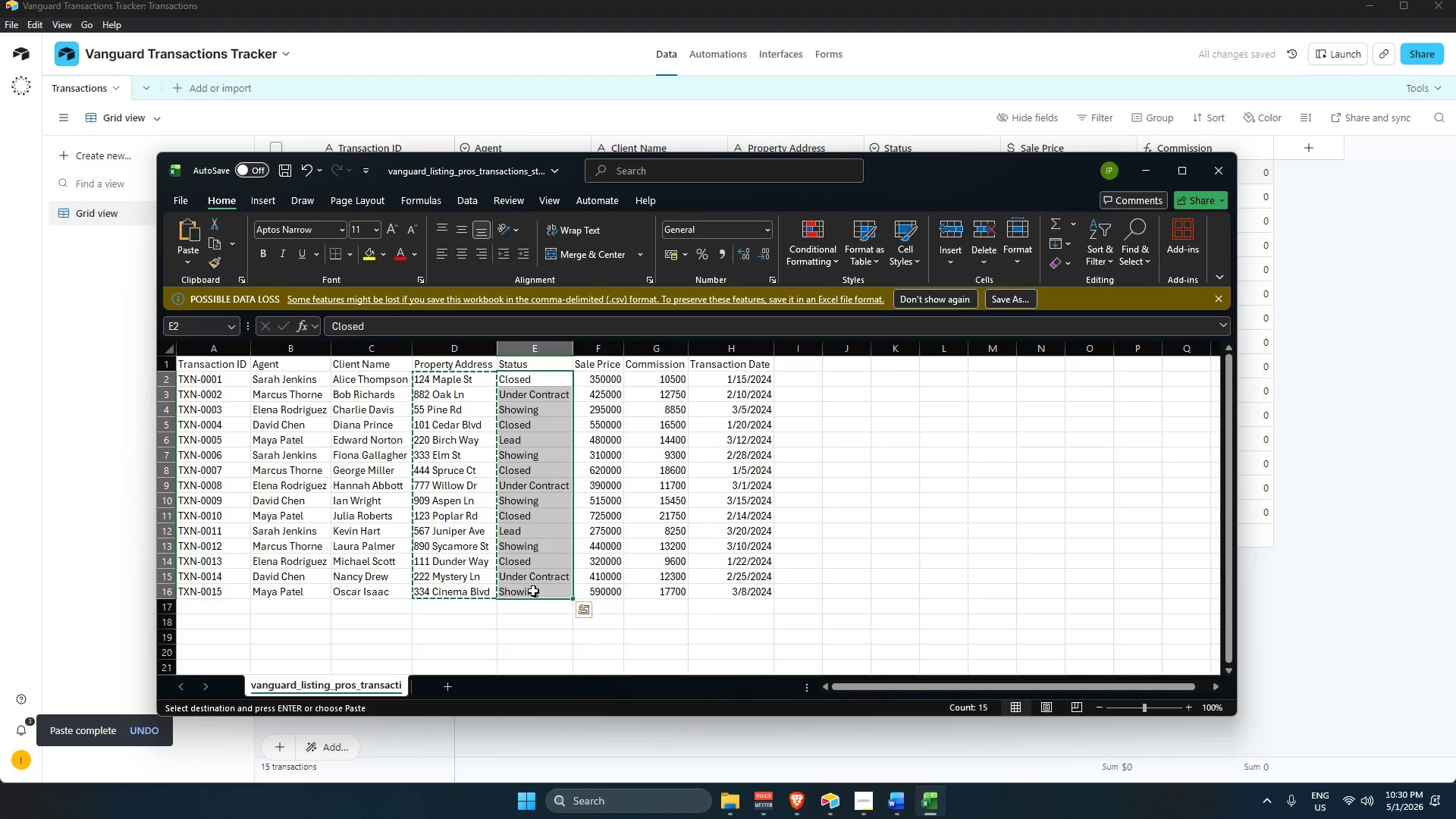 
key(Control+C)
 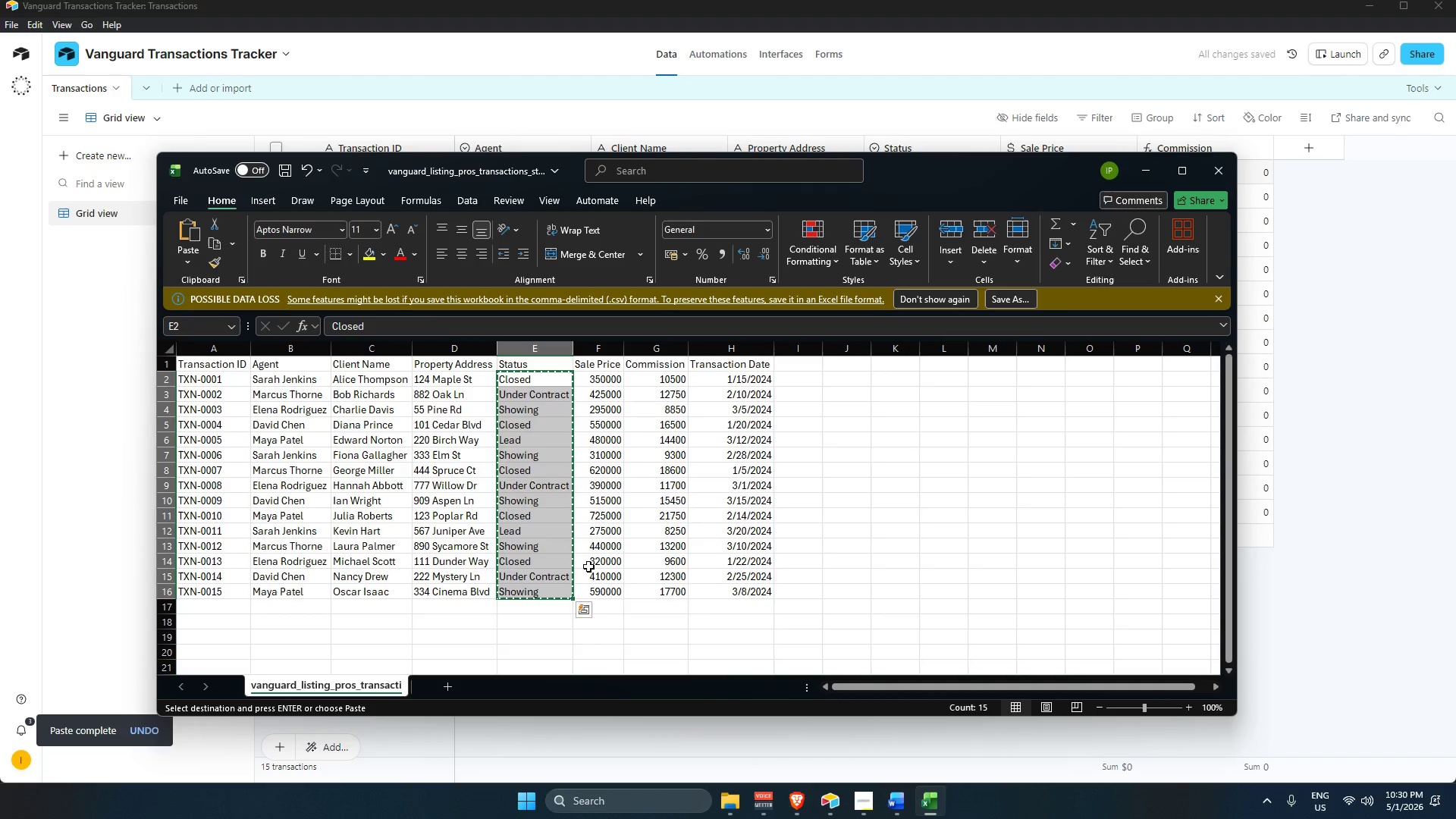 
key(Alt+AltLeft)
 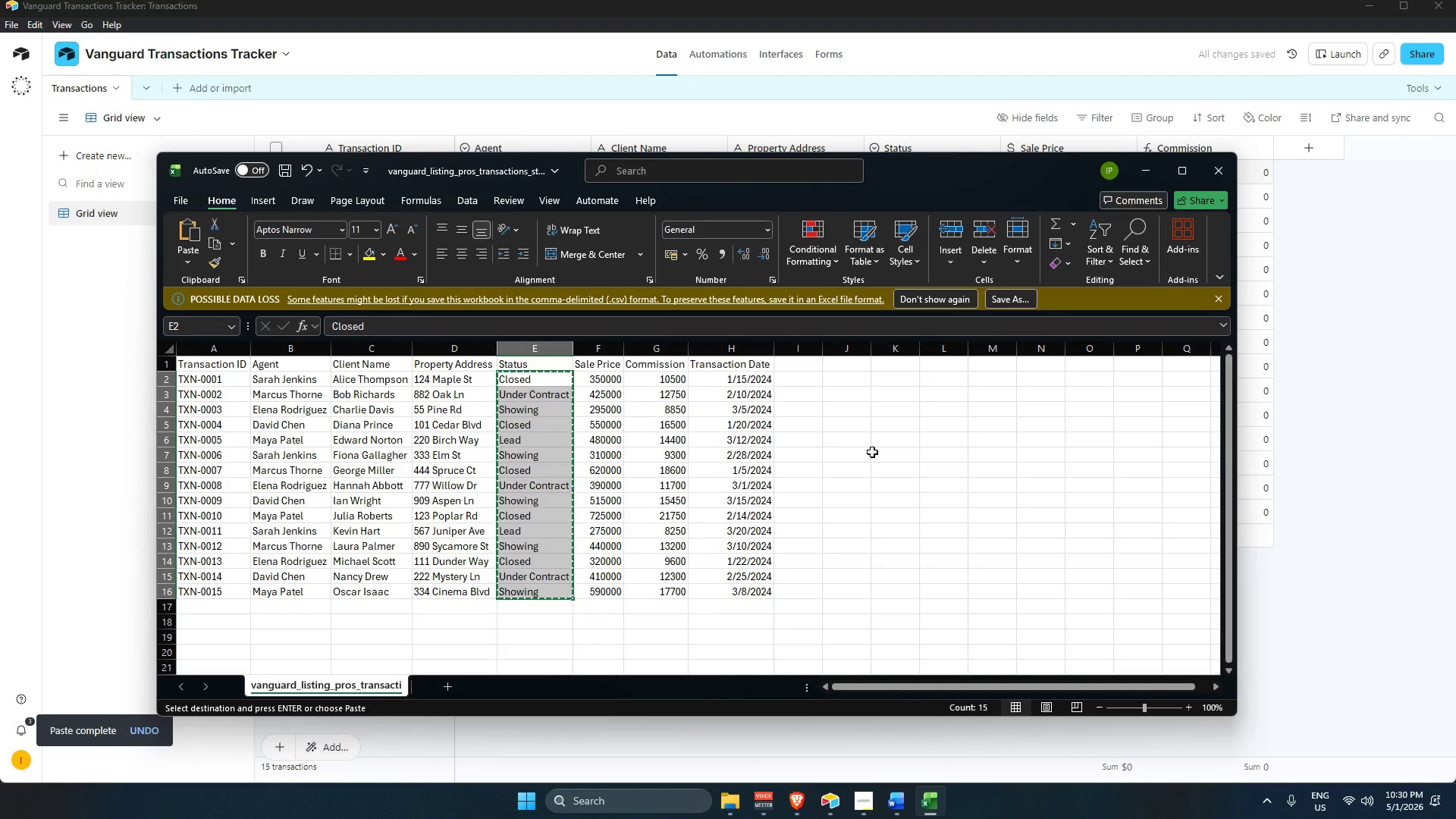 
key(Alt+Tab)
 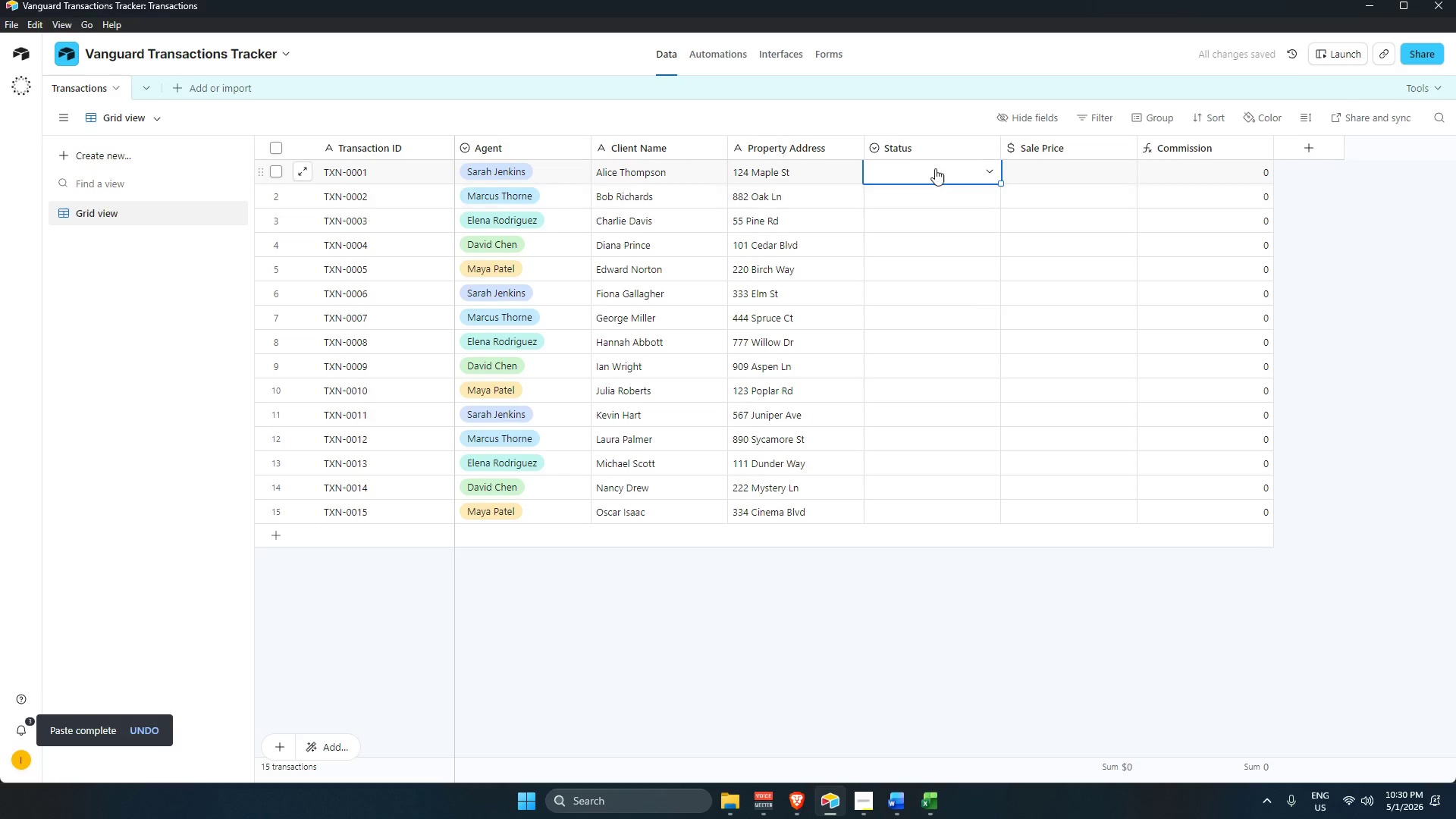 
left_click([935, 168])
 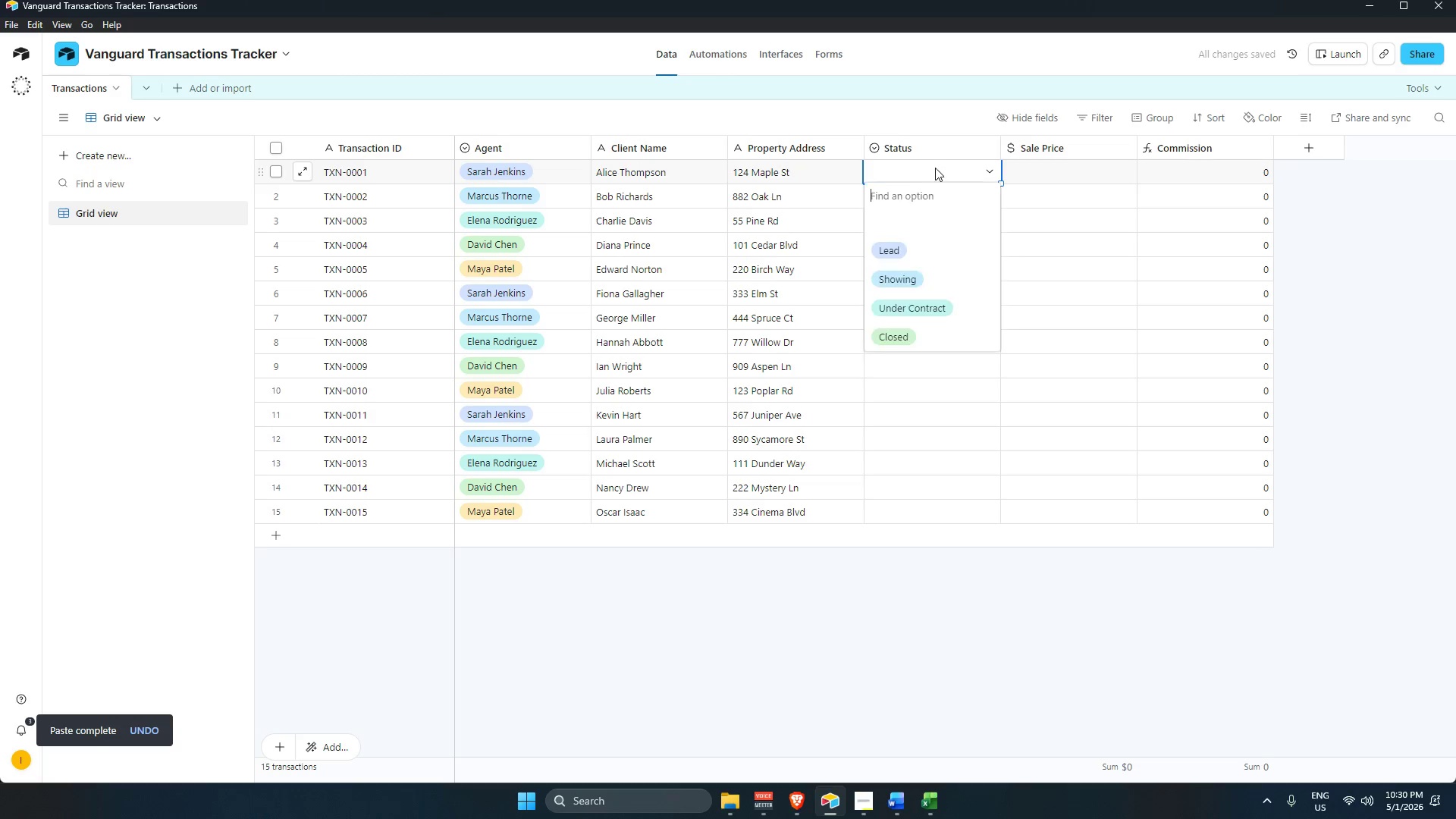 
key(Control+V)
 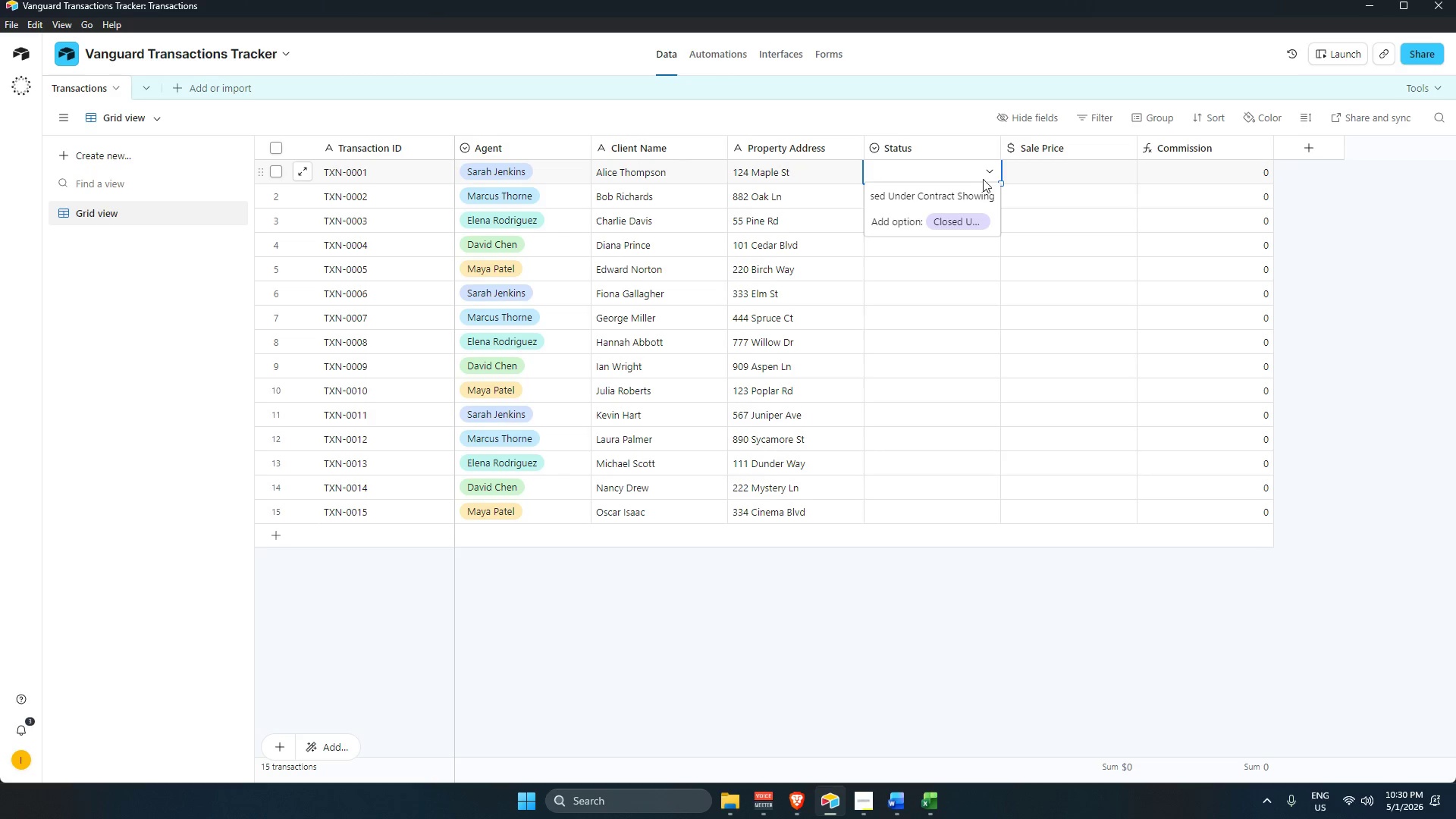 
left_click_drag(start_coordinate=[1331, 243], to_coordinate=[1324, 247])
 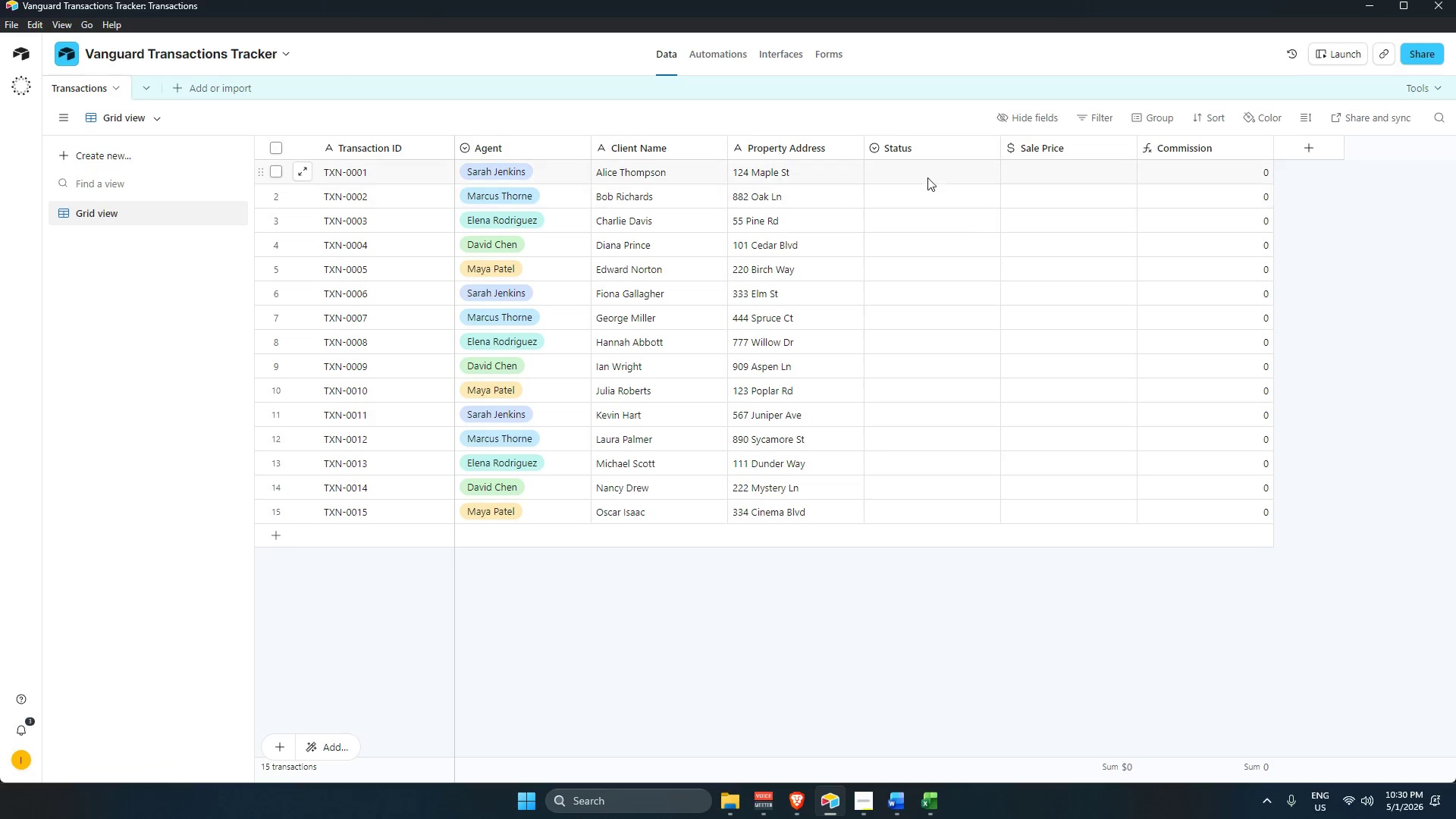 
left_click([927, 171])
 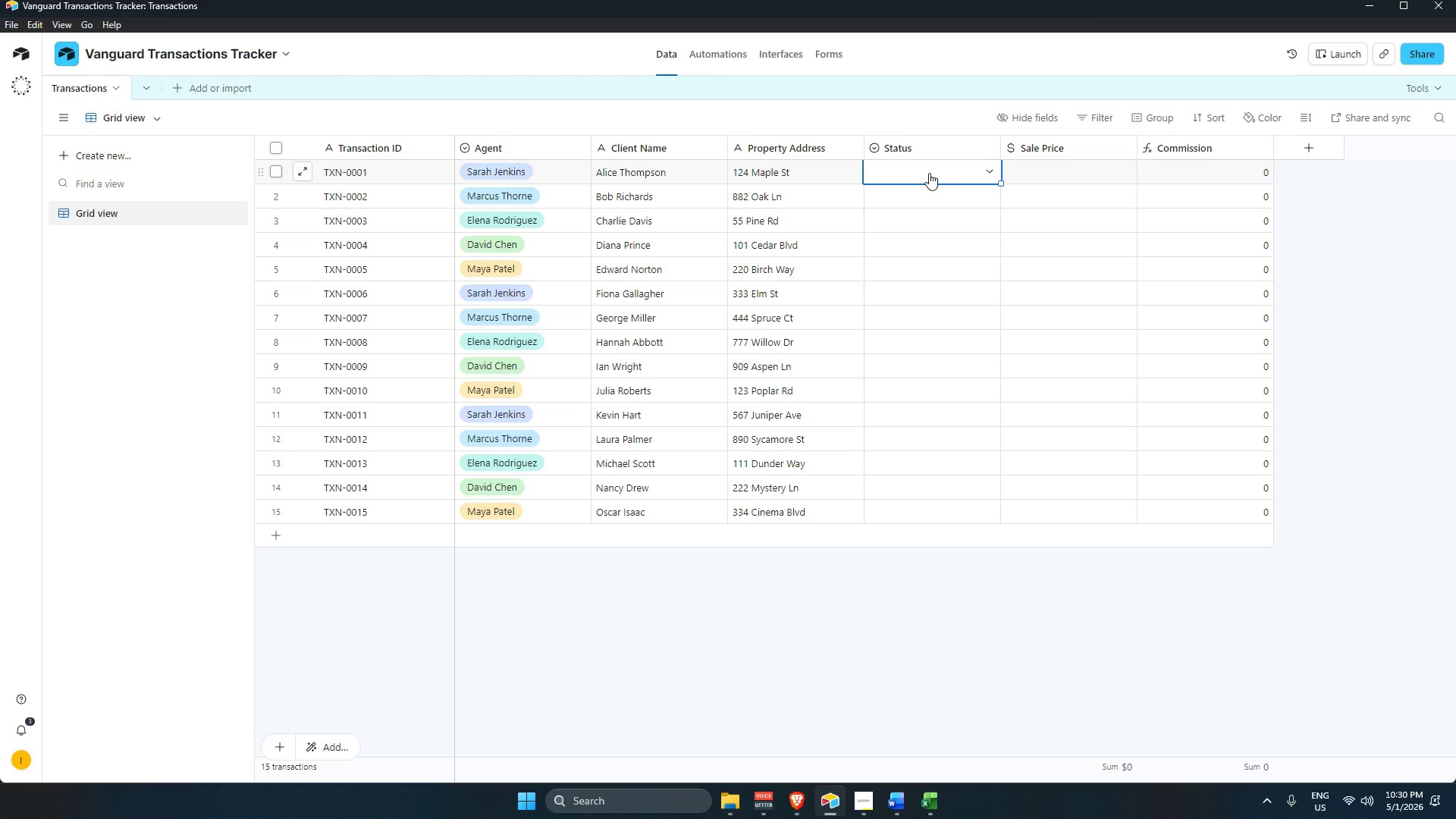 
key(Control+V)
 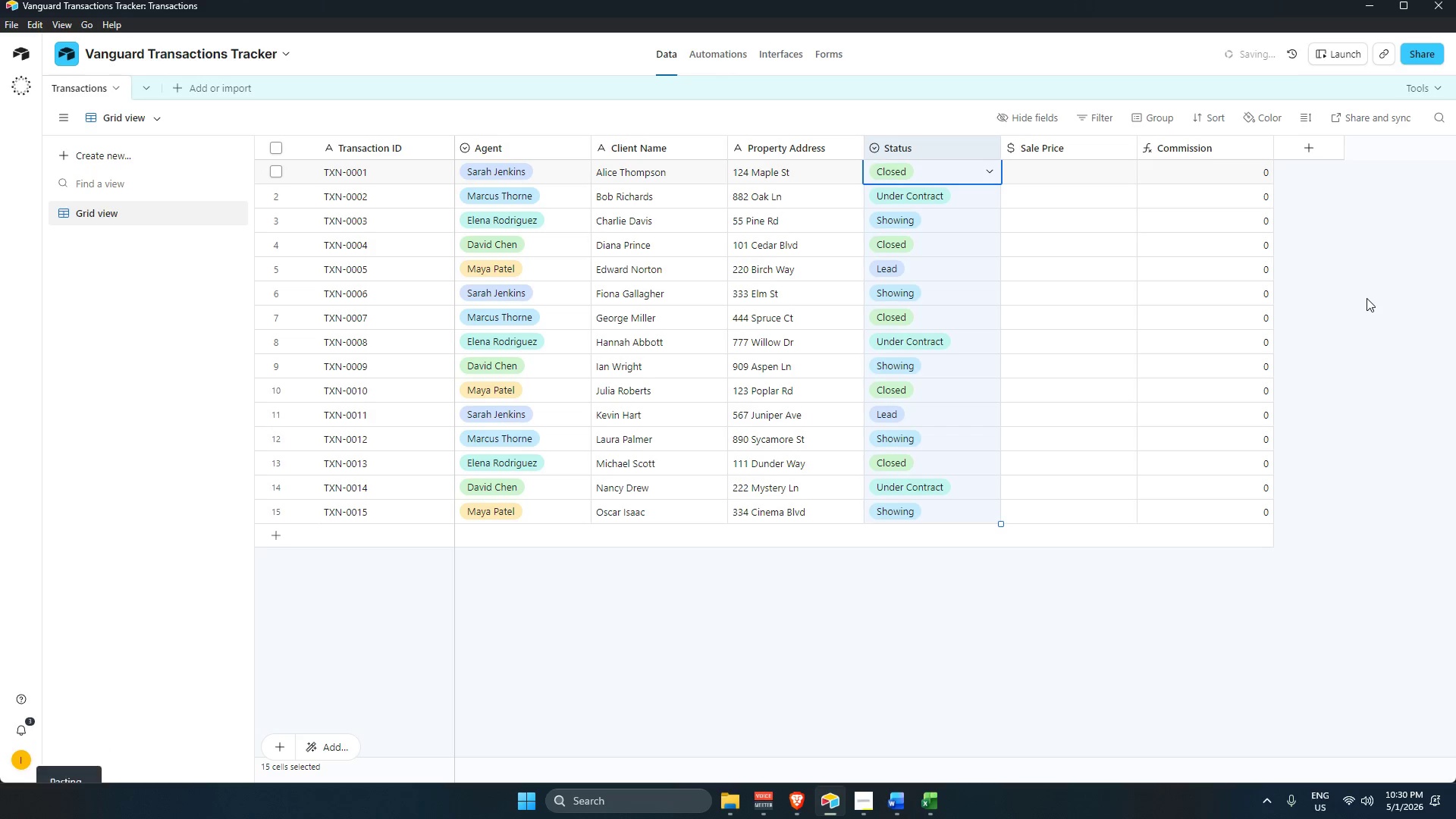 
left_click([1367, 298])
 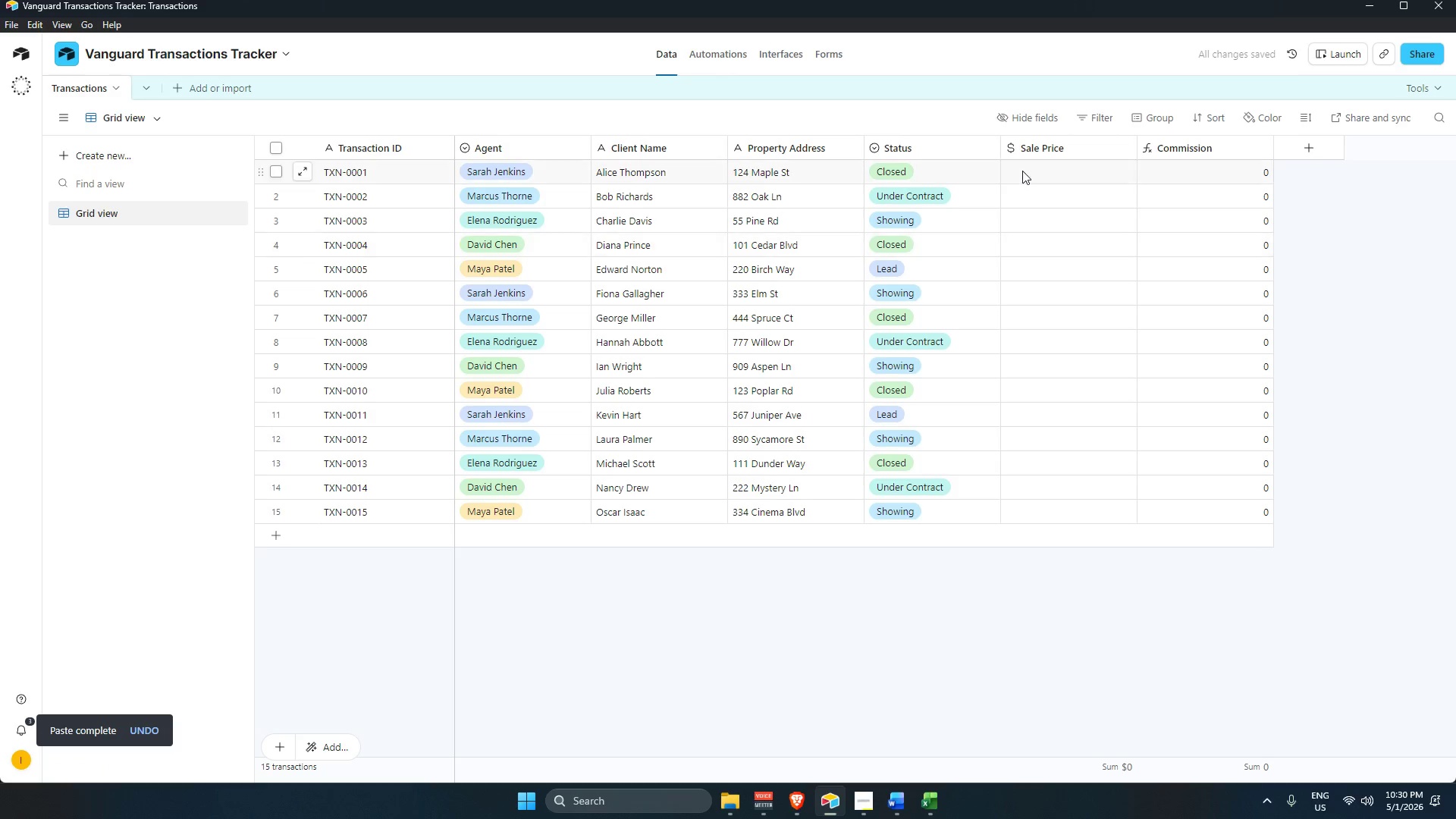 
left_click([1031, 171])
 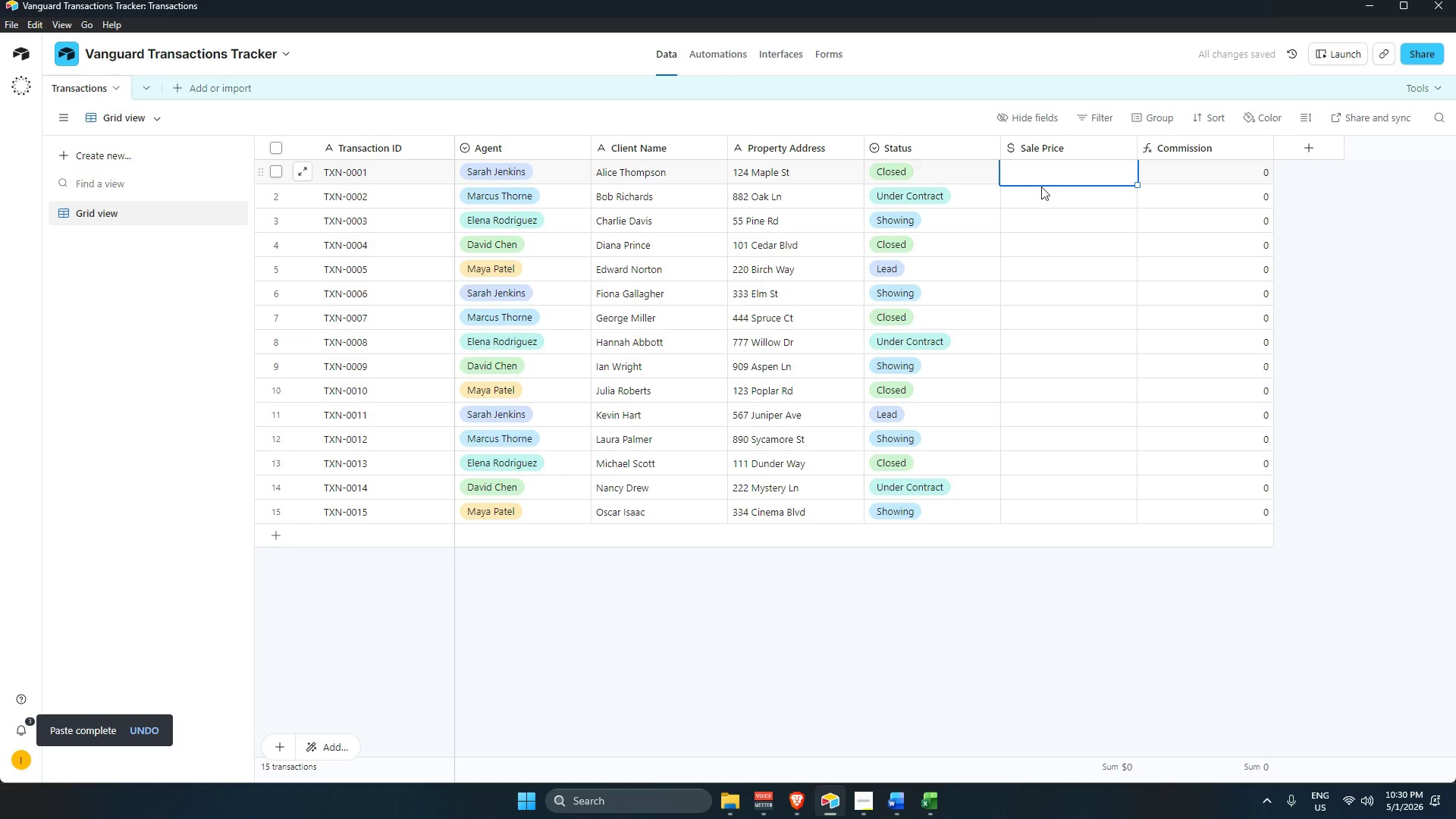 
key(Alt+AltLeft)
 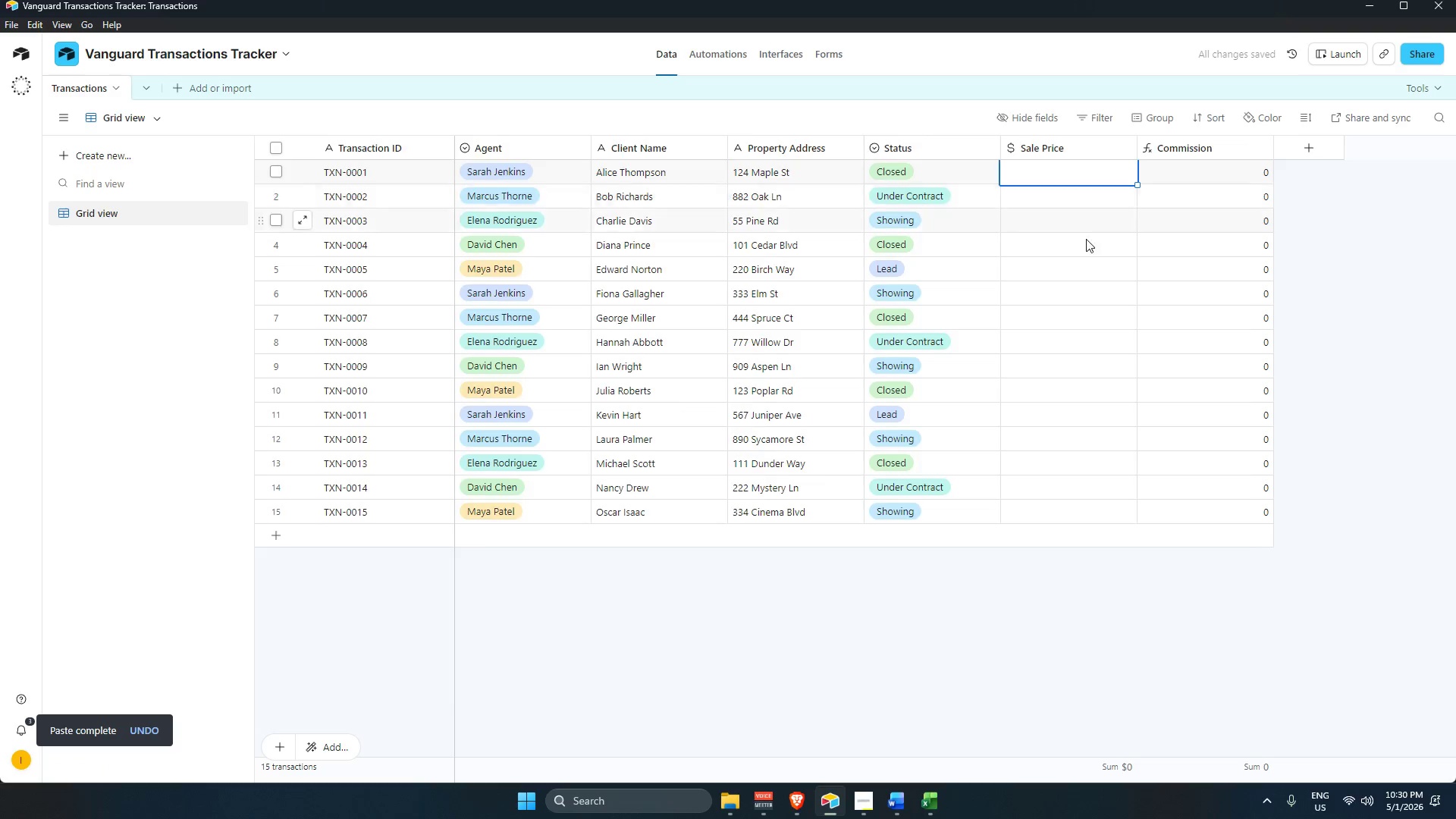 
key(Alt+Tab)
 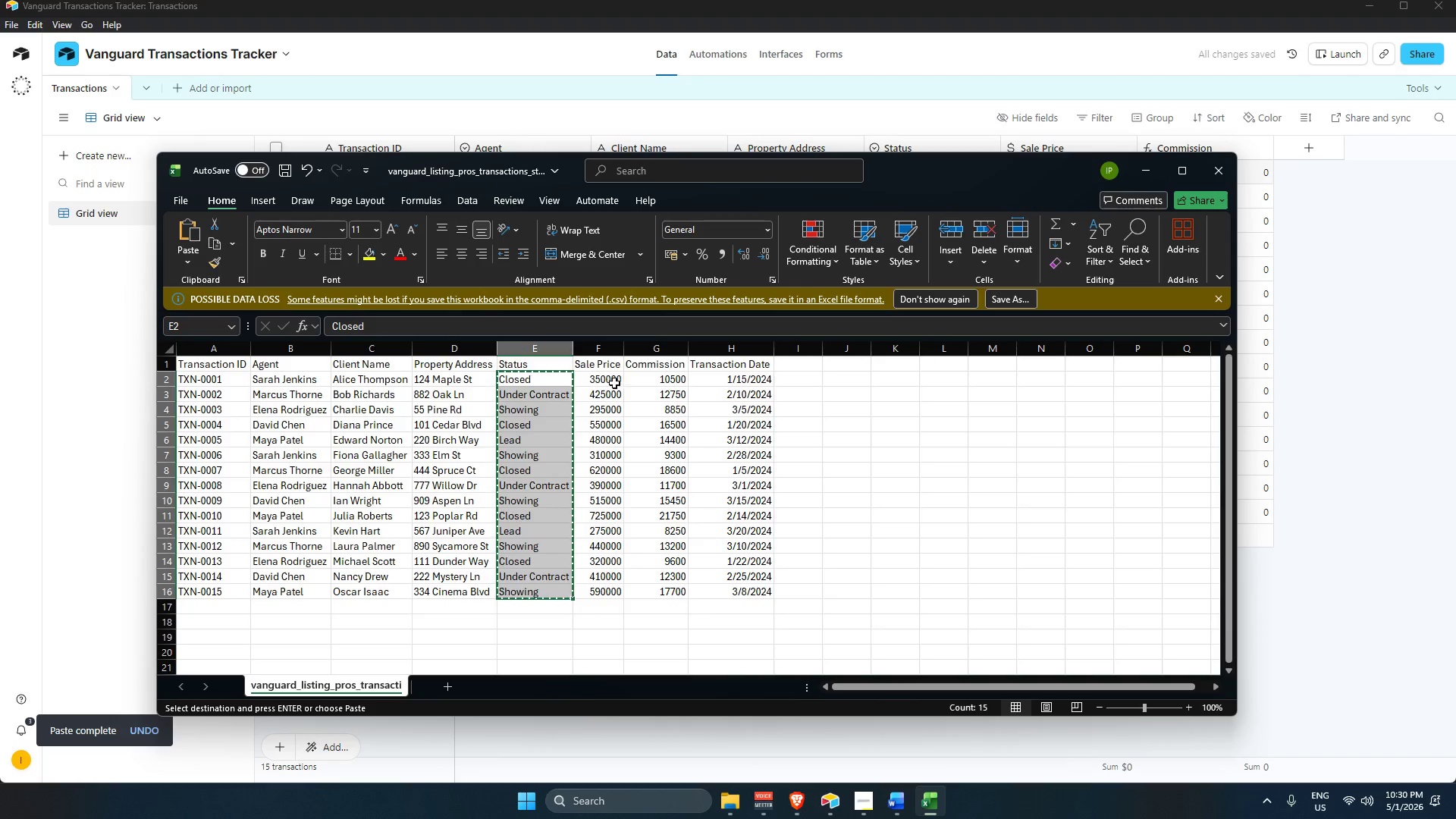 
left_click_drag(start_coordinate=[599, 374], to_coordinate=[609, 586])
 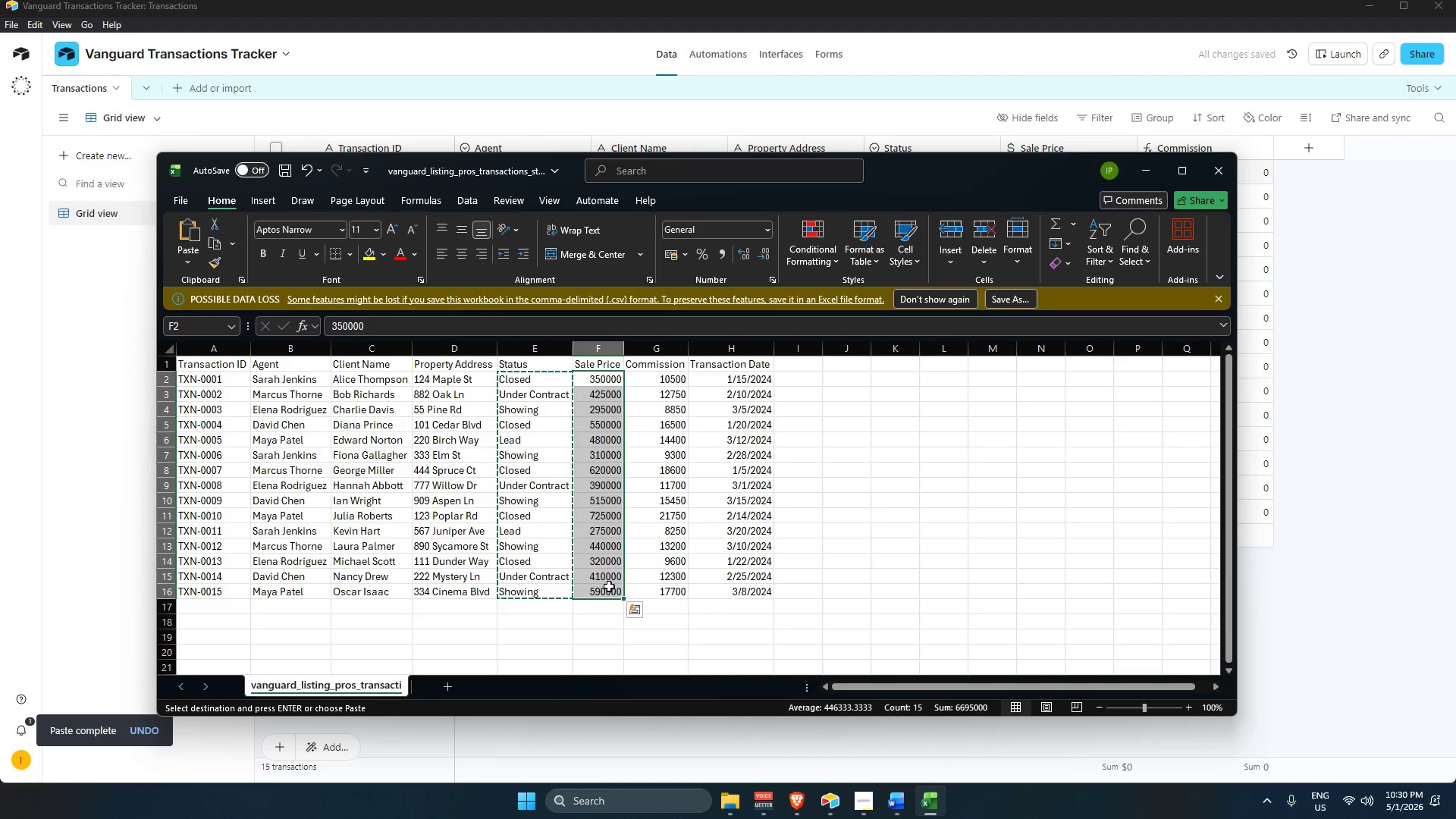 
key(Control+C)
 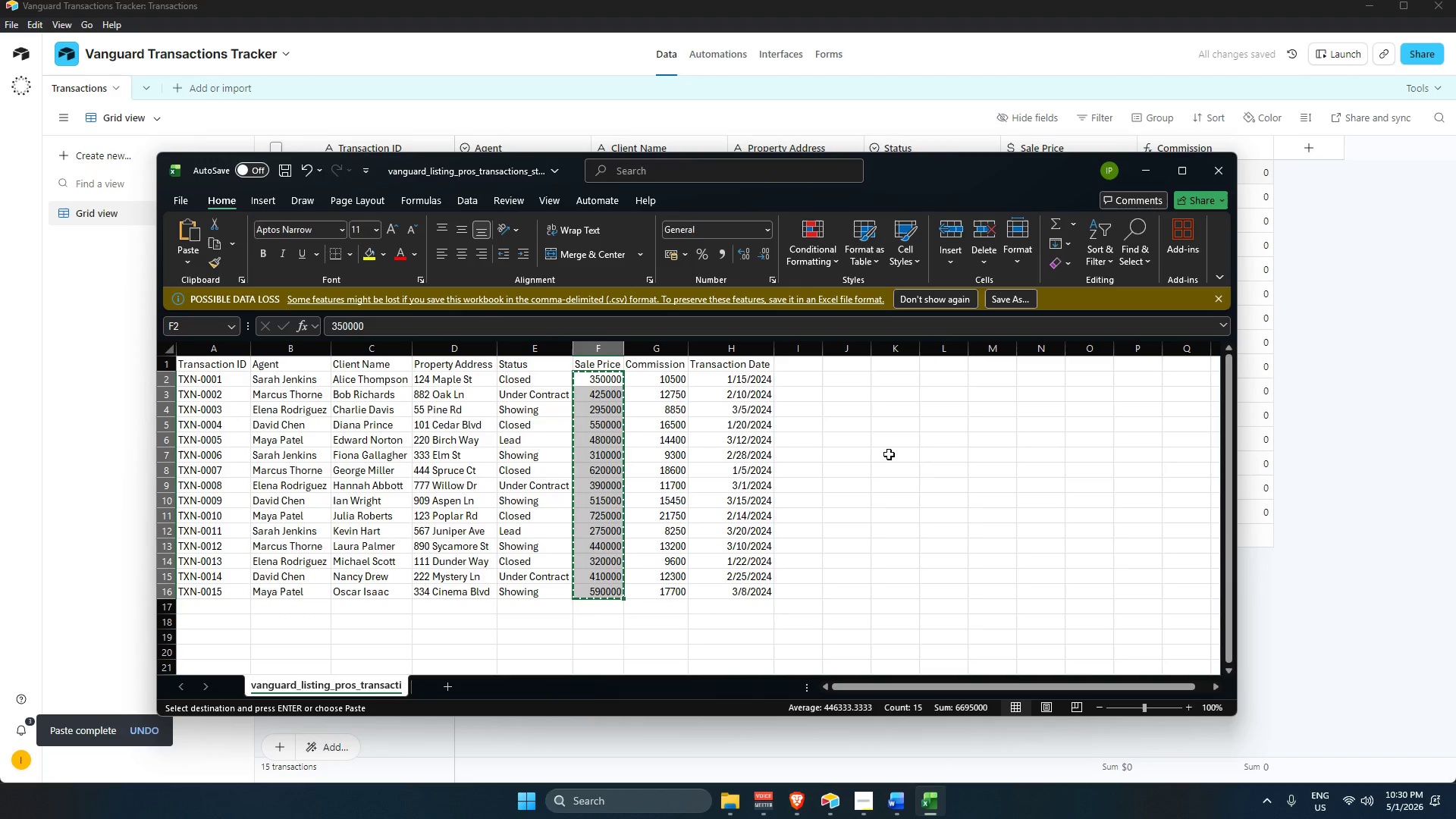 
key(Alt+AltLeft)
 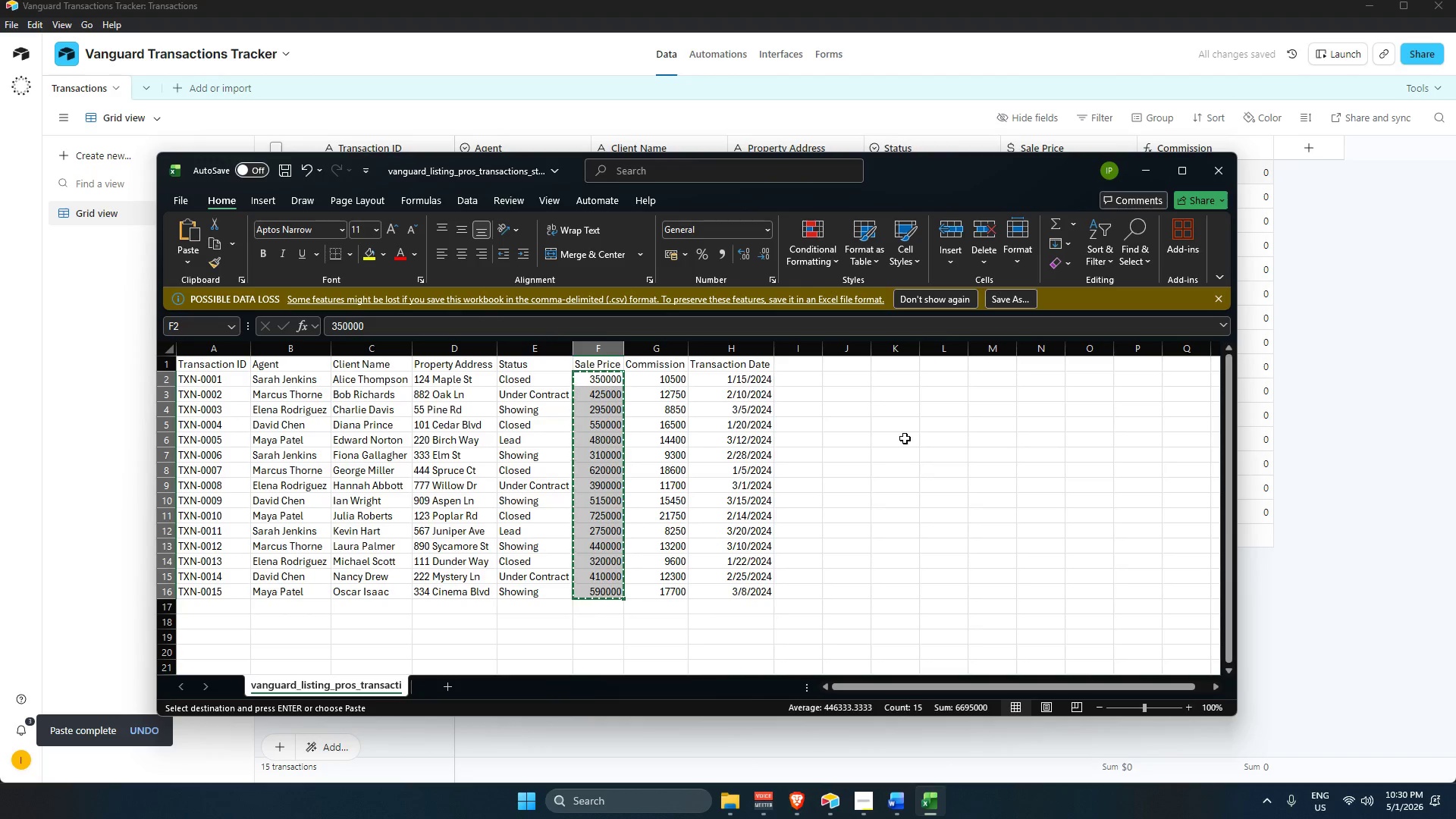 
key(Alt+Tab)
 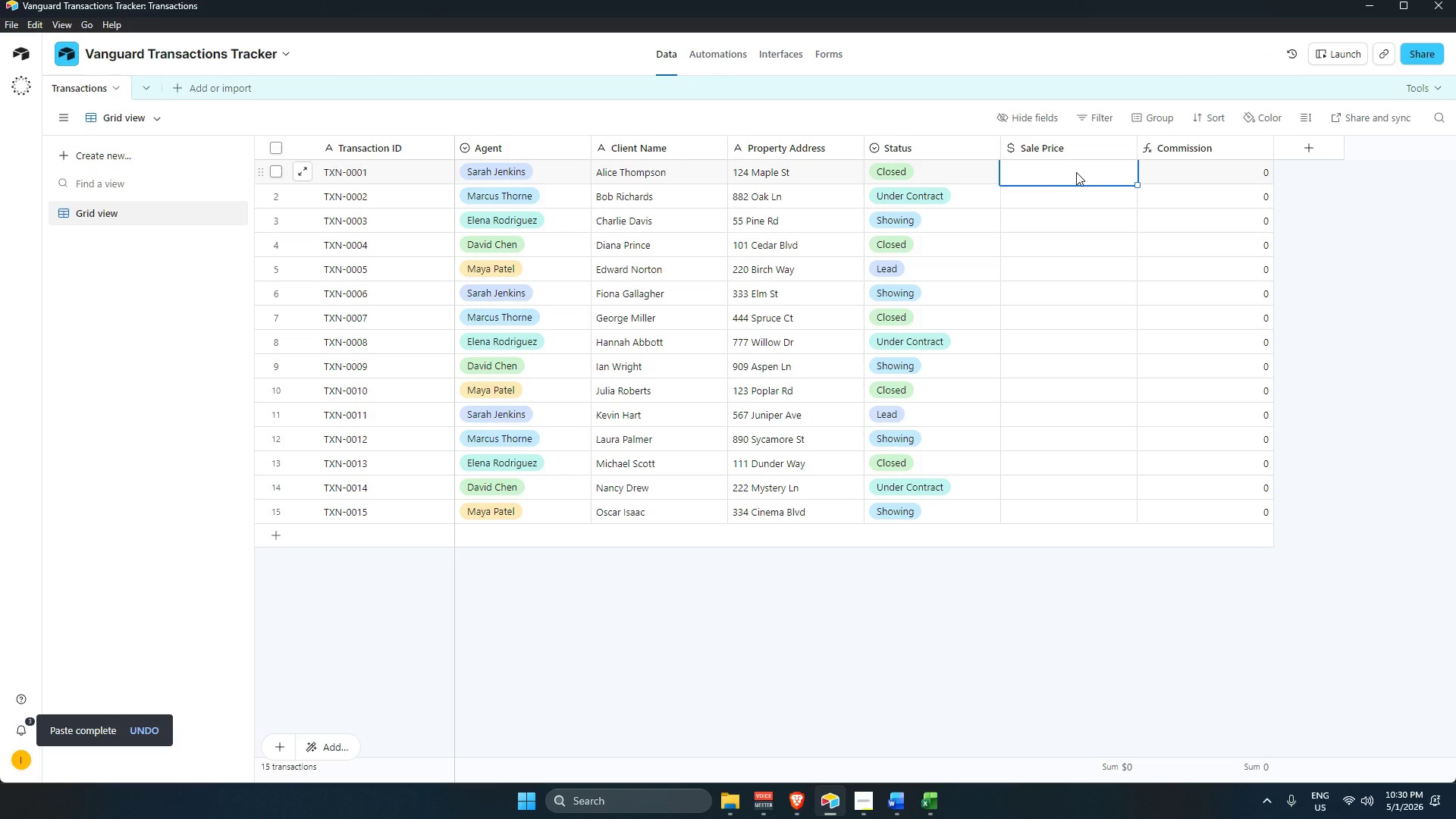 
key(Control+V)
 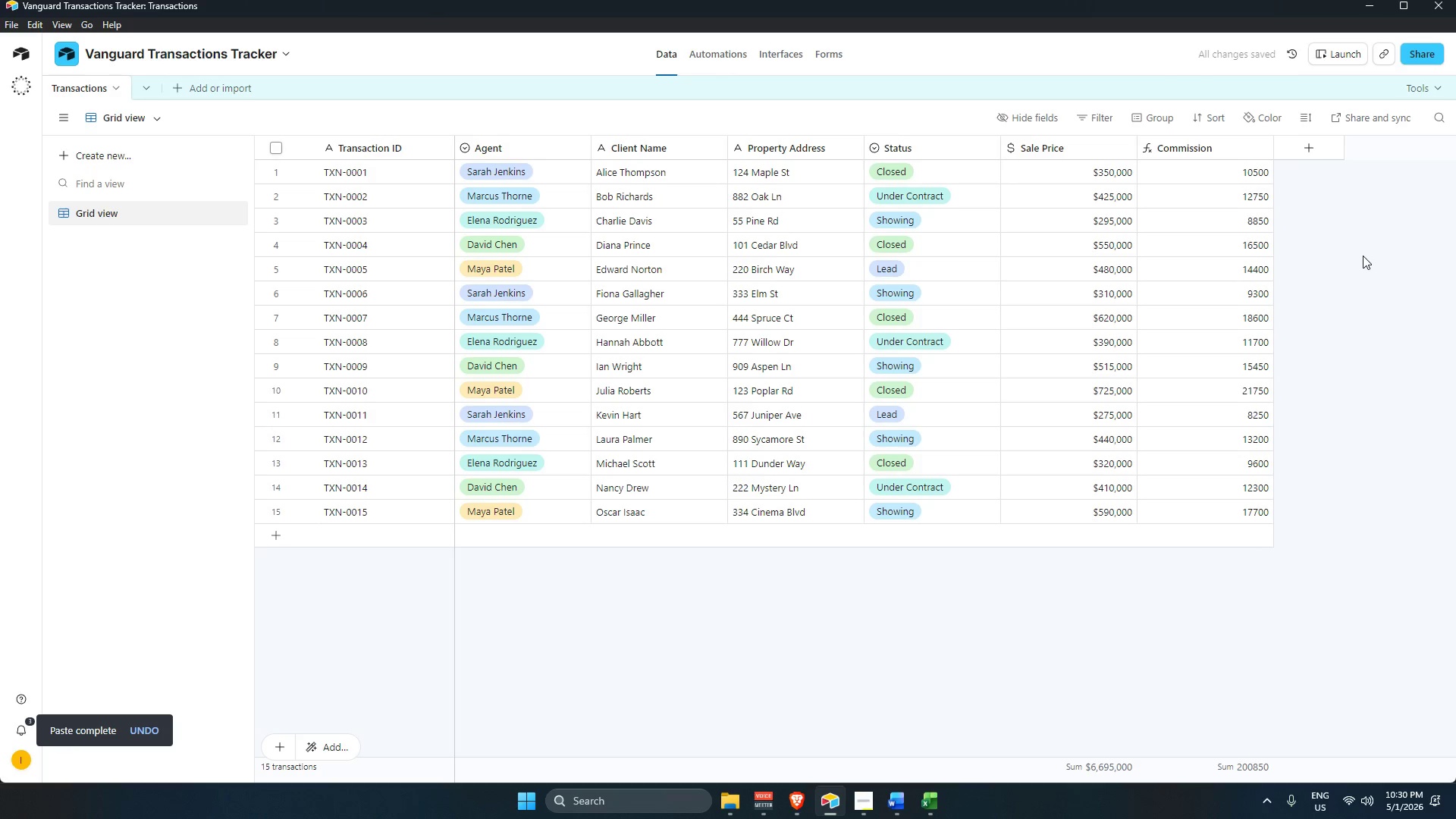 
key(Alt+AltLeft)
 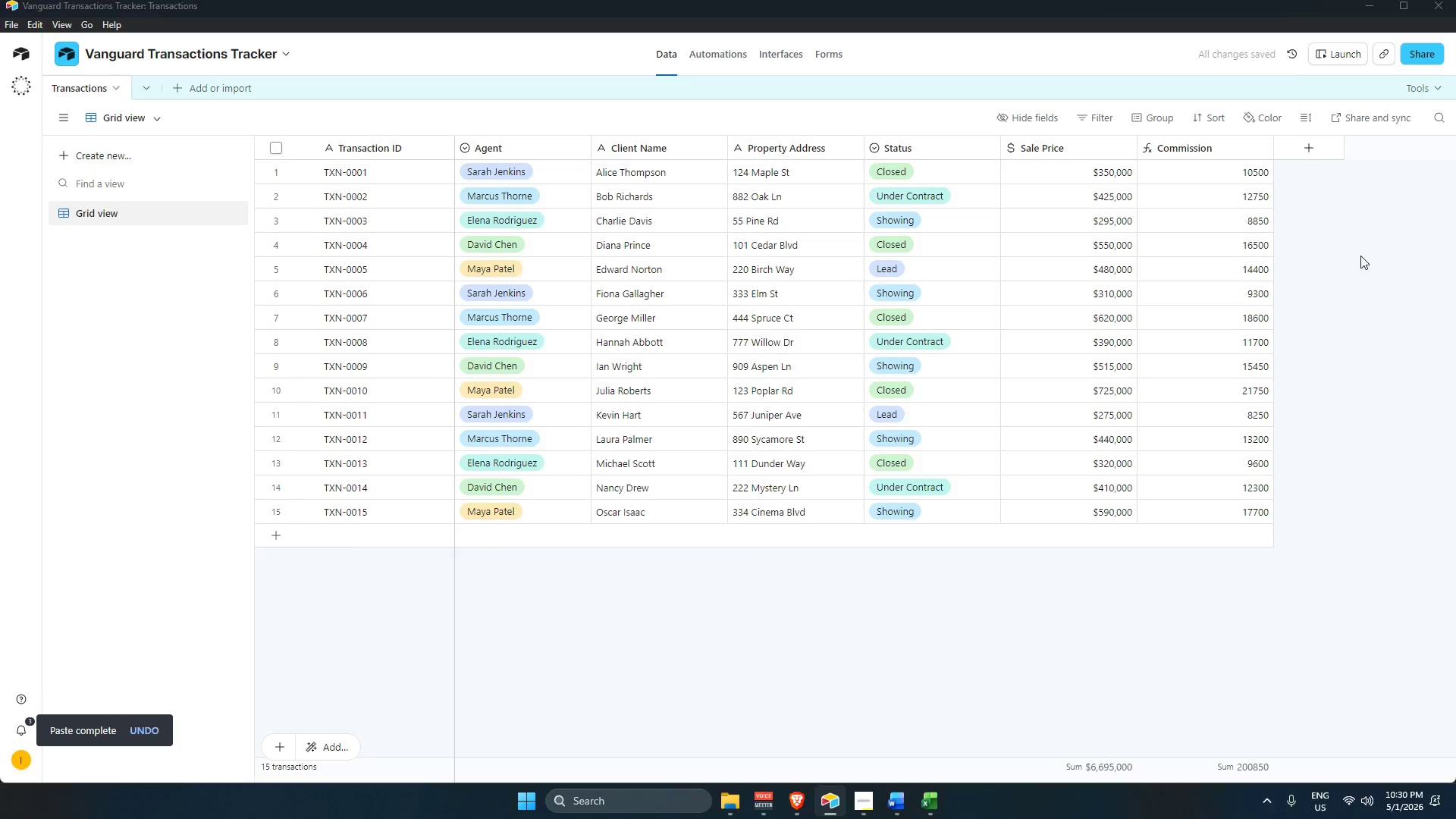 
key(Alt+Tab)
 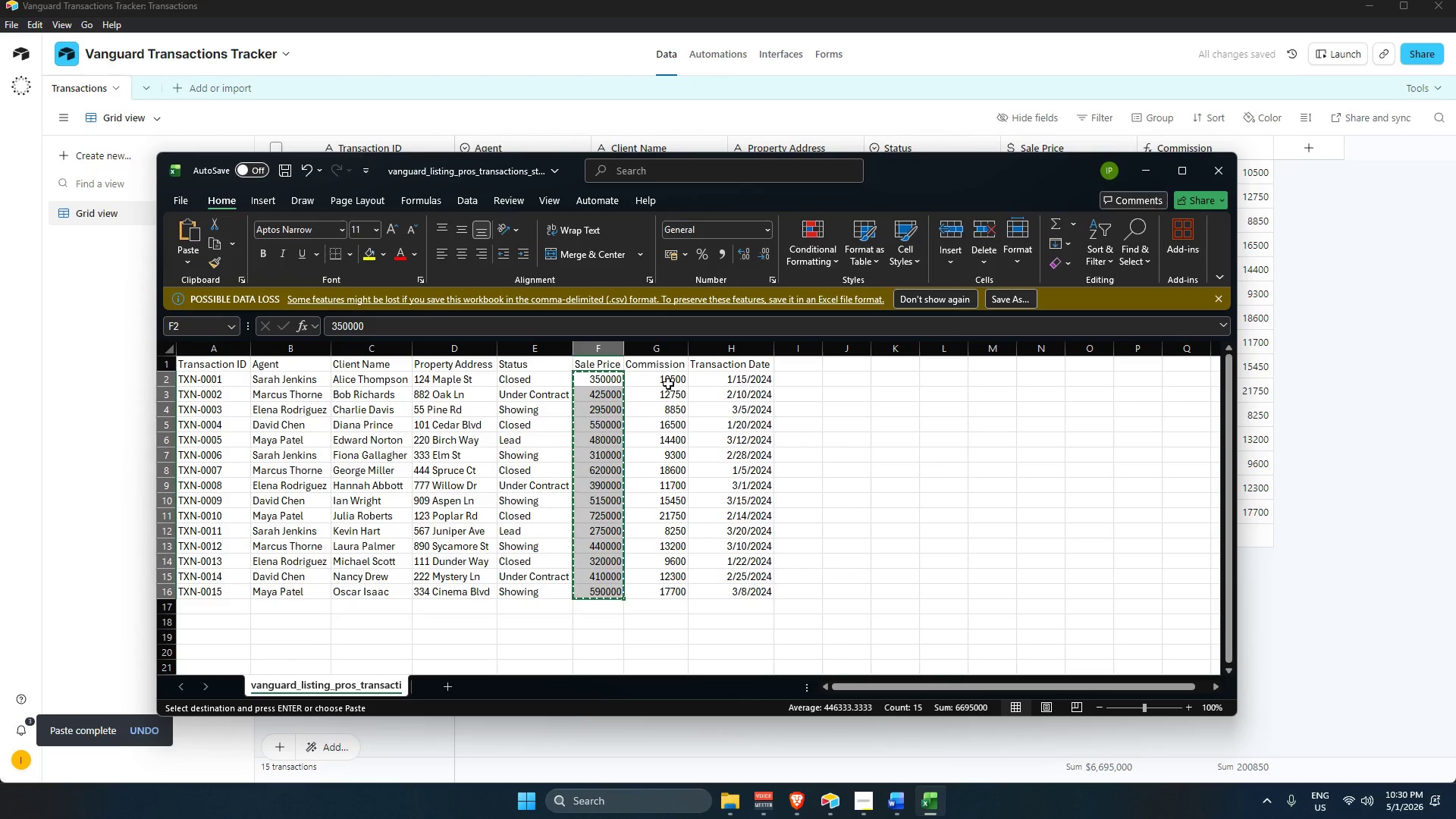 
left_click_drag(start_coordinate=[664, 378], to_coordinate=[685, 591])
 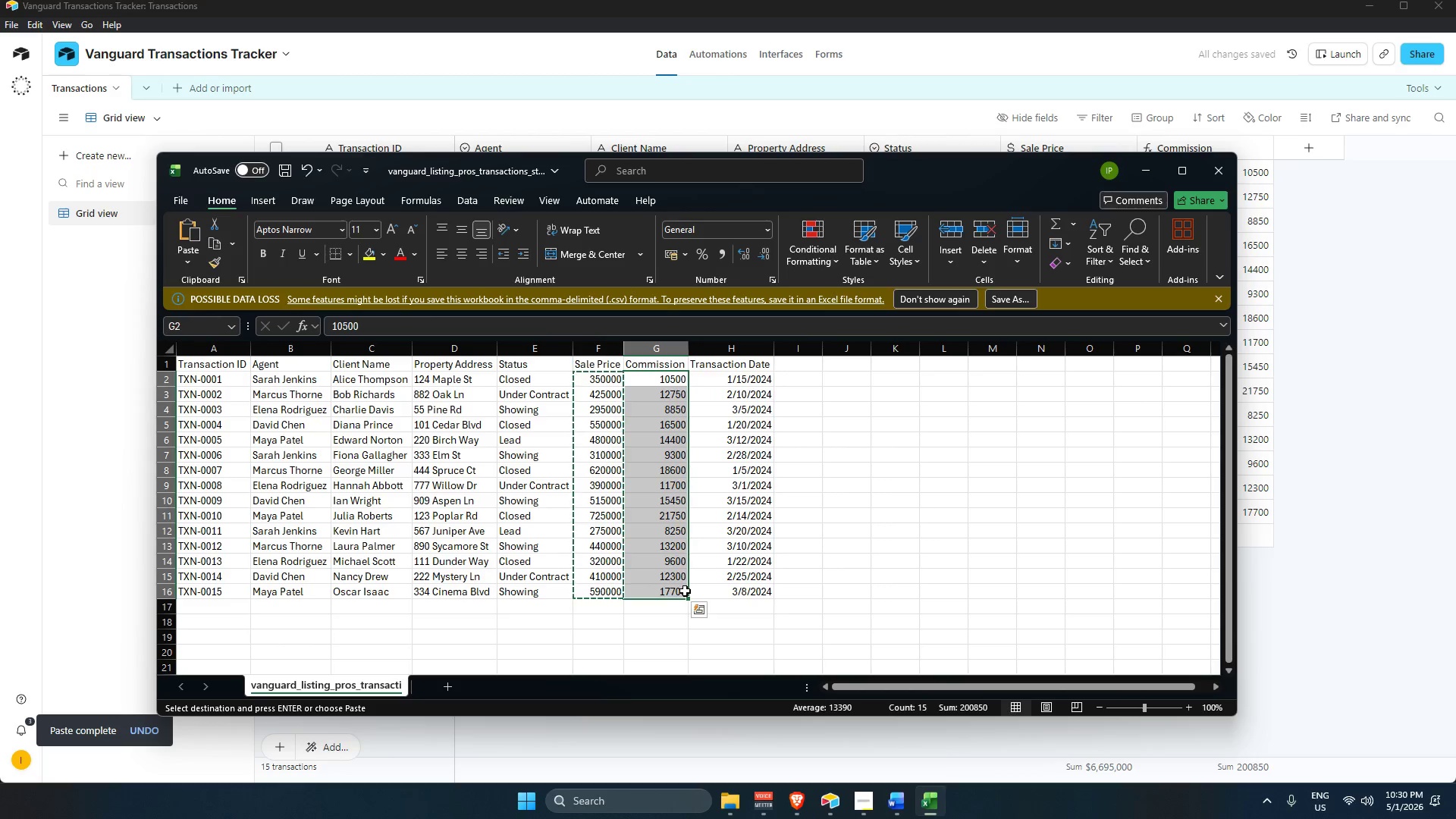 
key(Control+C)
 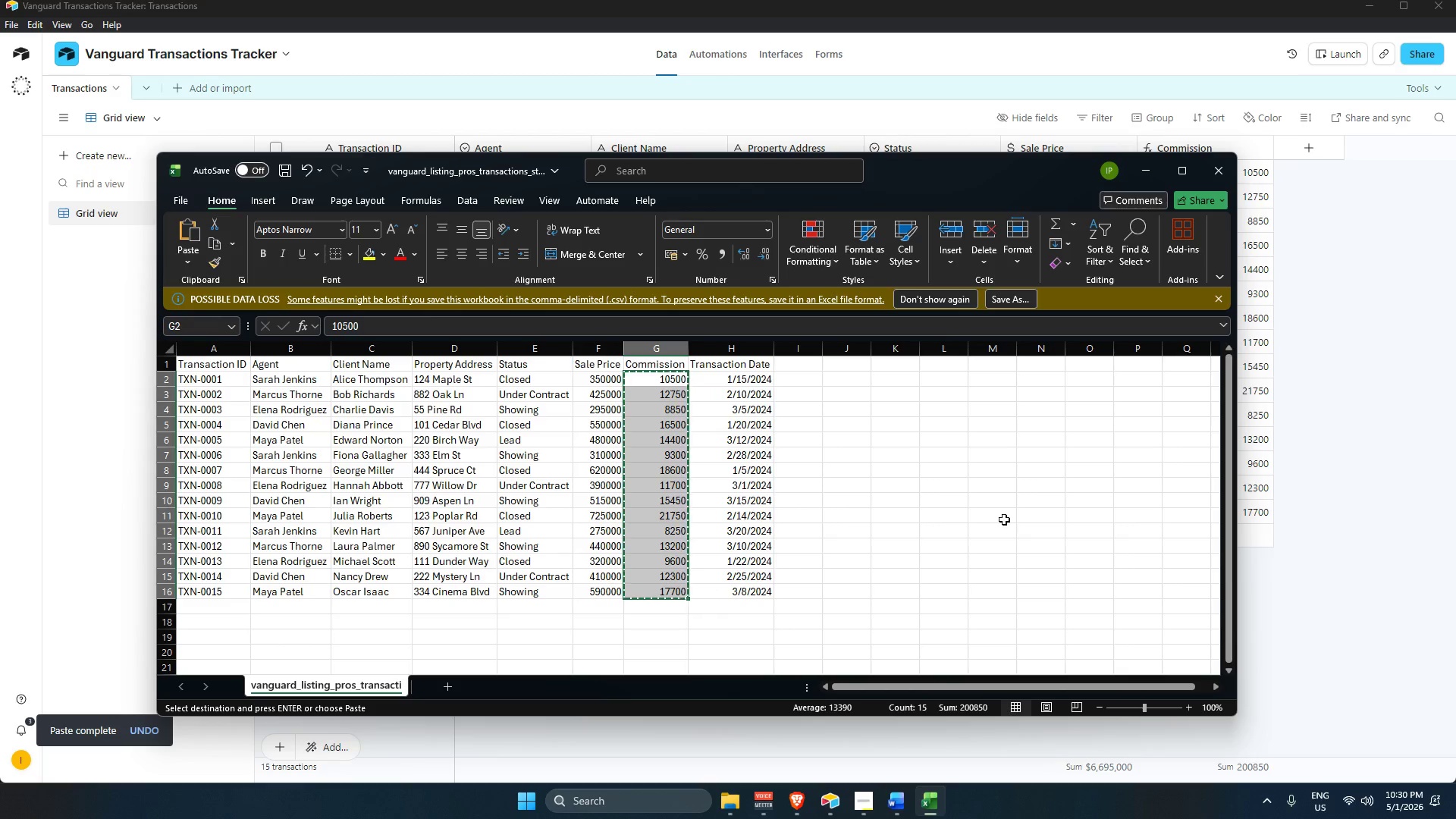 
key(Alt+AltLeft)
 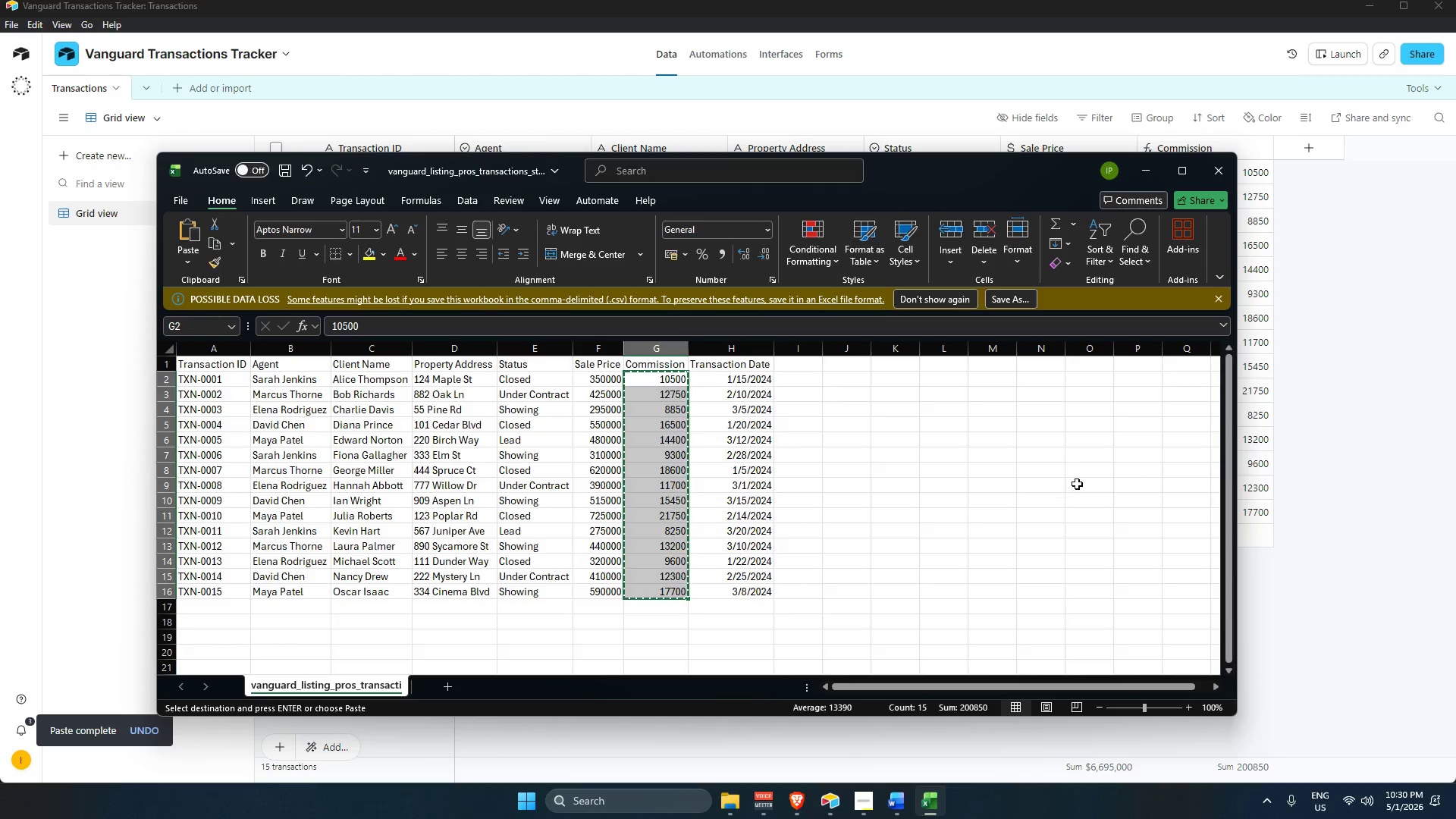 
key(Alt+Tab)
 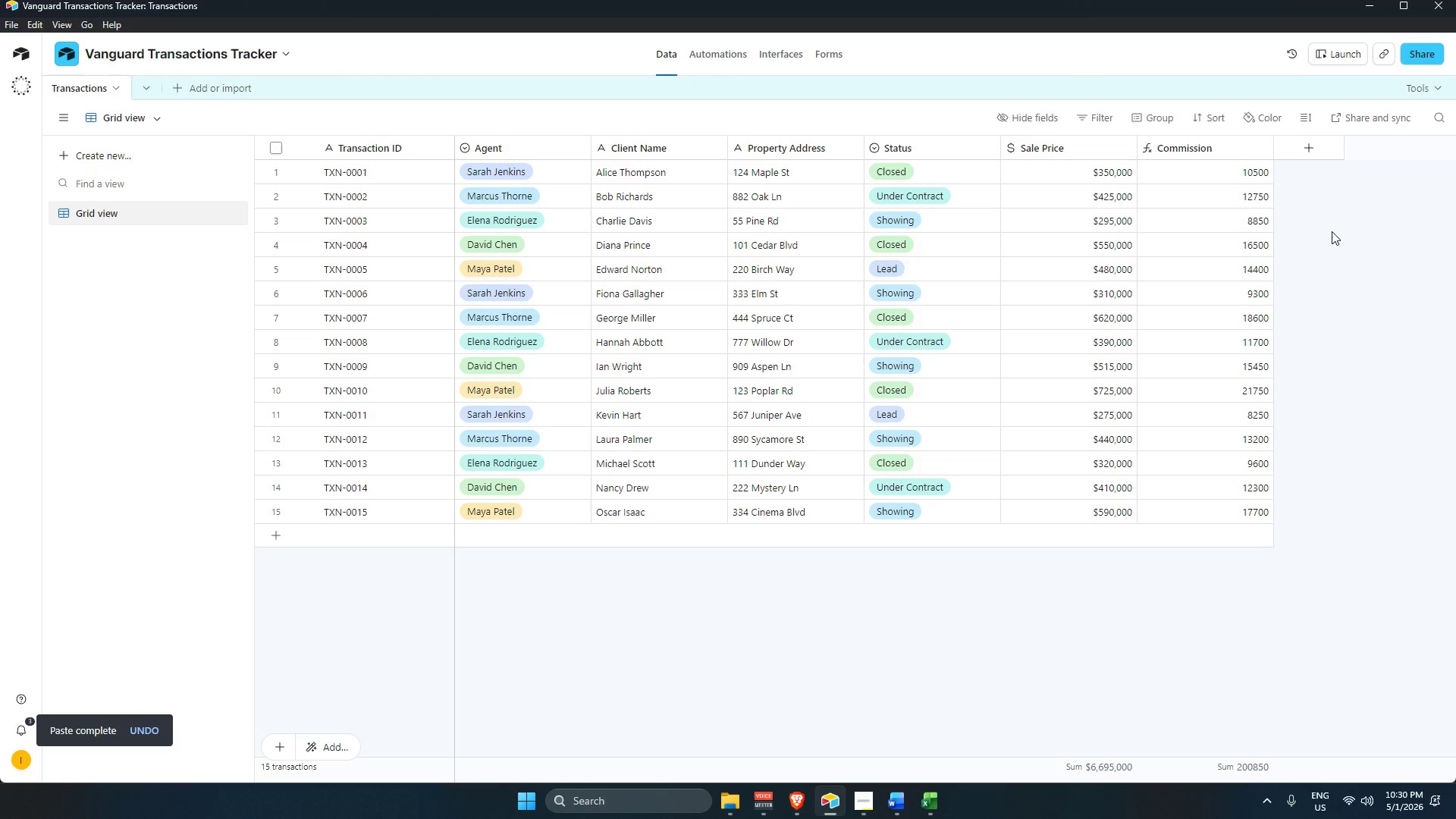 
left_click([1332, 231])
 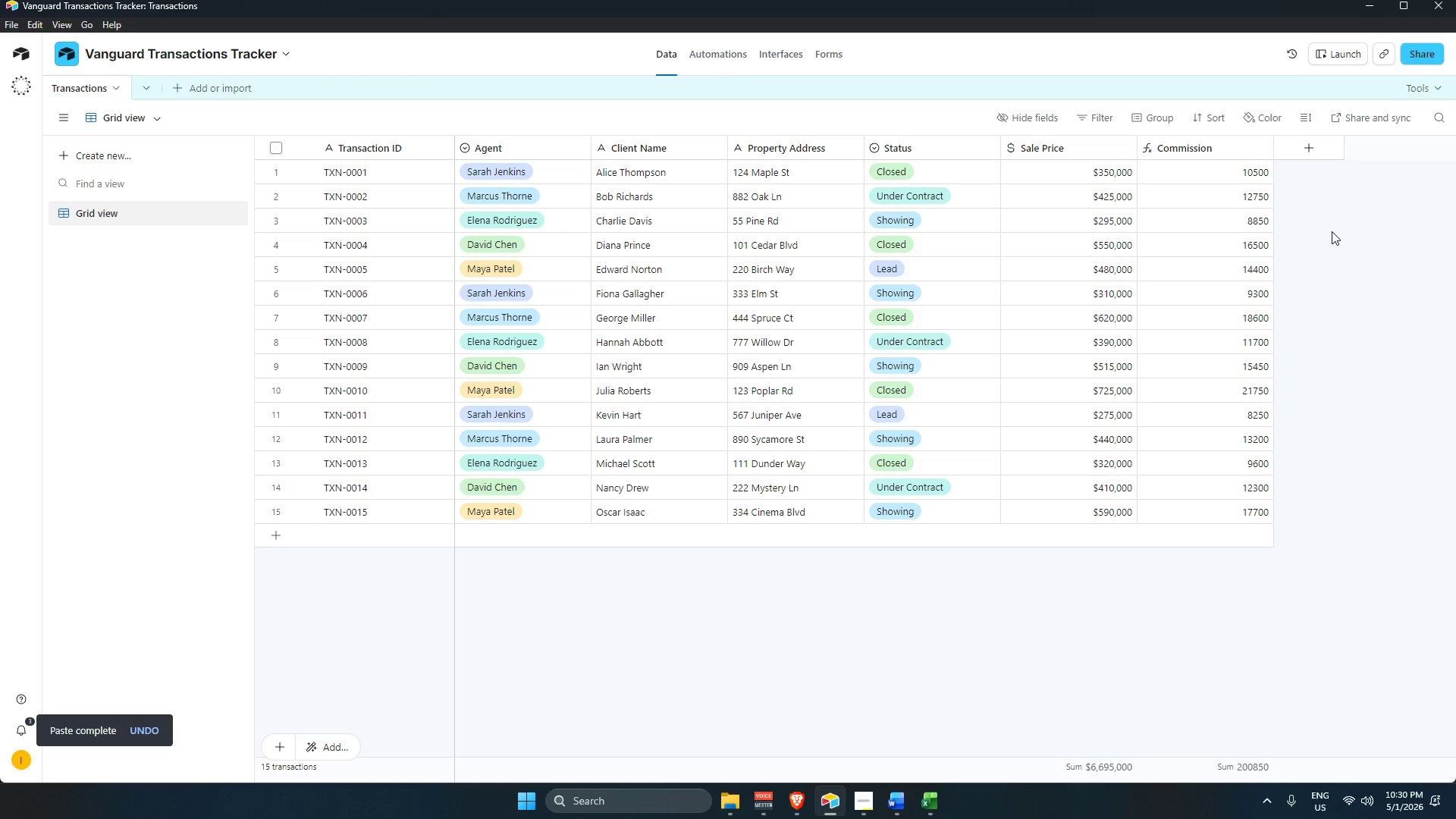 
key(Alt+AltLeft)
 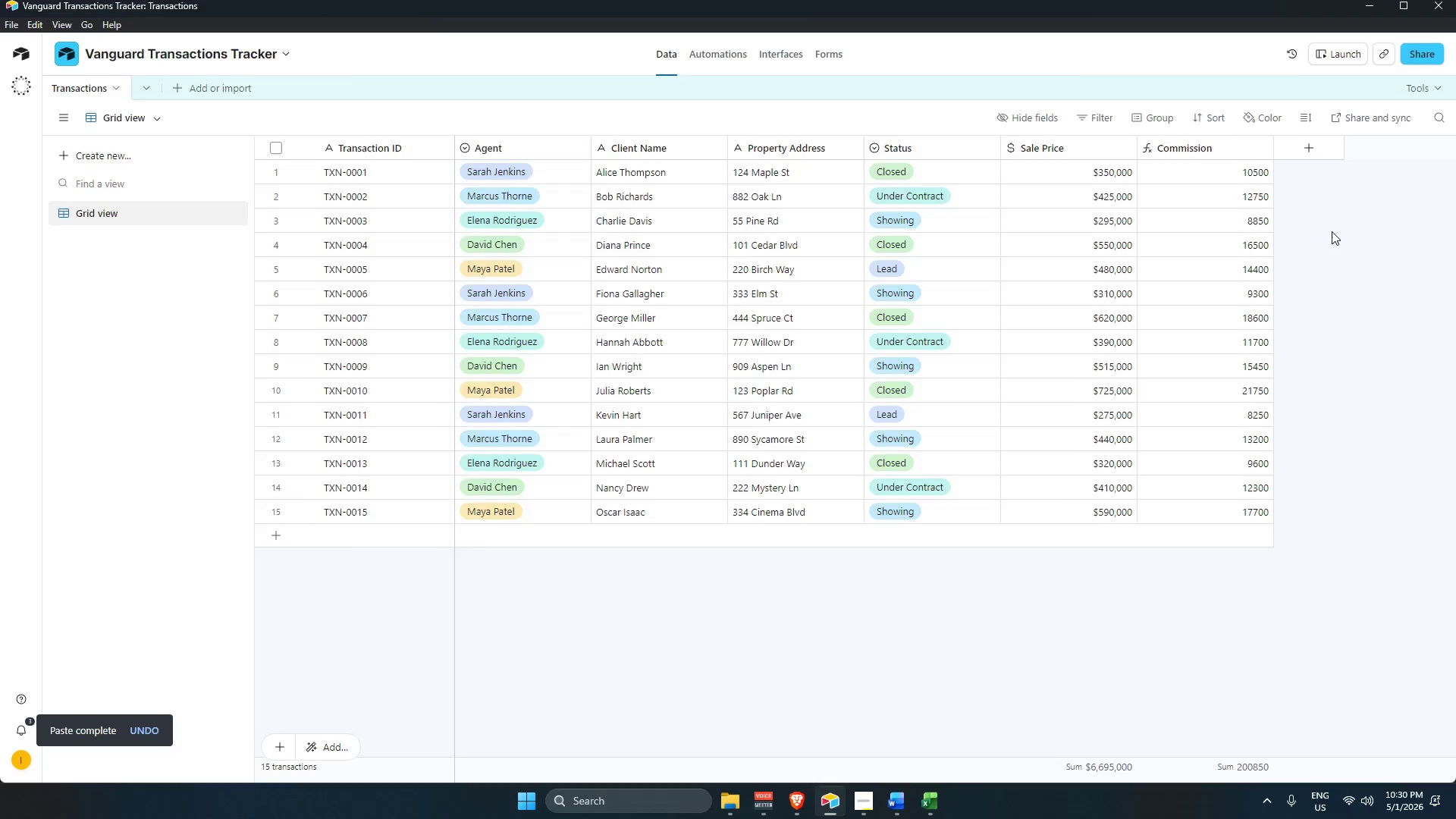 
key(Alt+Tab)
 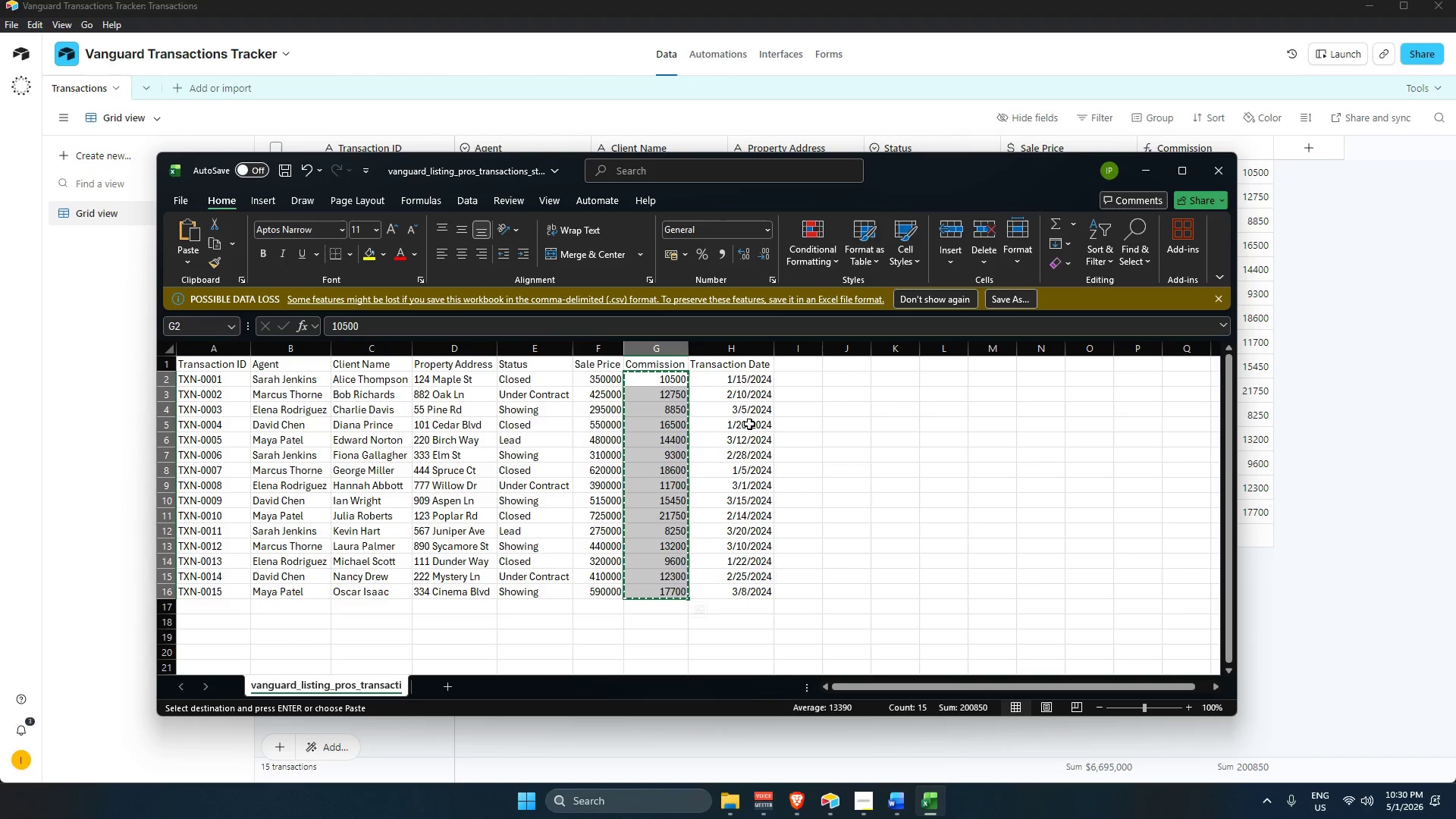 
key(Alt+AltLeft)
 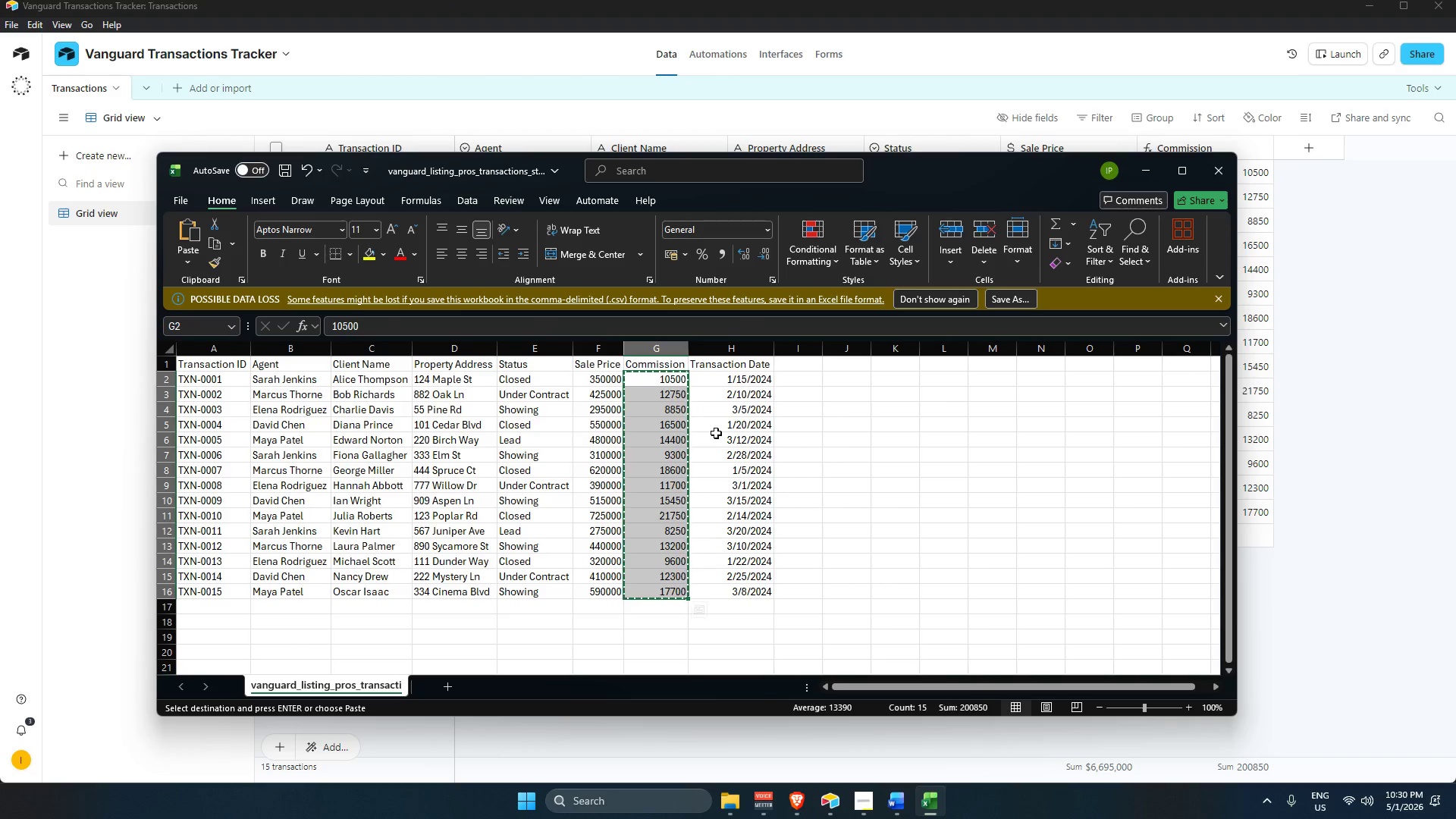 
key(Alt+Tab)
 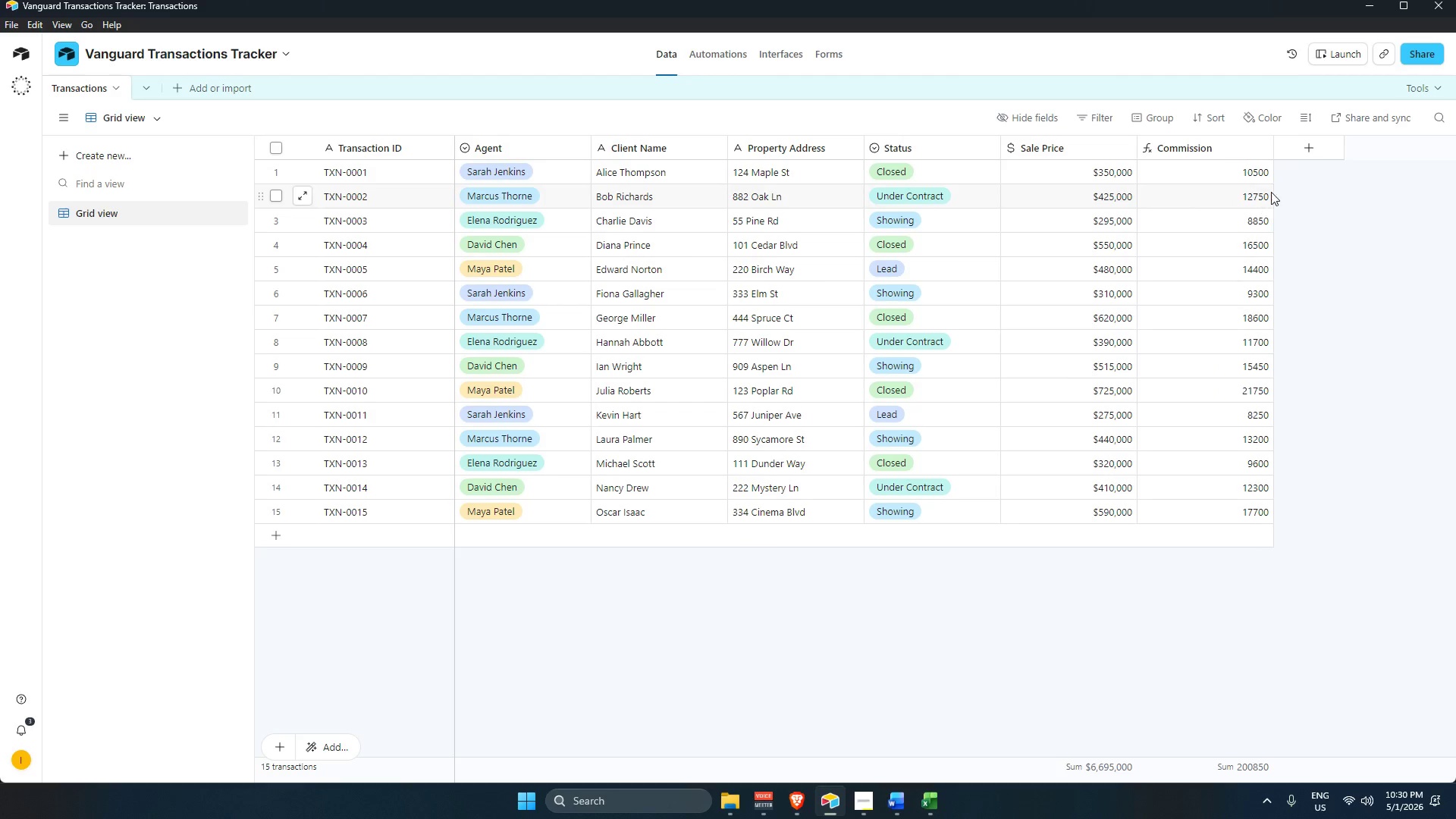 
key(Alt+AltLeft)
 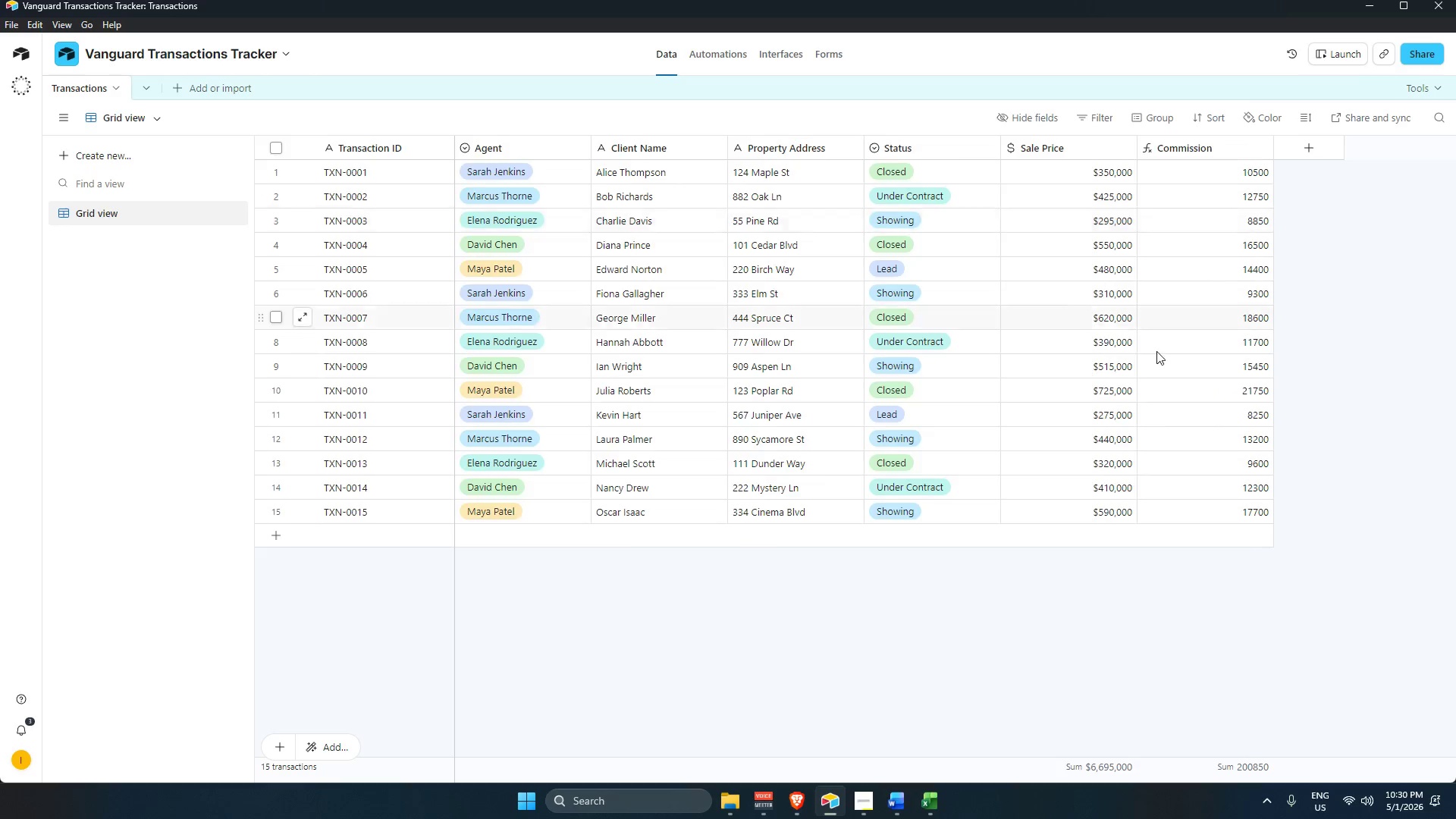 
key(Alt+Tab)
 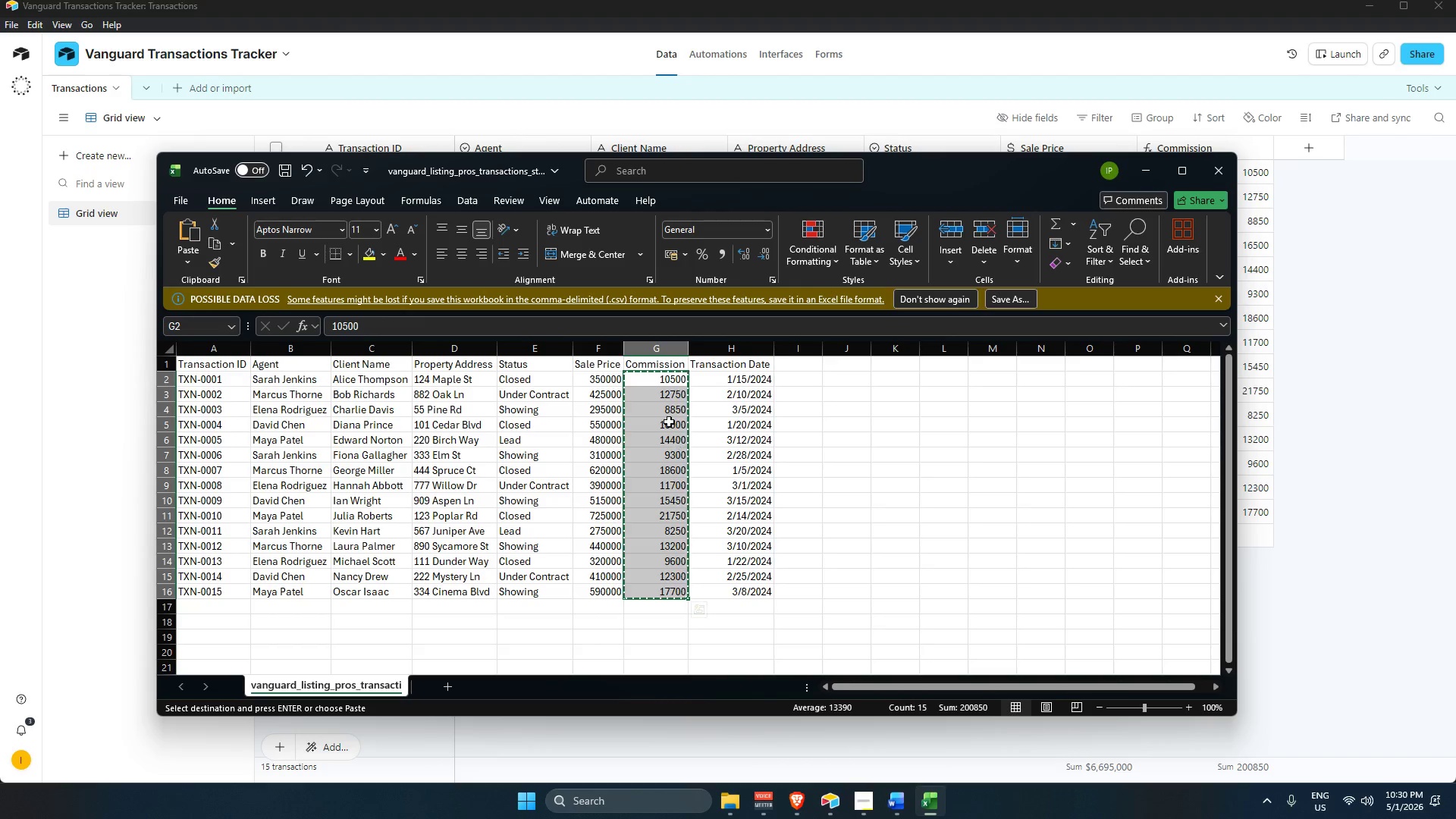 
key(Alt+AltLeft)
 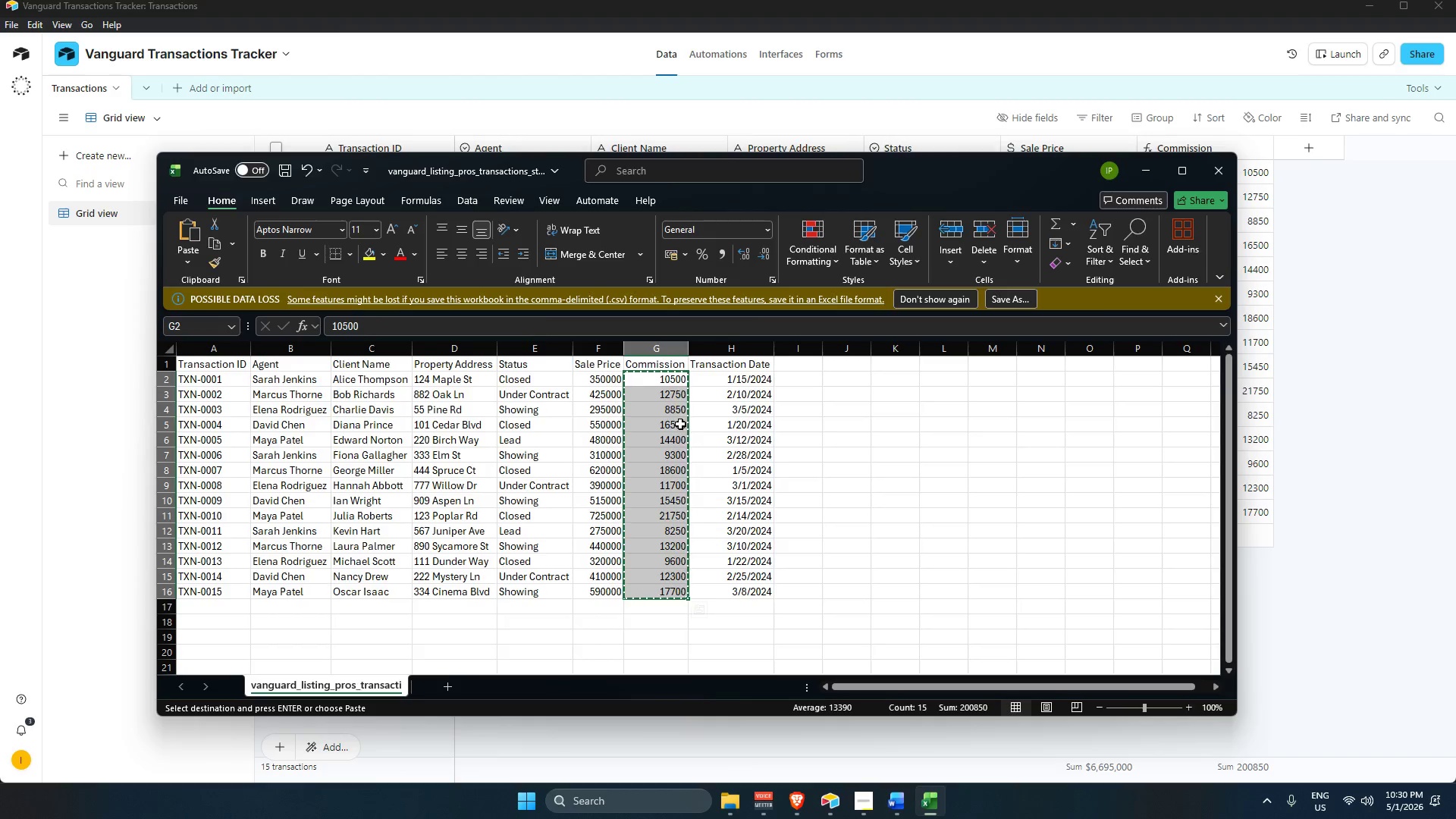 
key(Alt+Tab)
 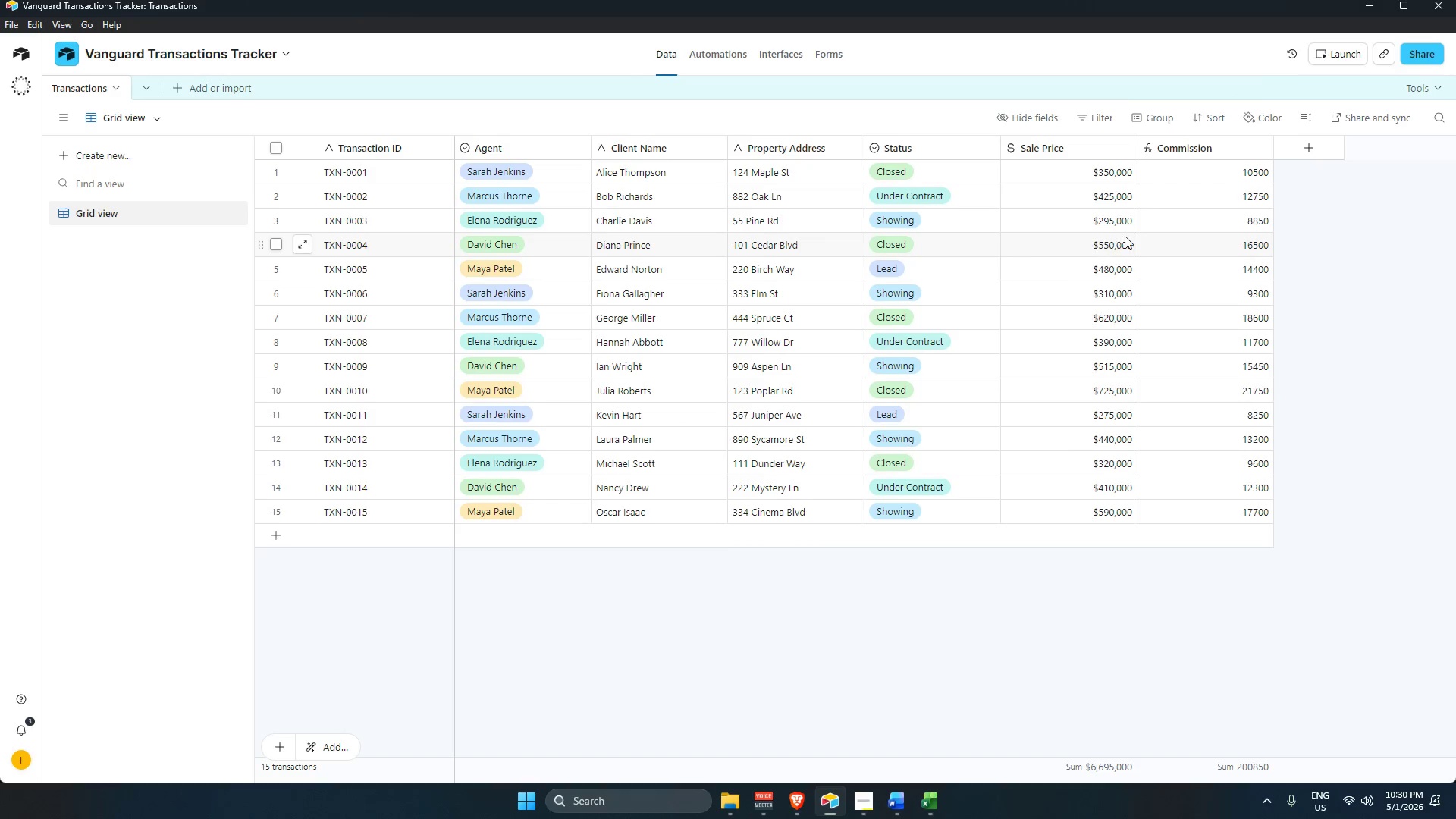 
key(Alt+AltLeft)
 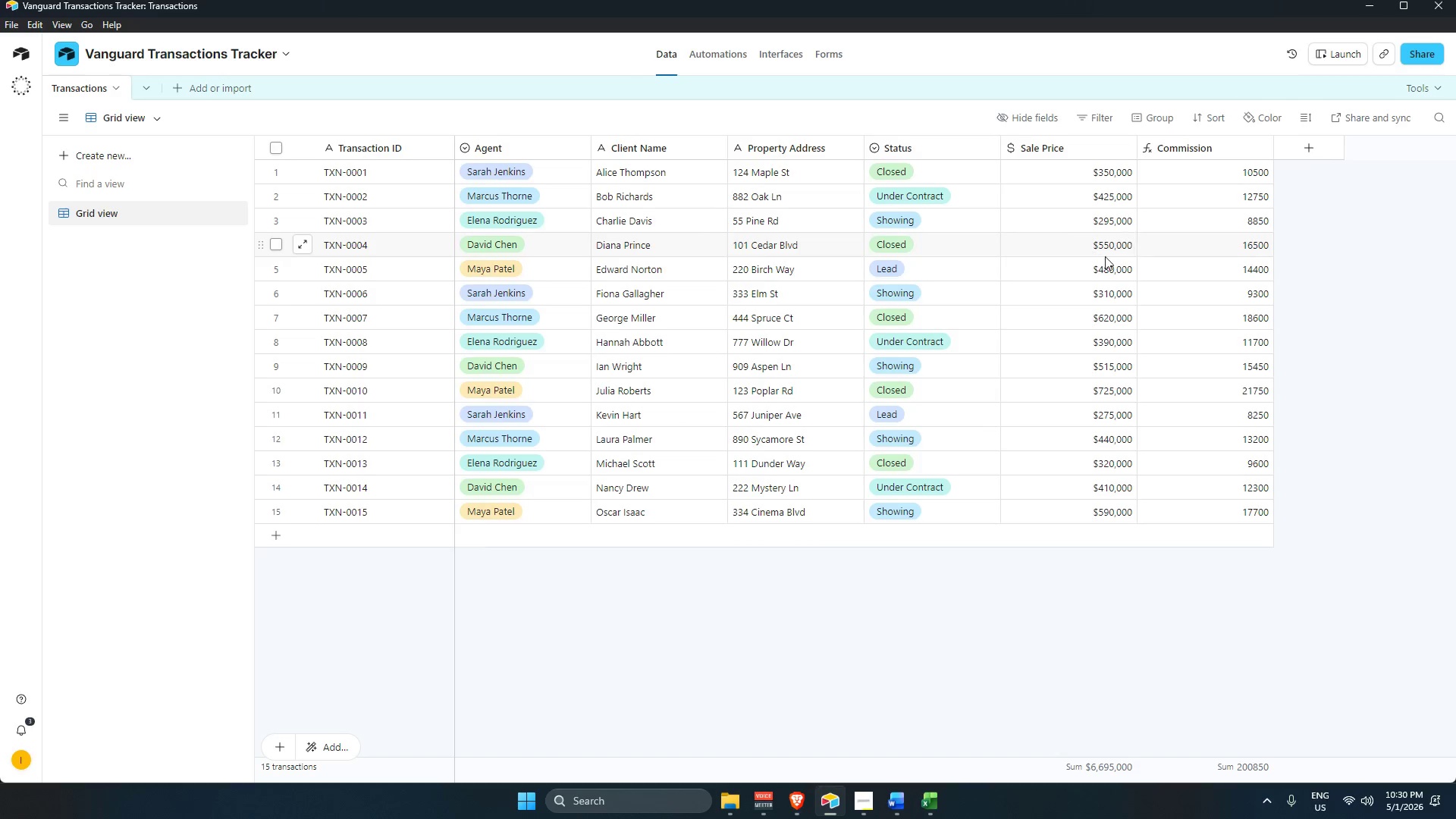 
key(Alt+Tab)
 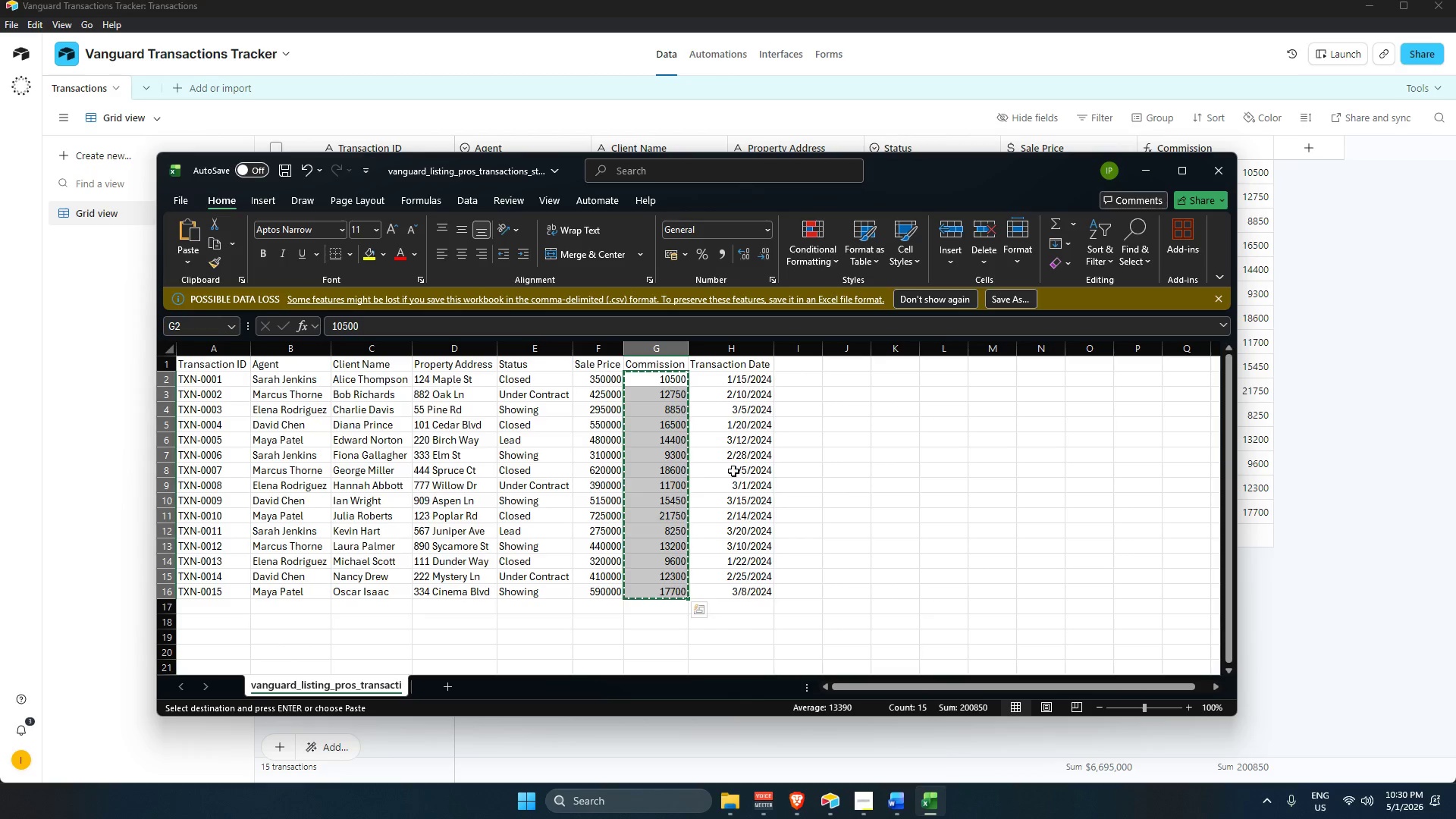 
key(Alt+AltLeft)
 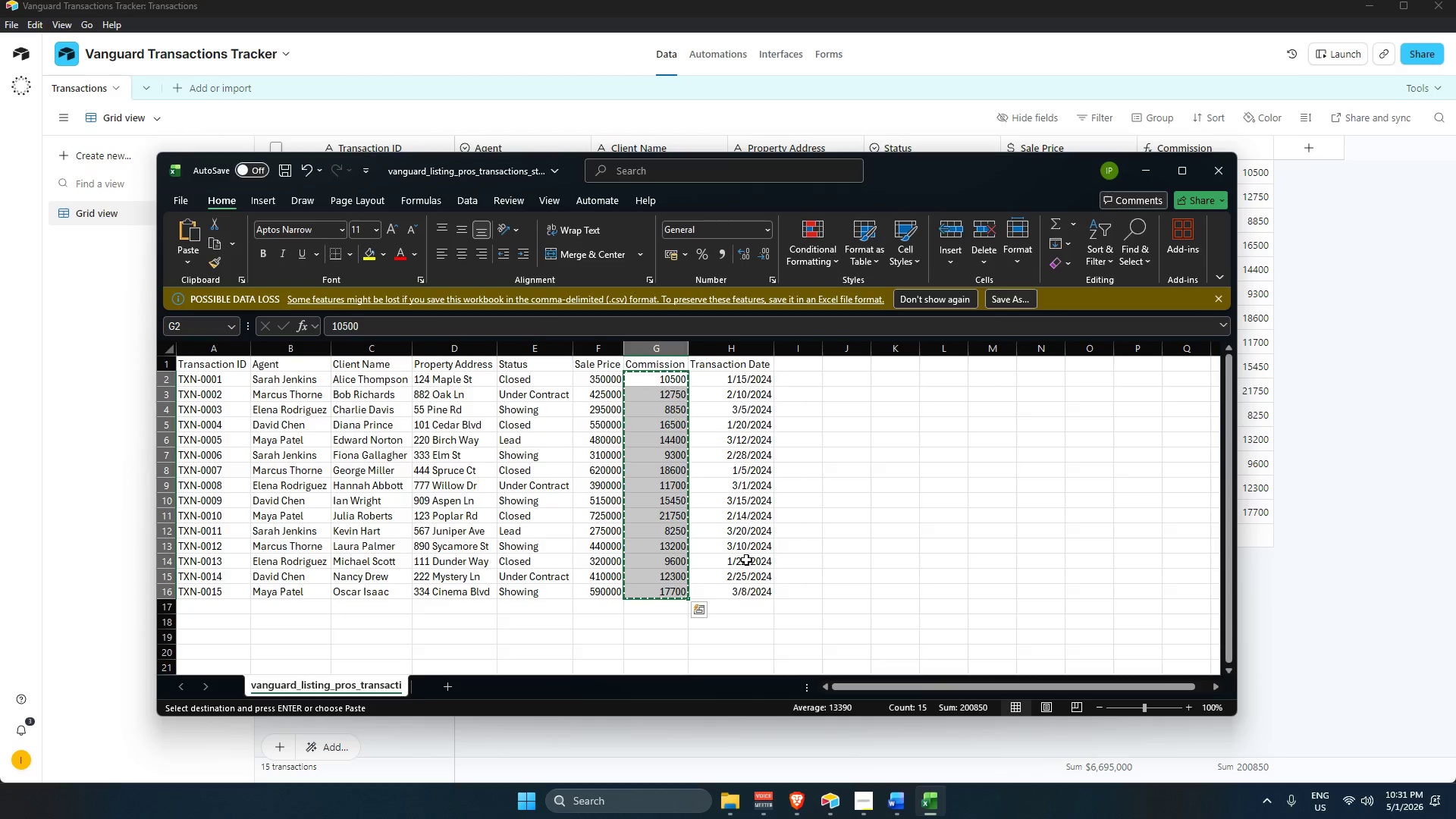 
key(Alt+Tab)
 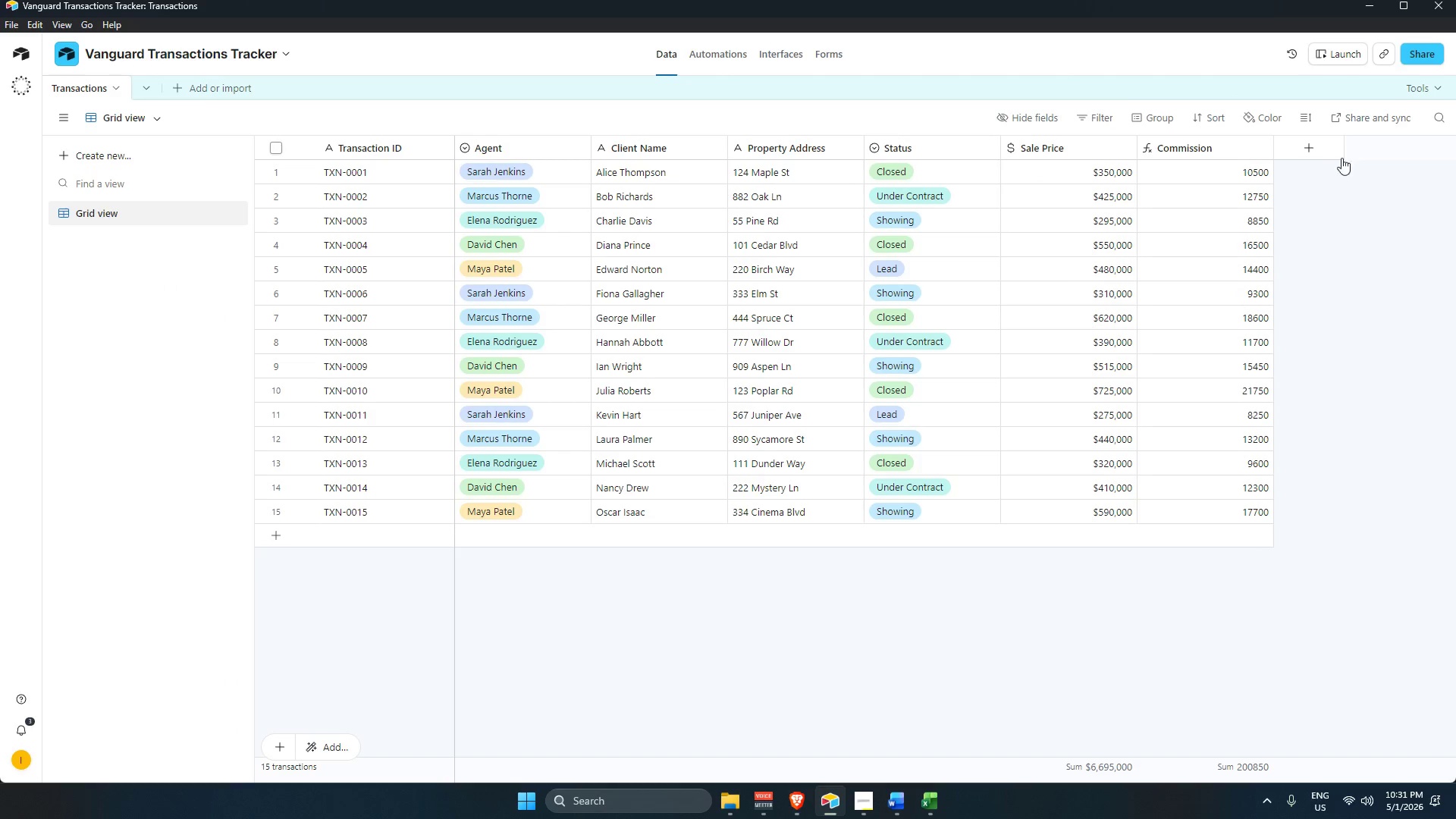 
left_click([1335, 153])
 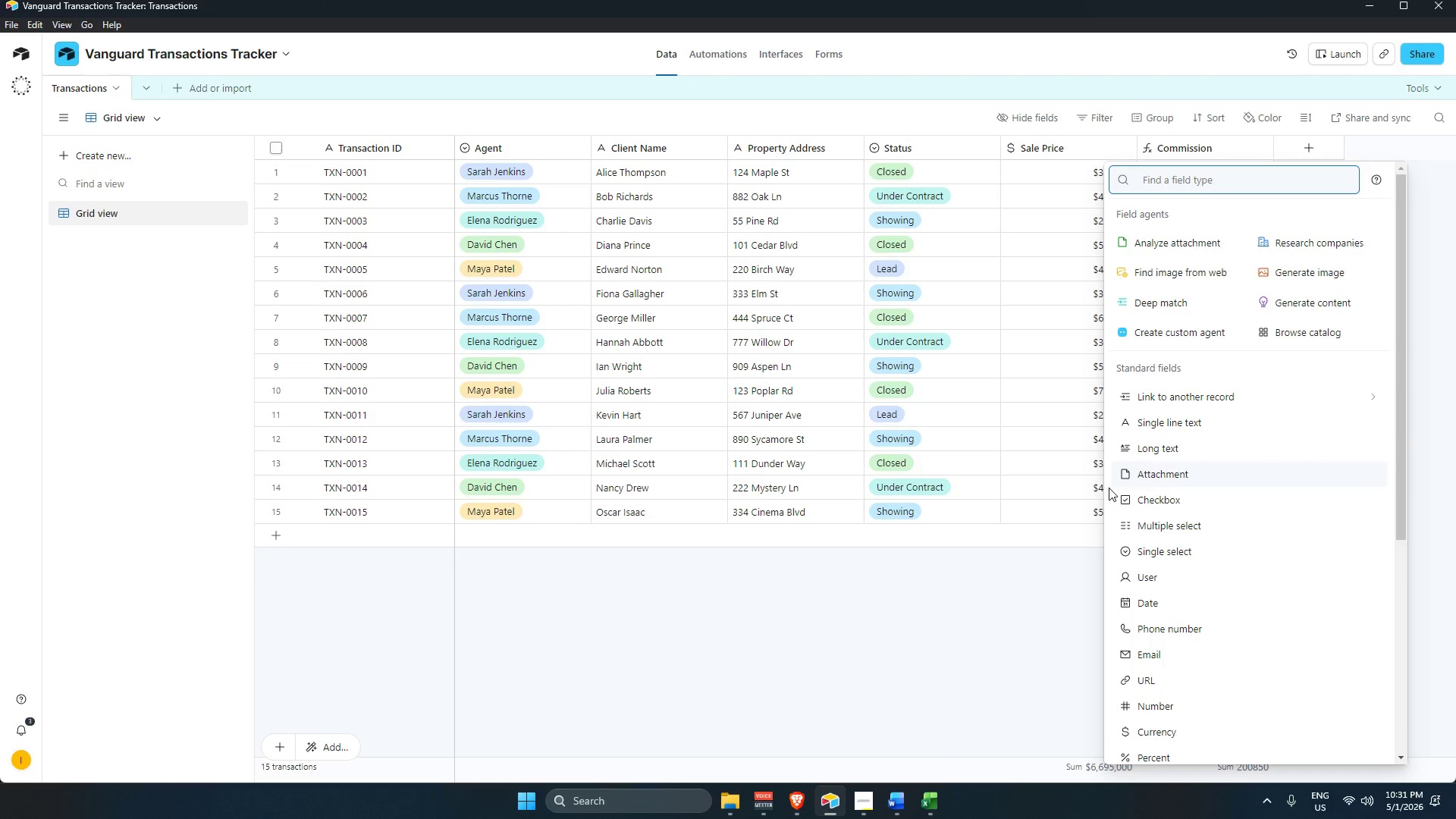 
hold_key(key=ShiftLeft, duration=2.31)
 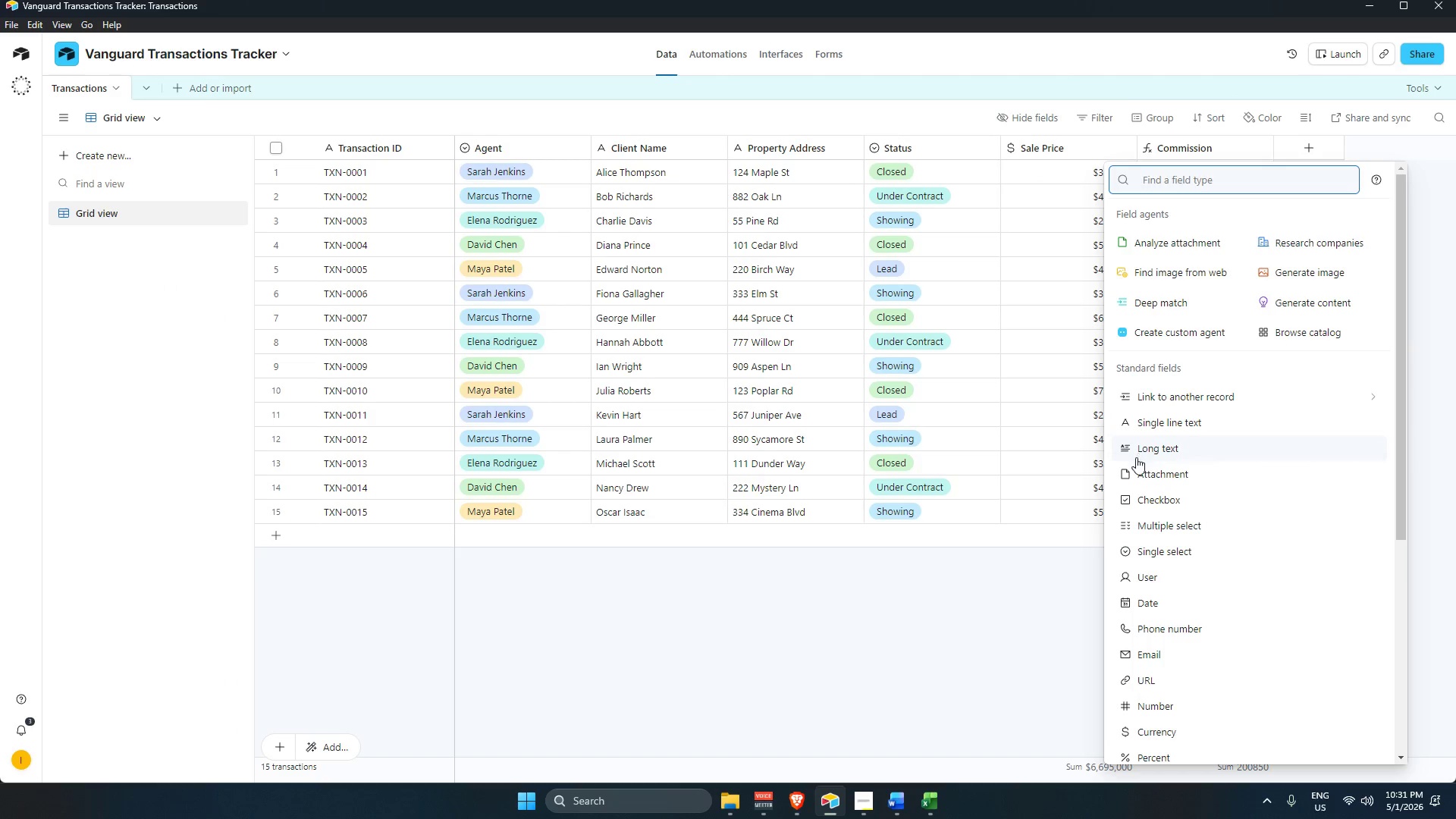 
type(dat)
 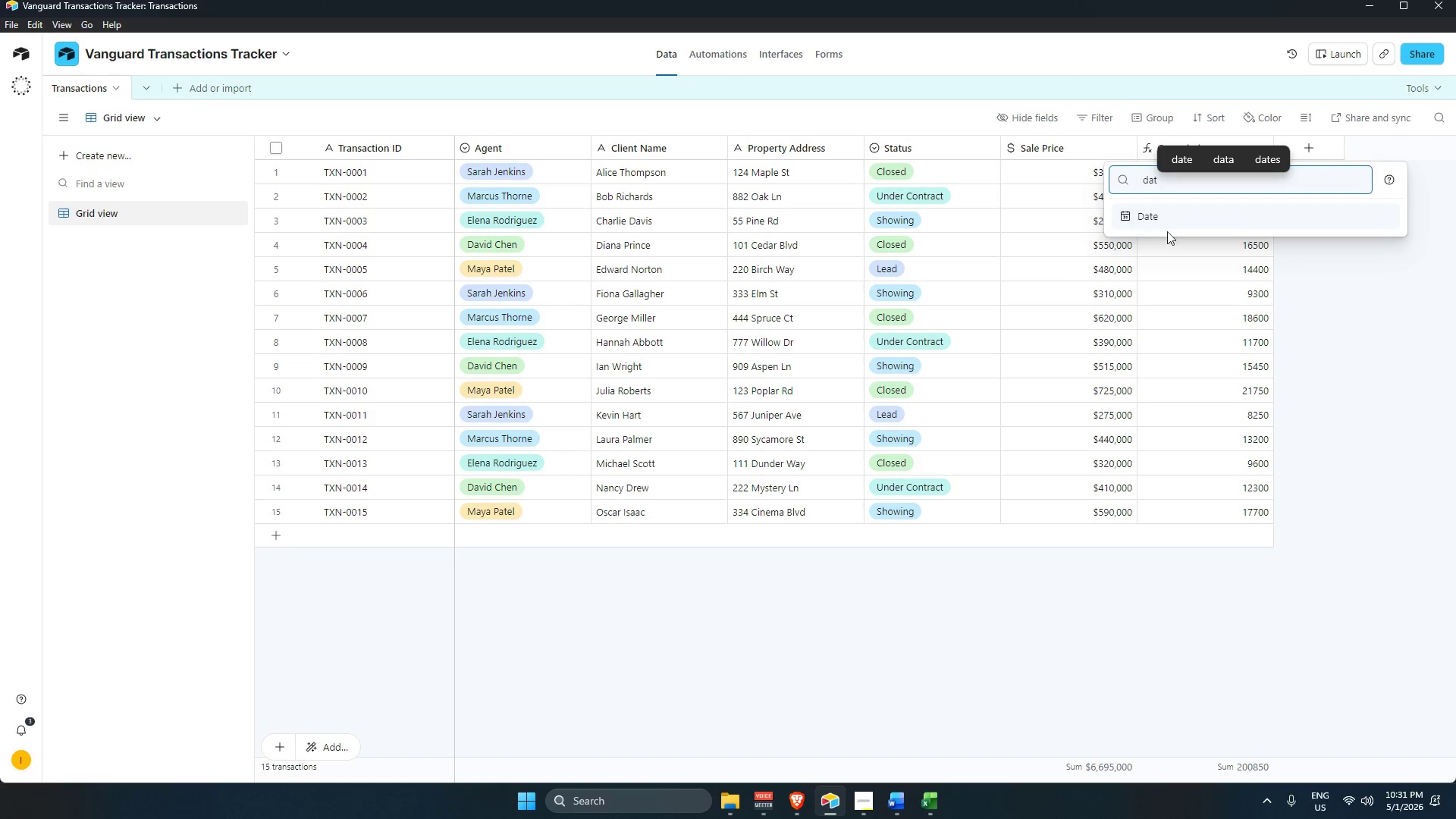 
left_click([1163, 215])
 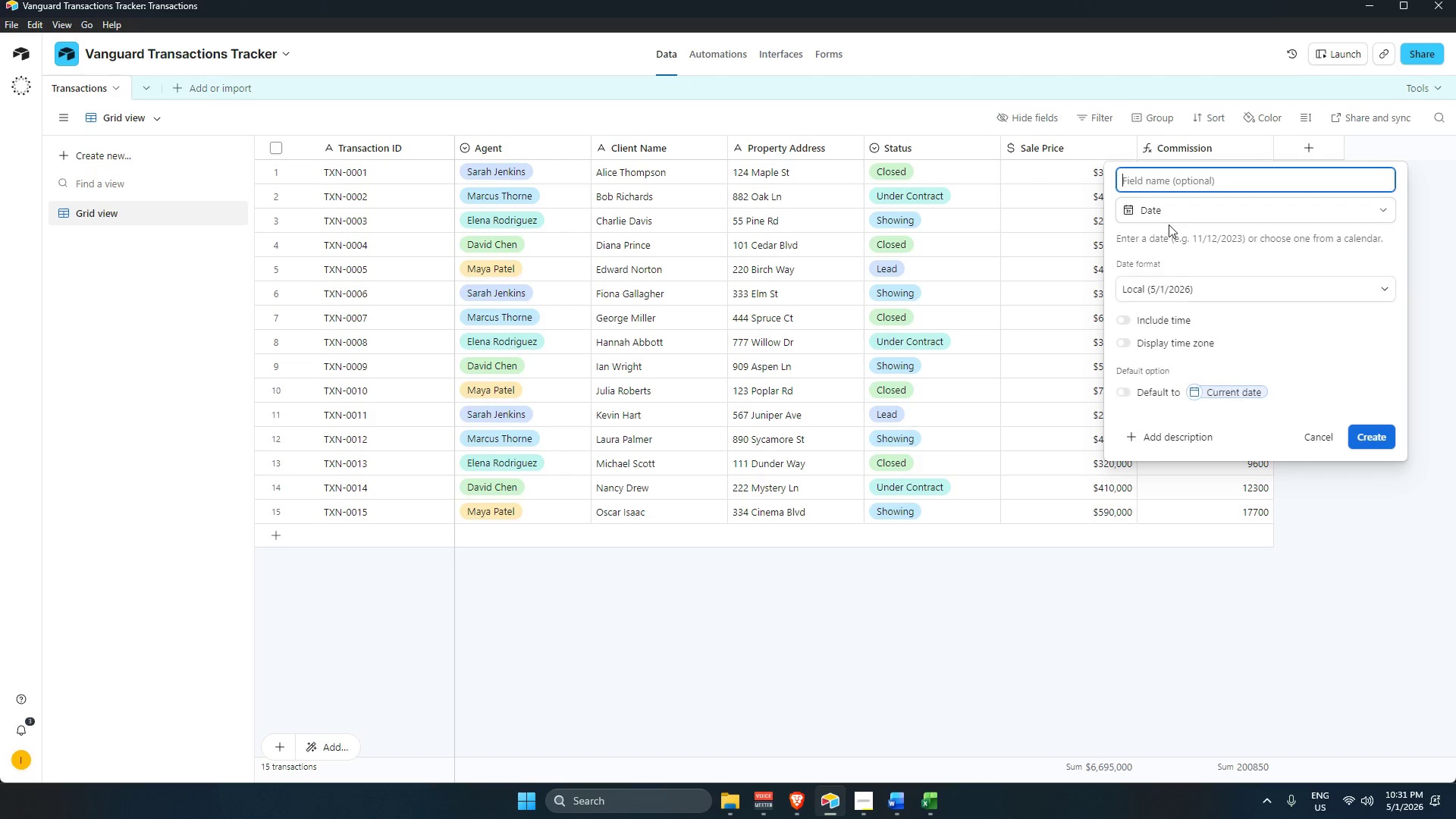 
type(Transaction Date)
 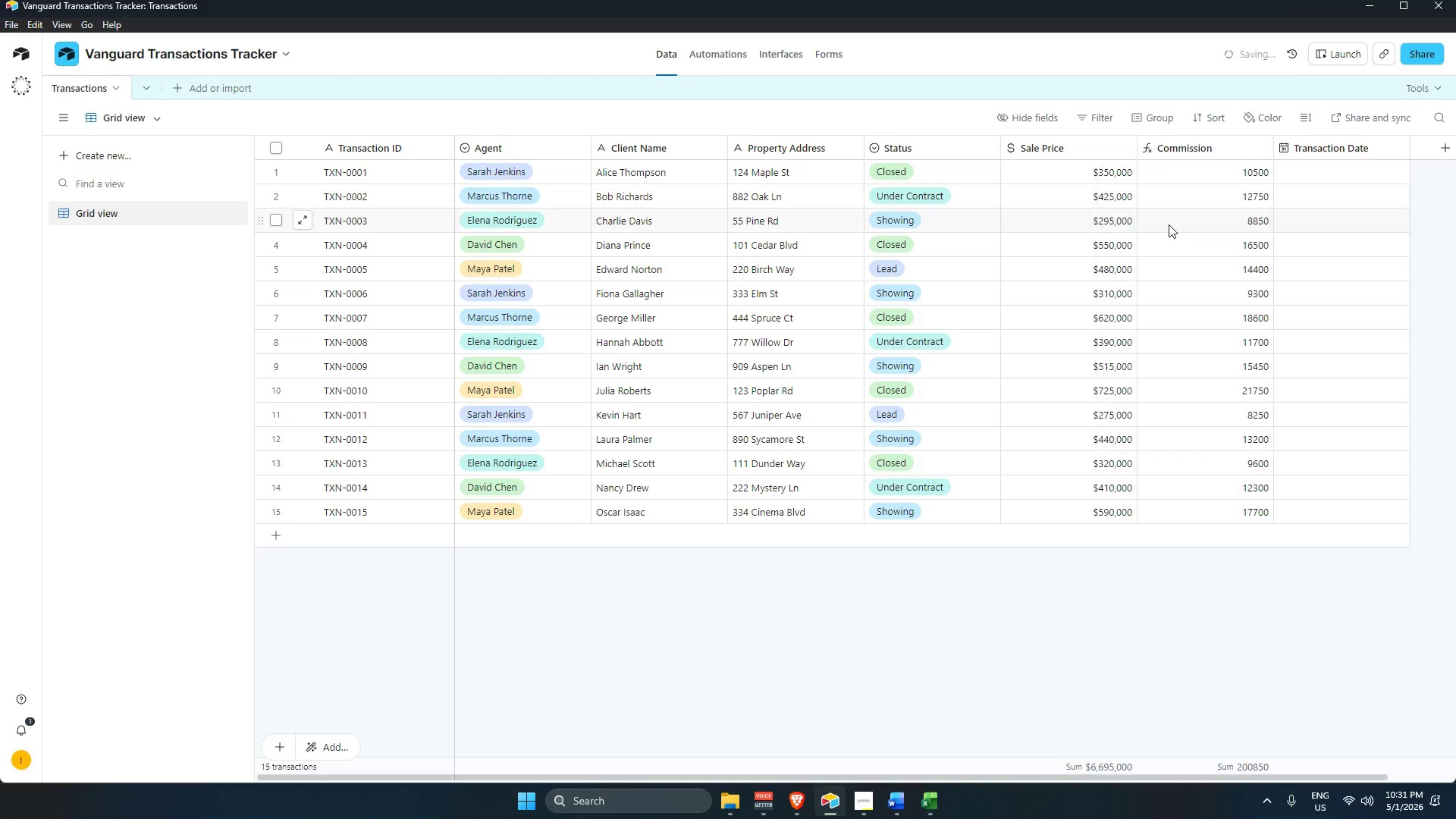 
 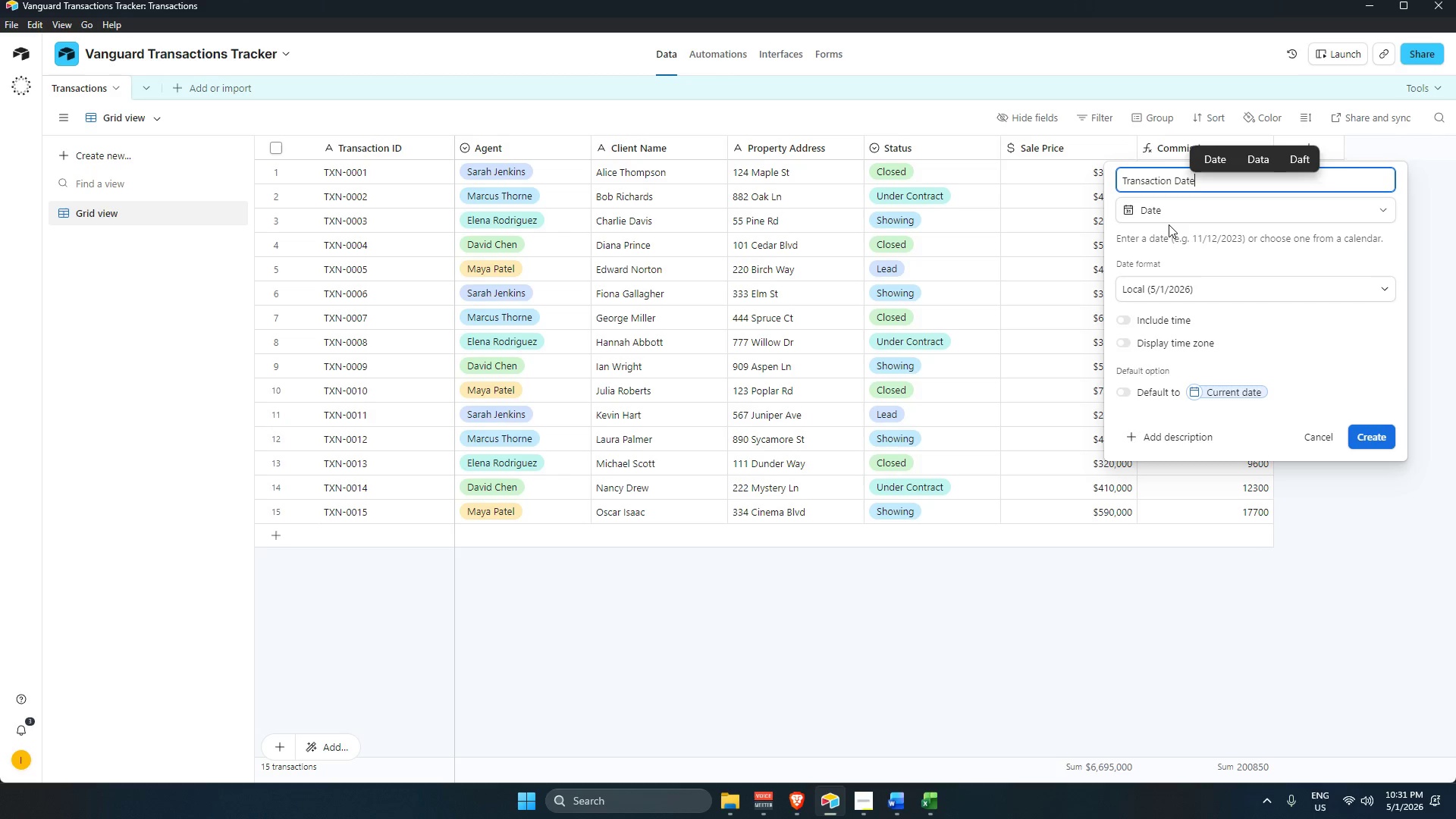 
key(Enter)
 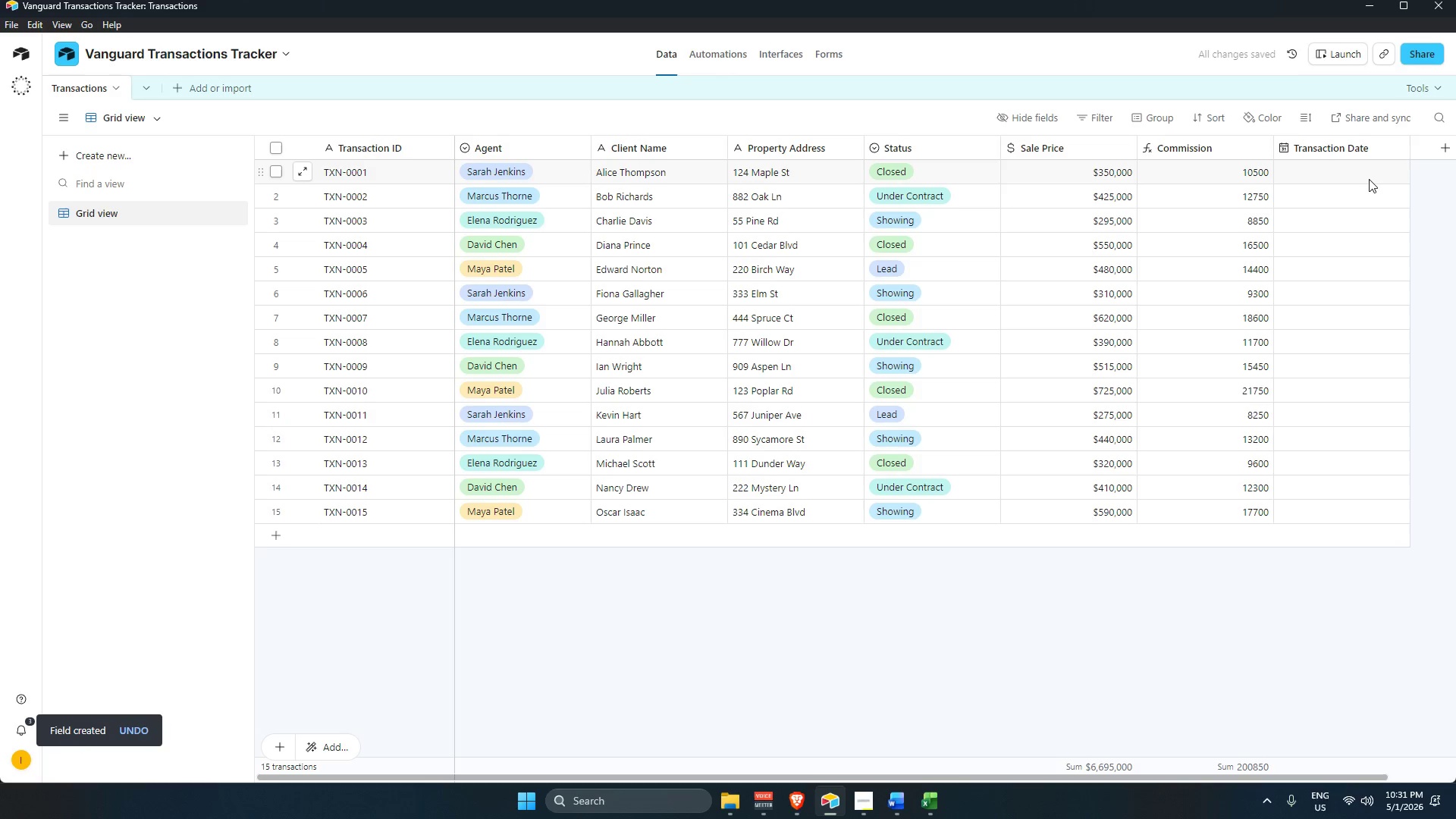 
key(Alt+AltLeft)
 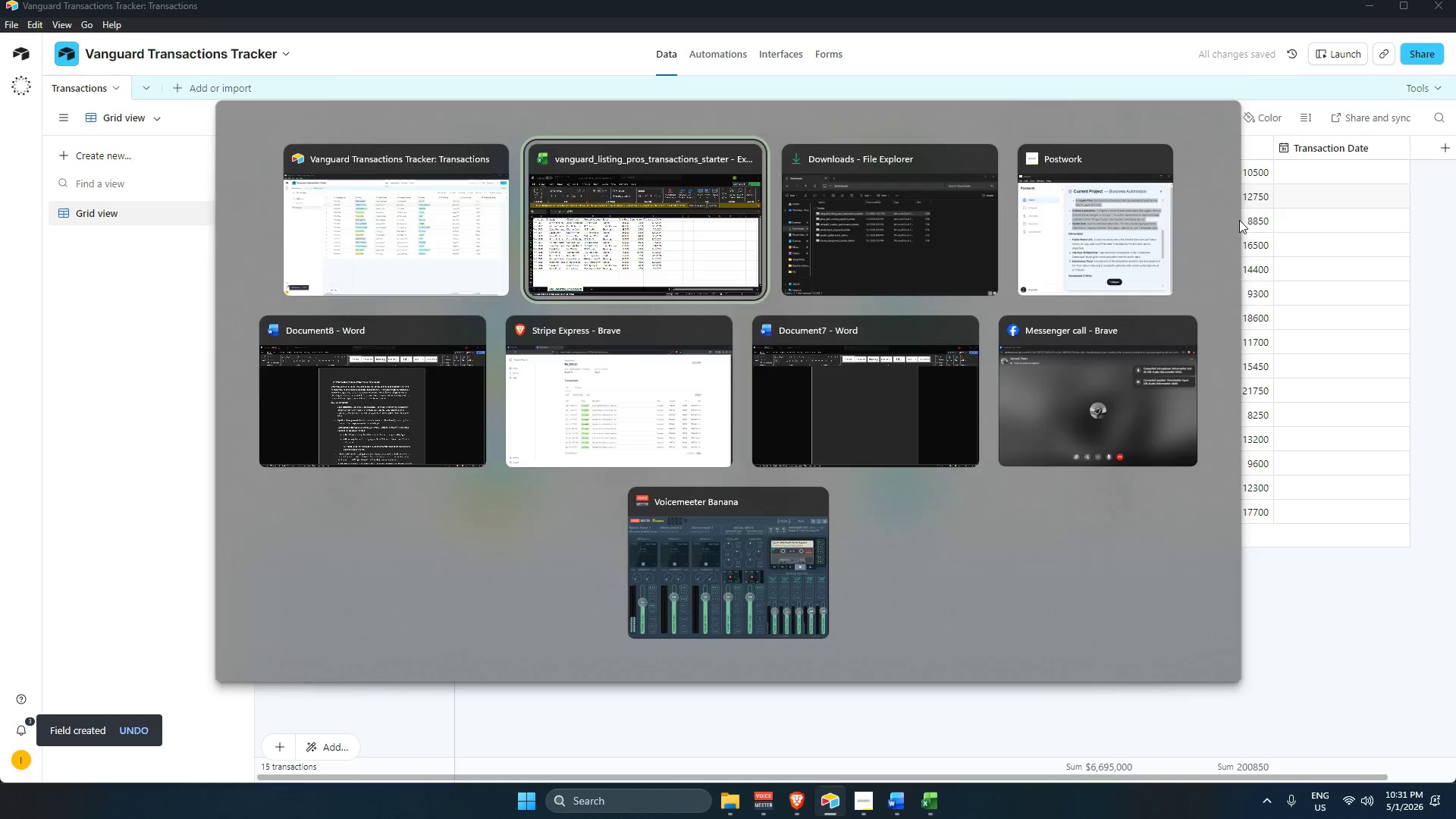 
key(Alt+Tab)
 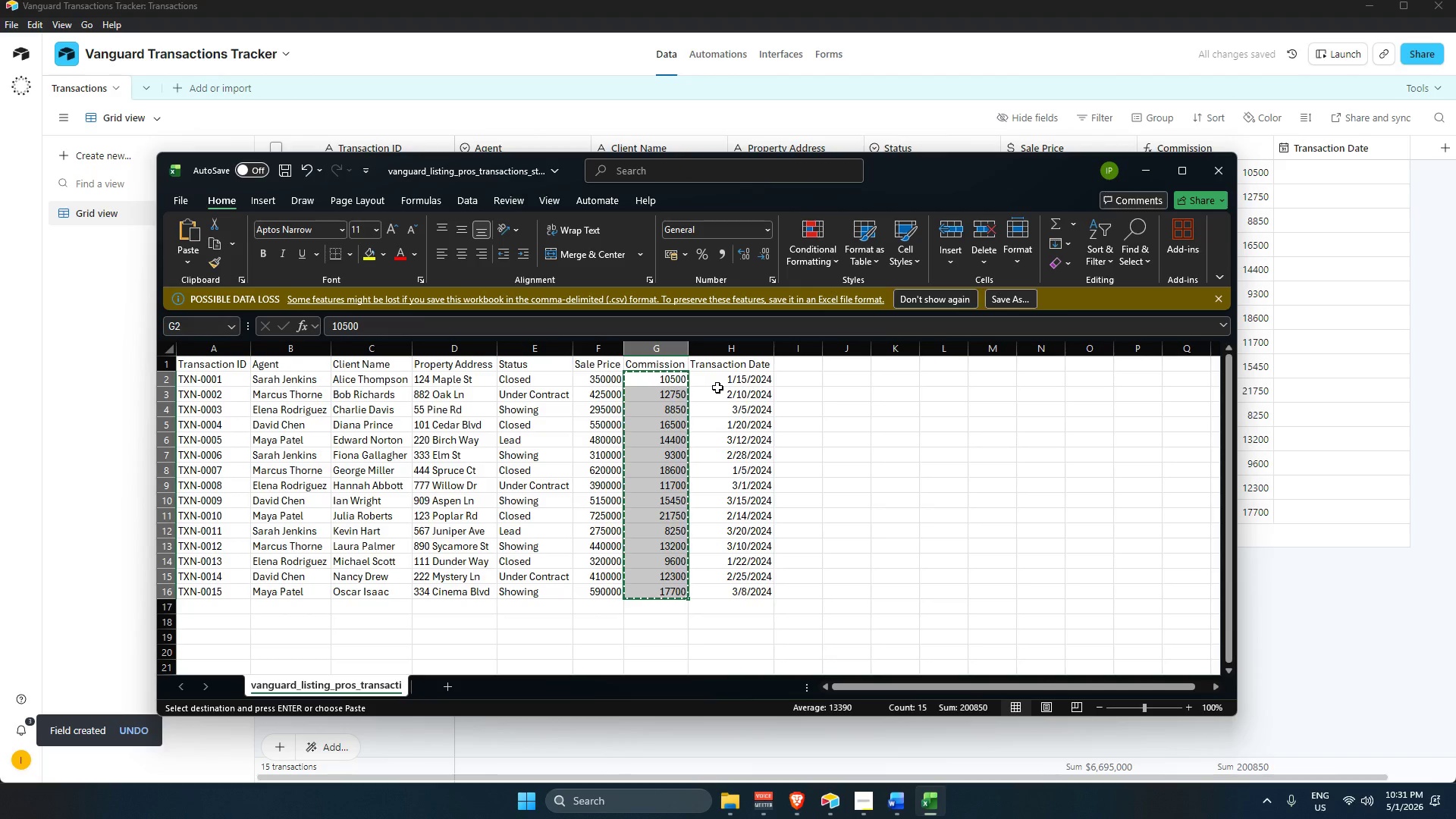 
left_click_drag(start_coordinate=[723, 381], to_coordinate=[765, 592])
 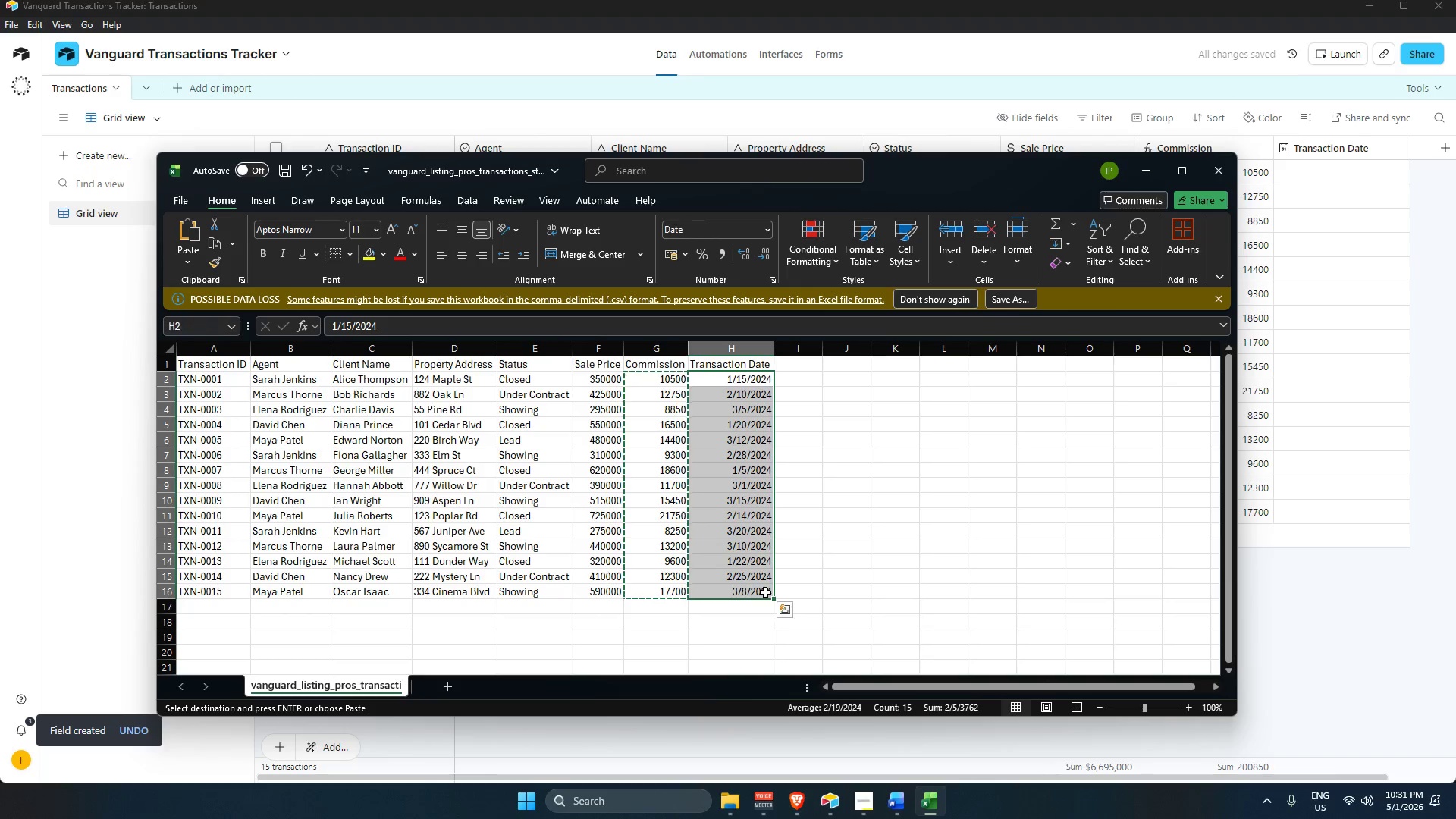 
key(Control+C)
 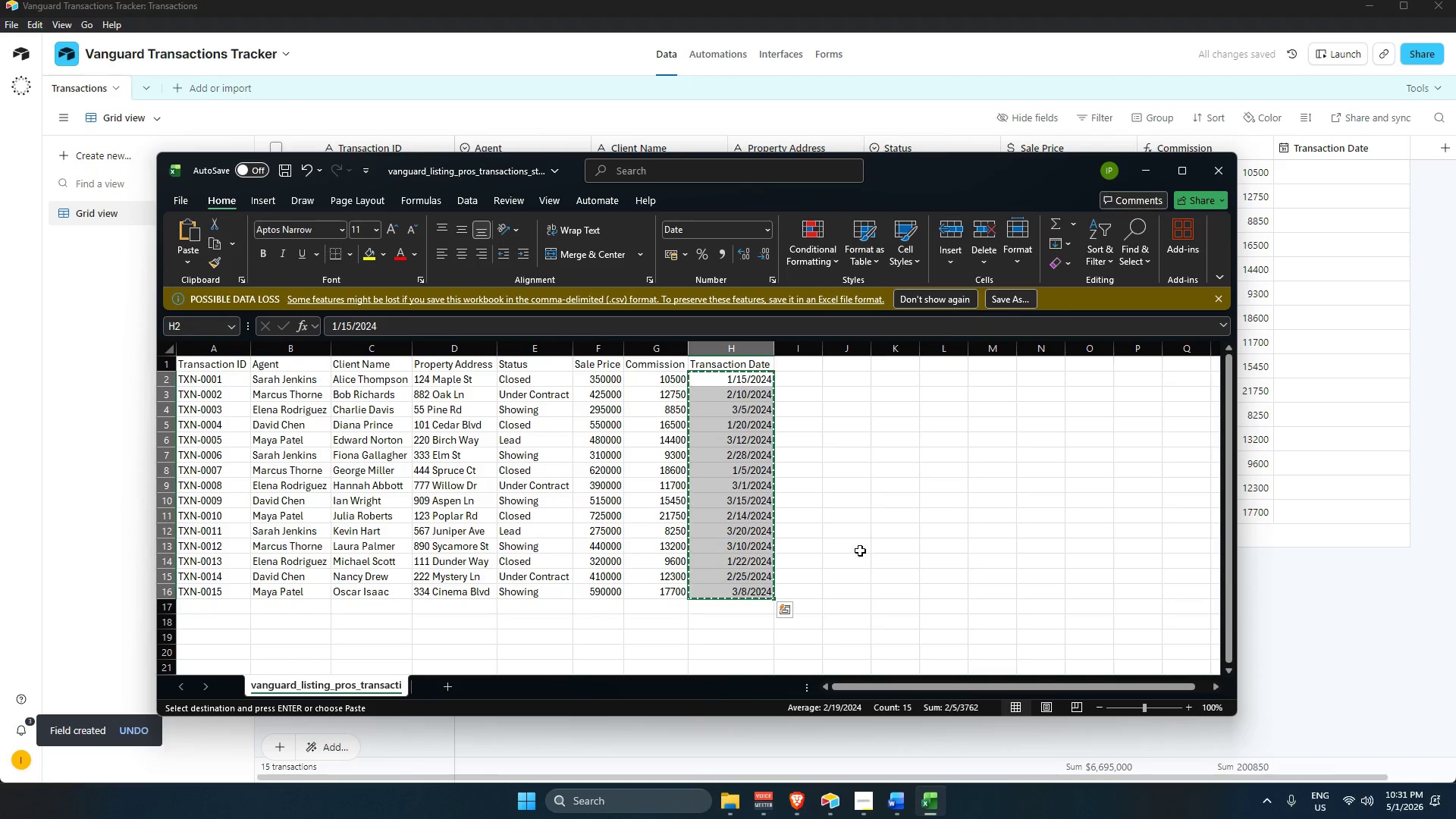 
key(Alt+AltLeft)
 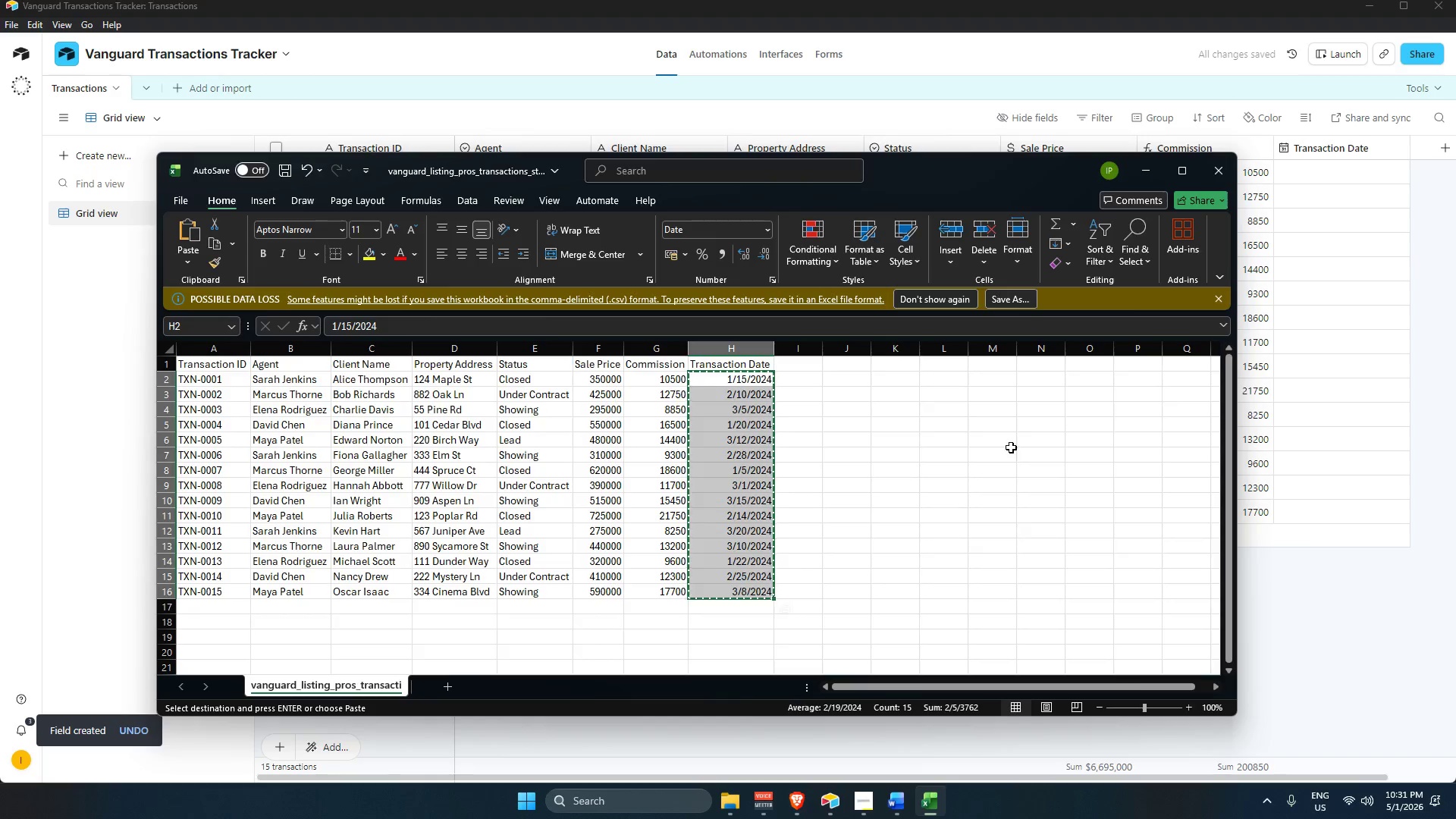 
key(Alt+Tab)
 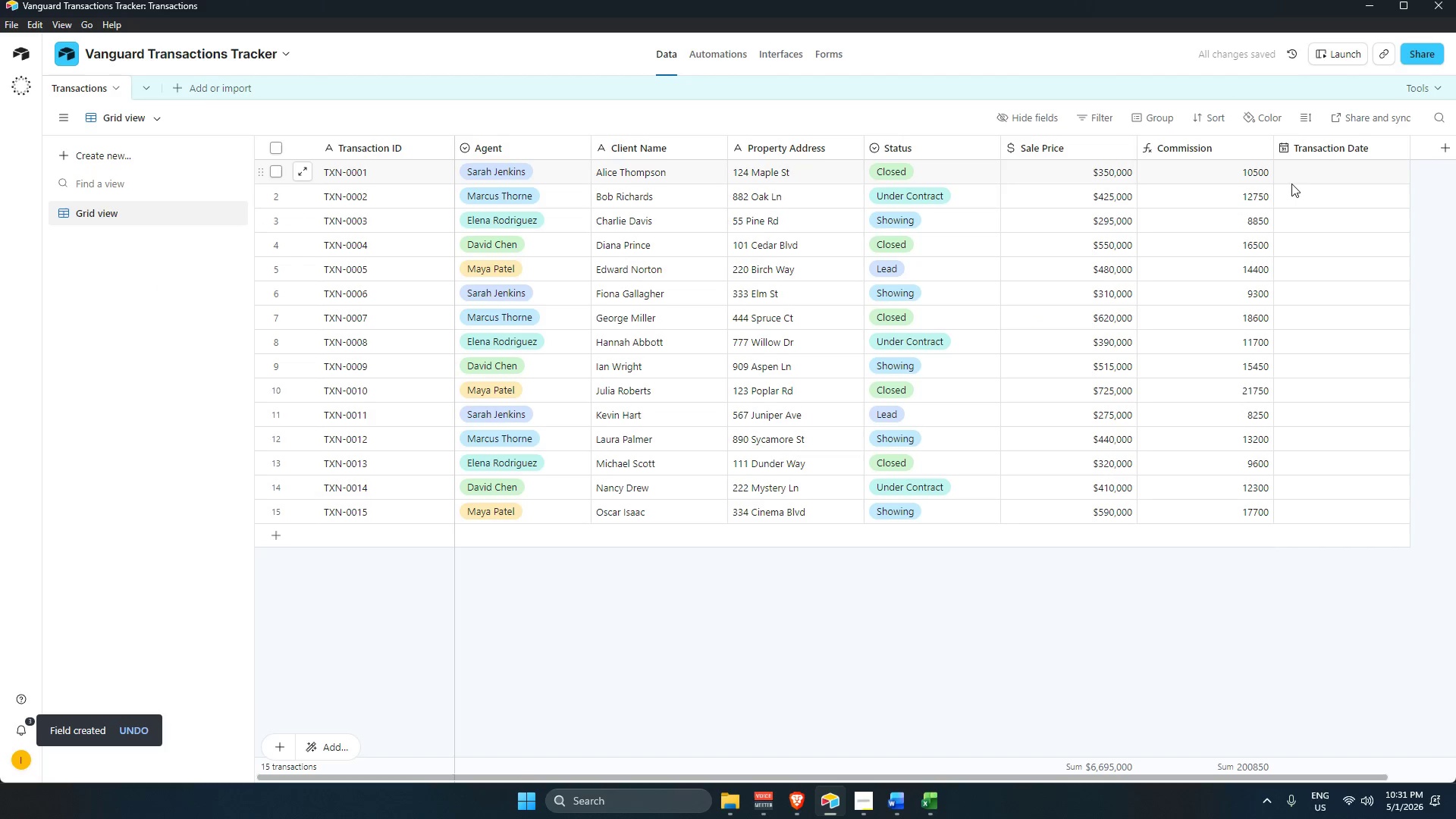 
left_click([1307, 174])
 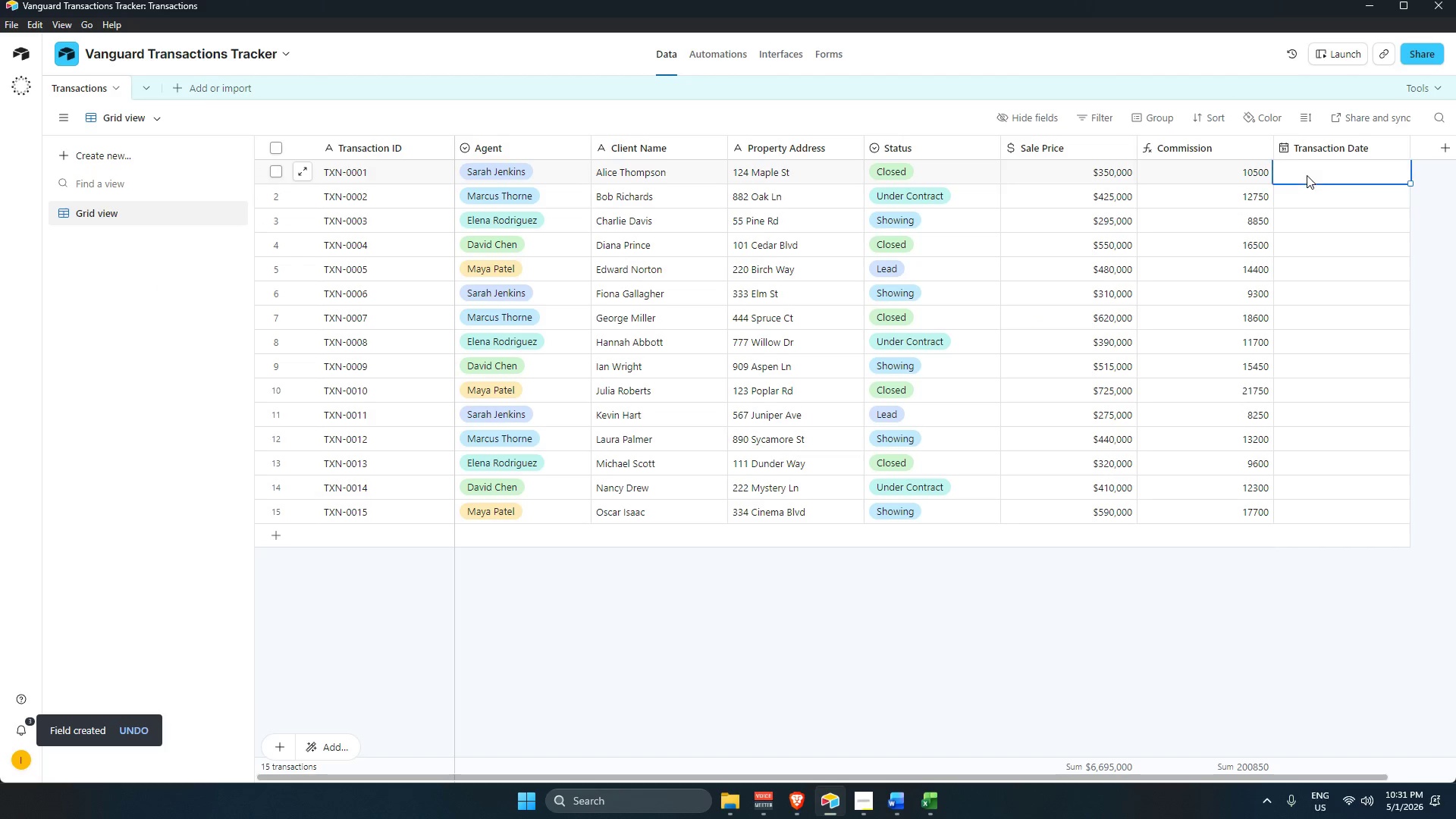 
key(Control+V)
 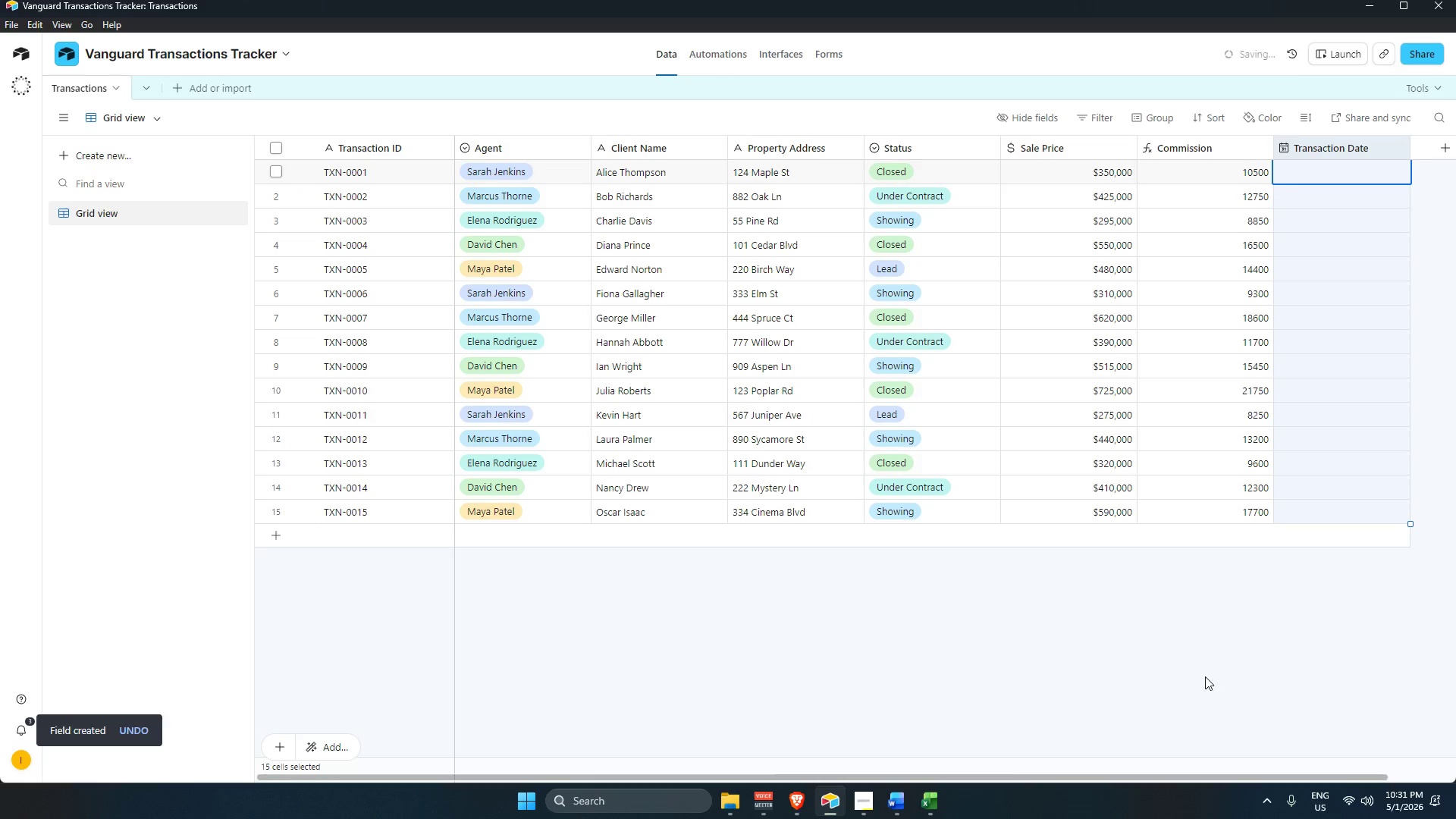 
left_click([1201, 670])
 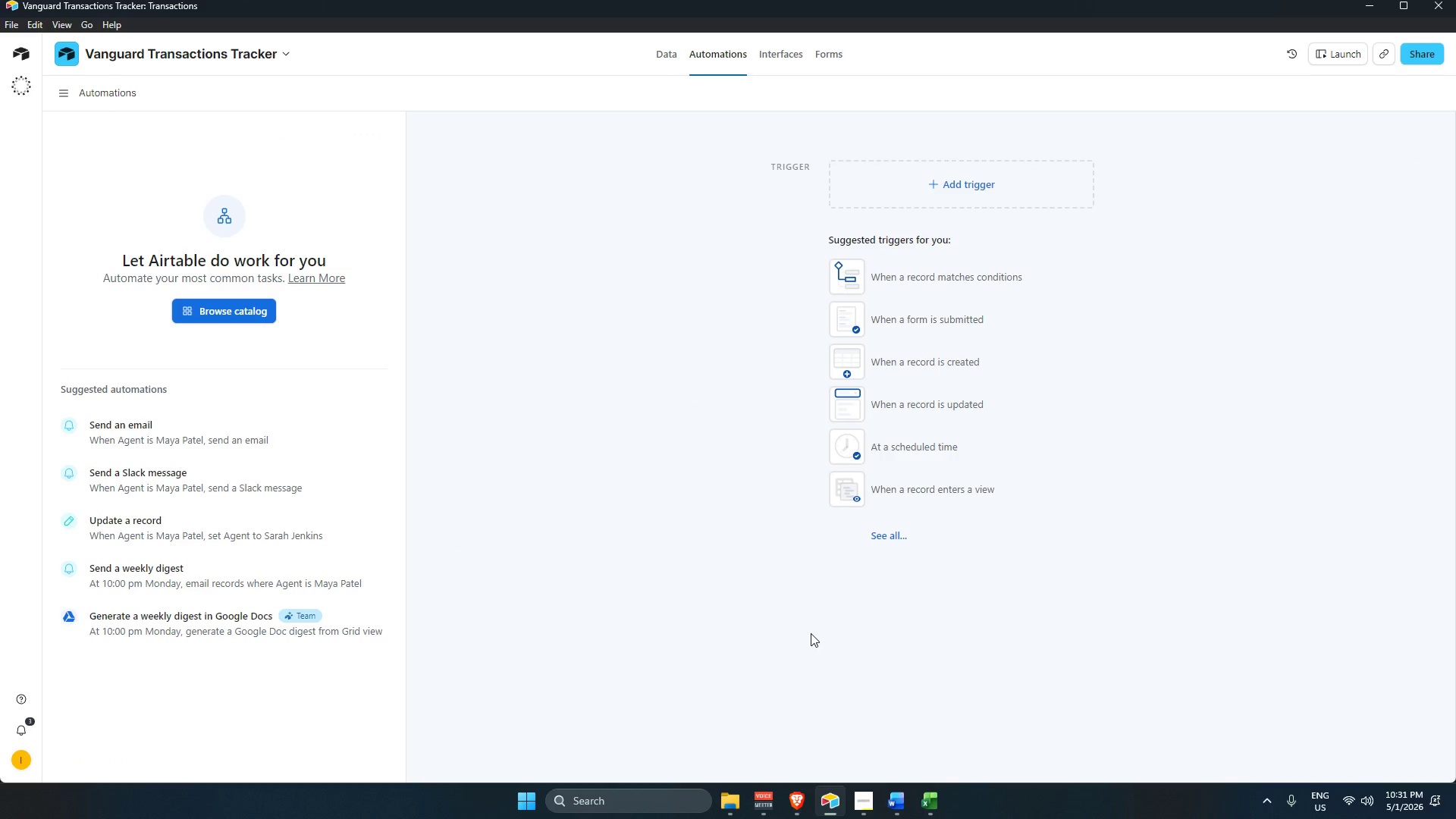 
wait(14.75)
 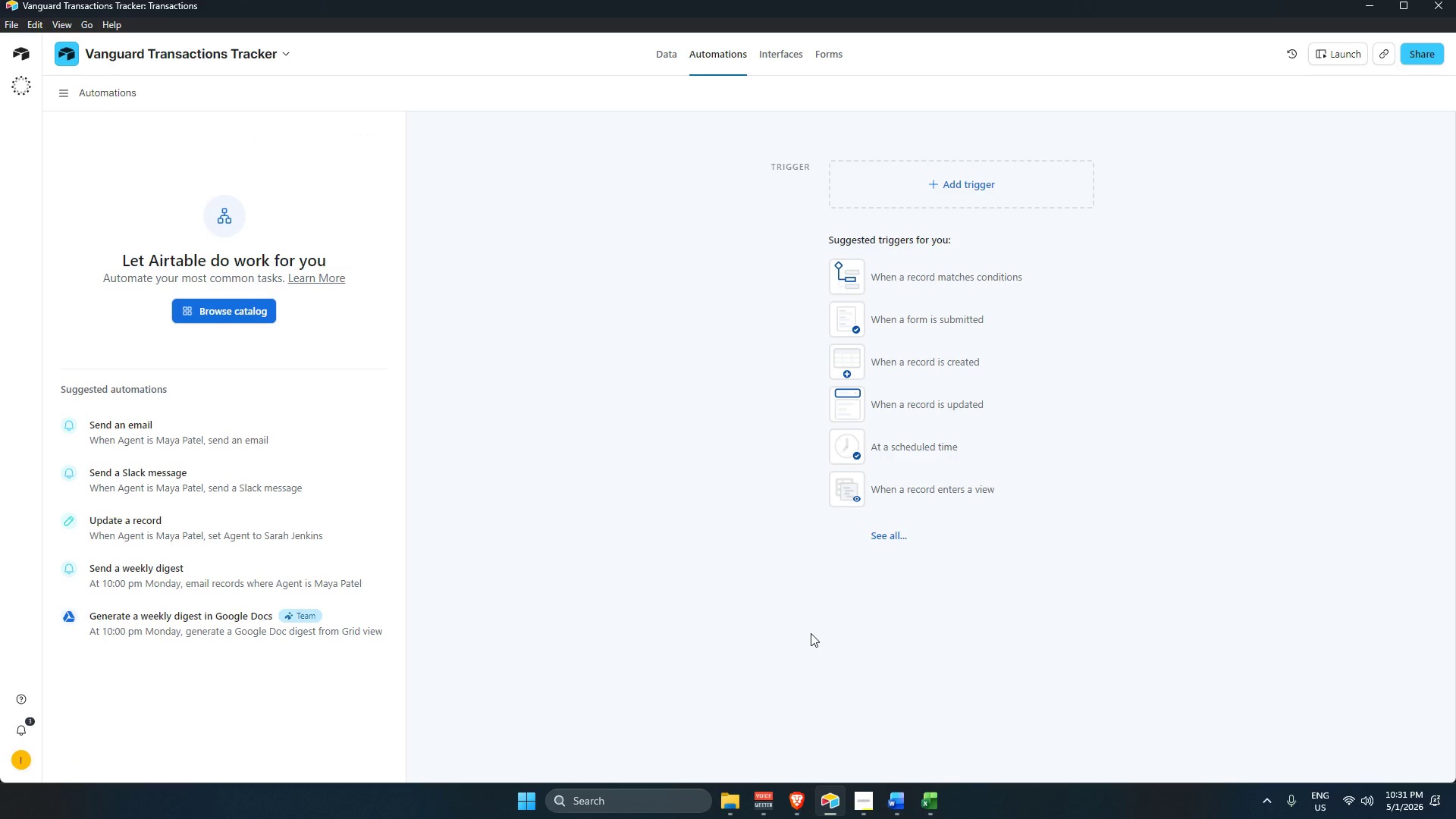 
left_click([830, 257])
 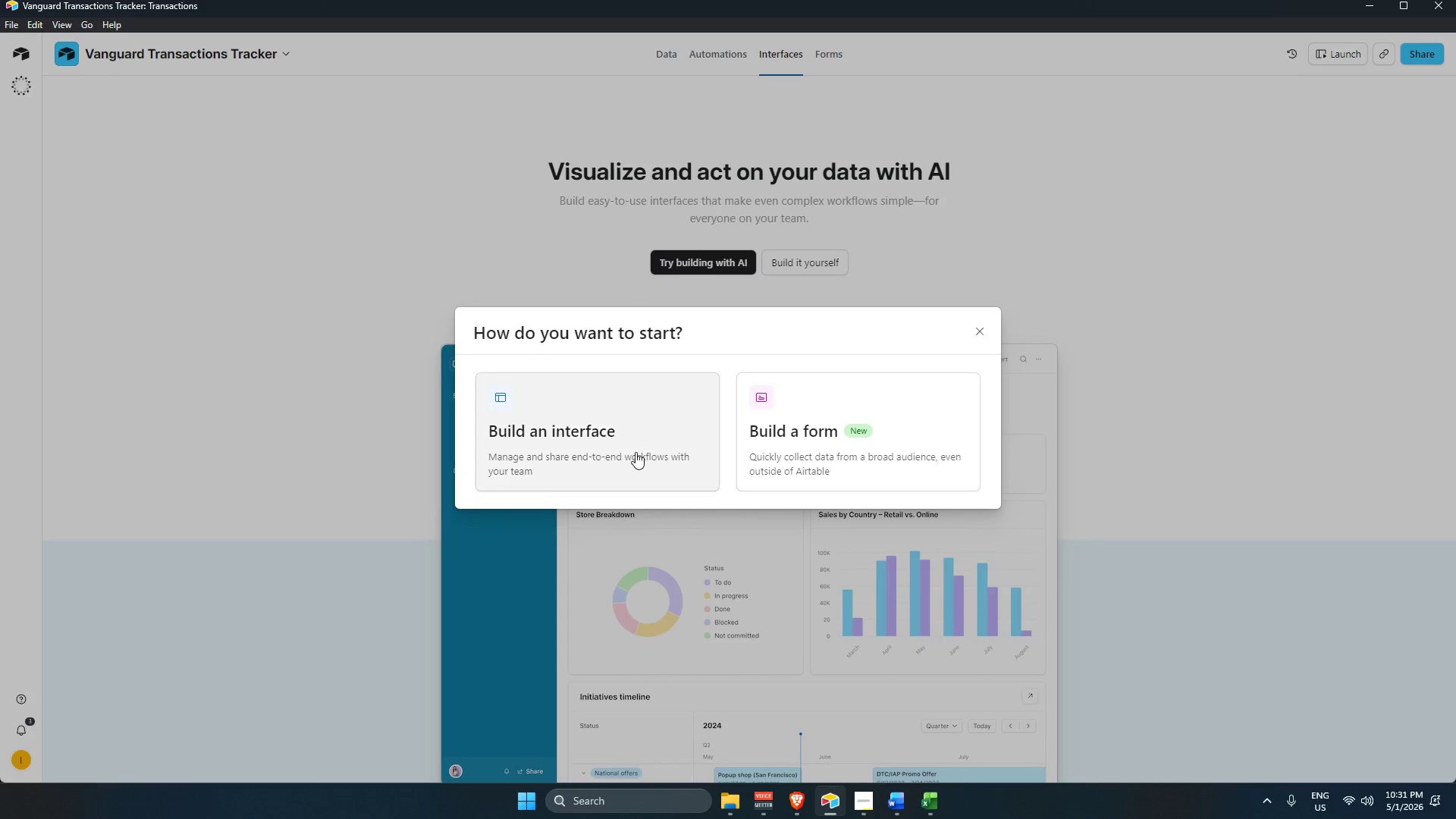 
left_click([633, 447])
 